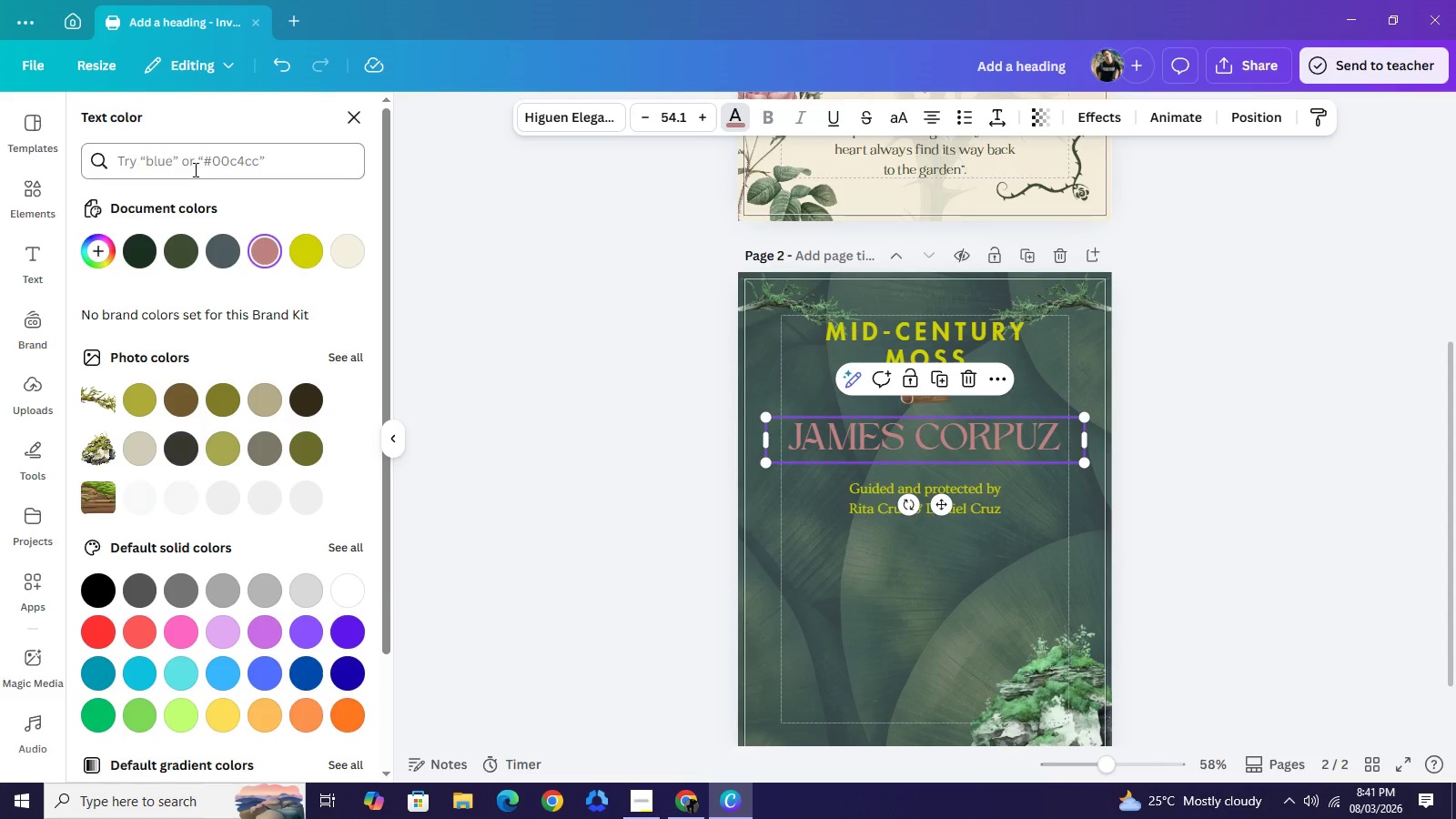 
left_click([194, 169])
 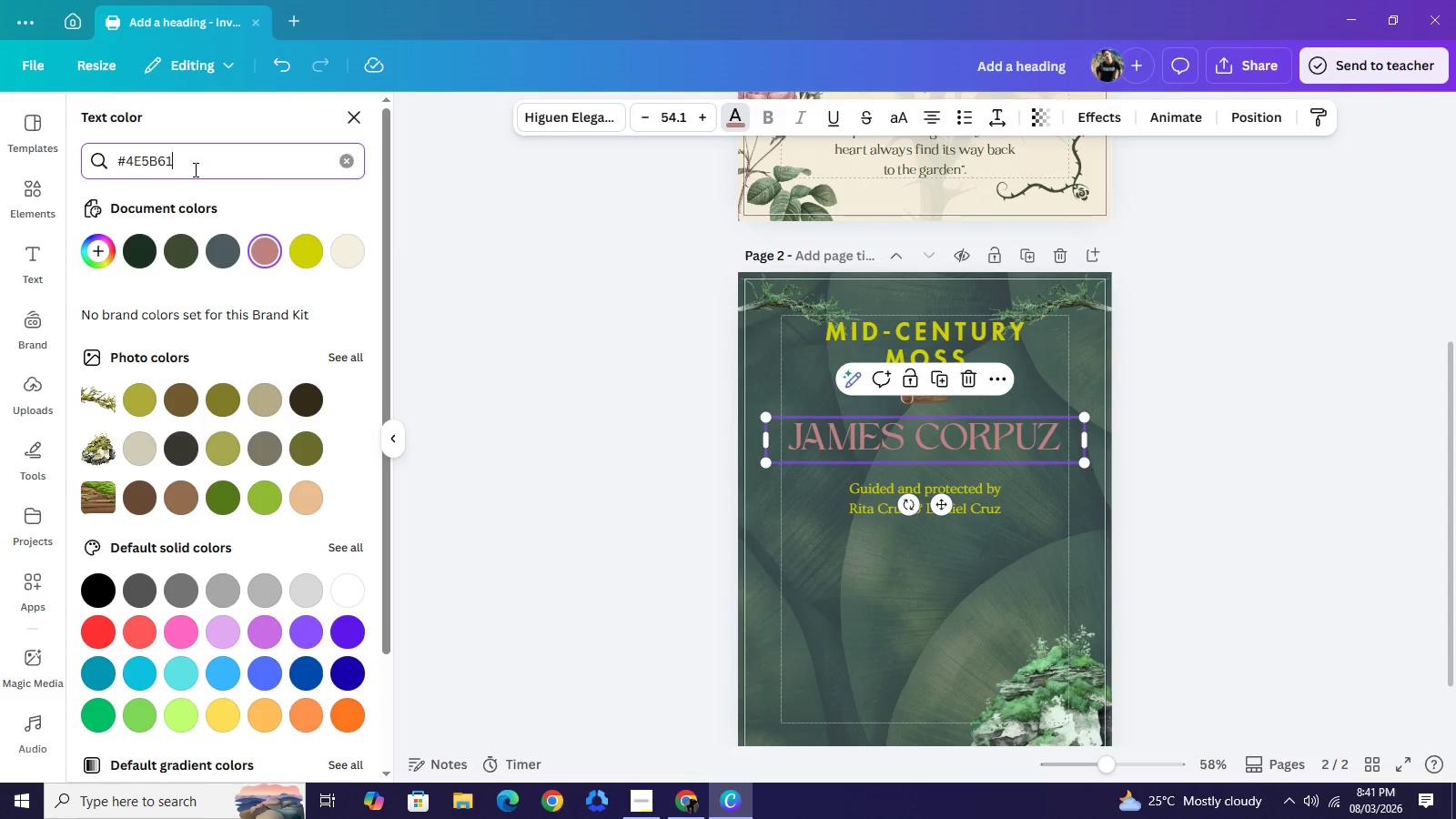 
key(Control+V)
 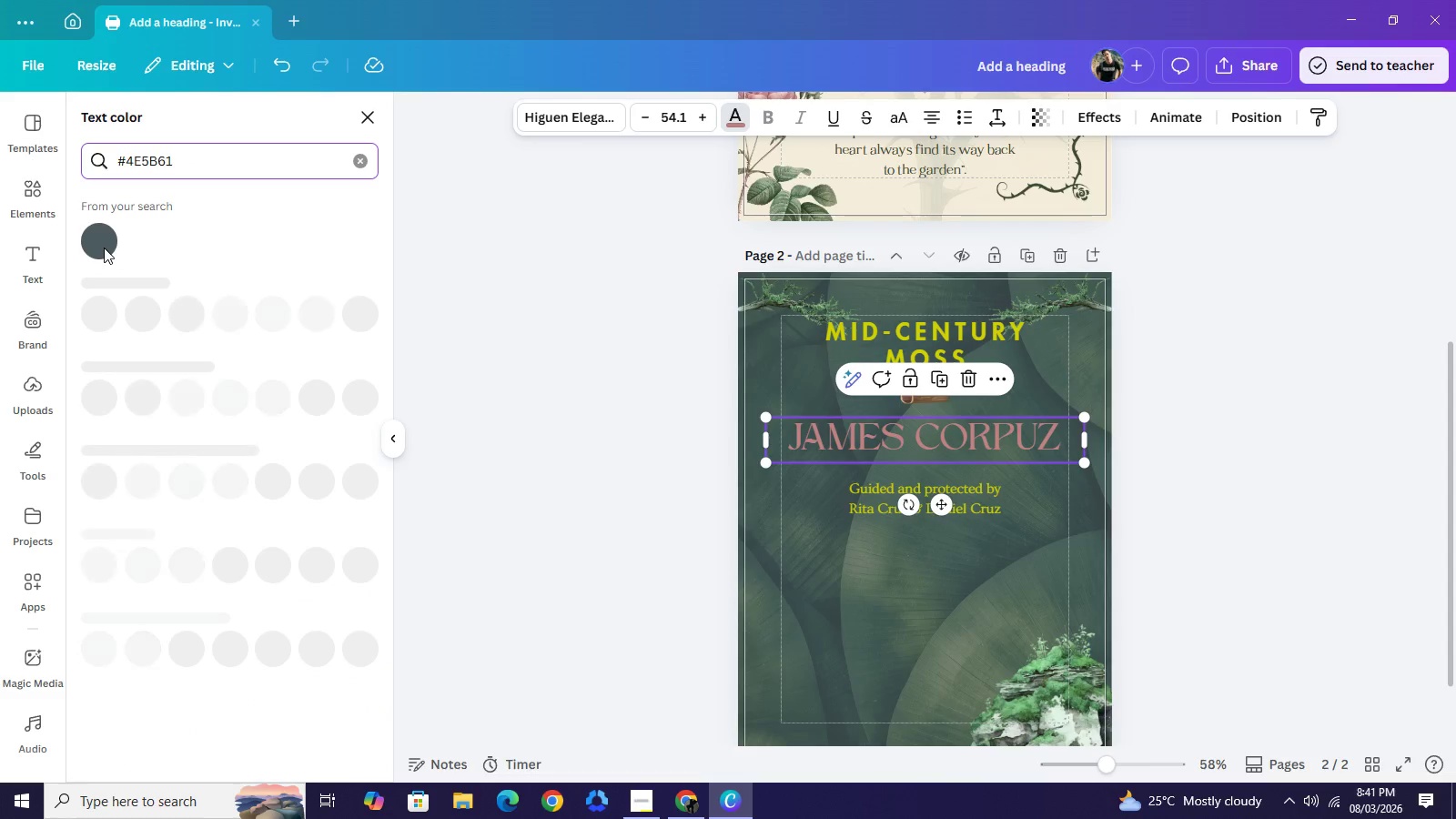 
left_click([104, 248])
 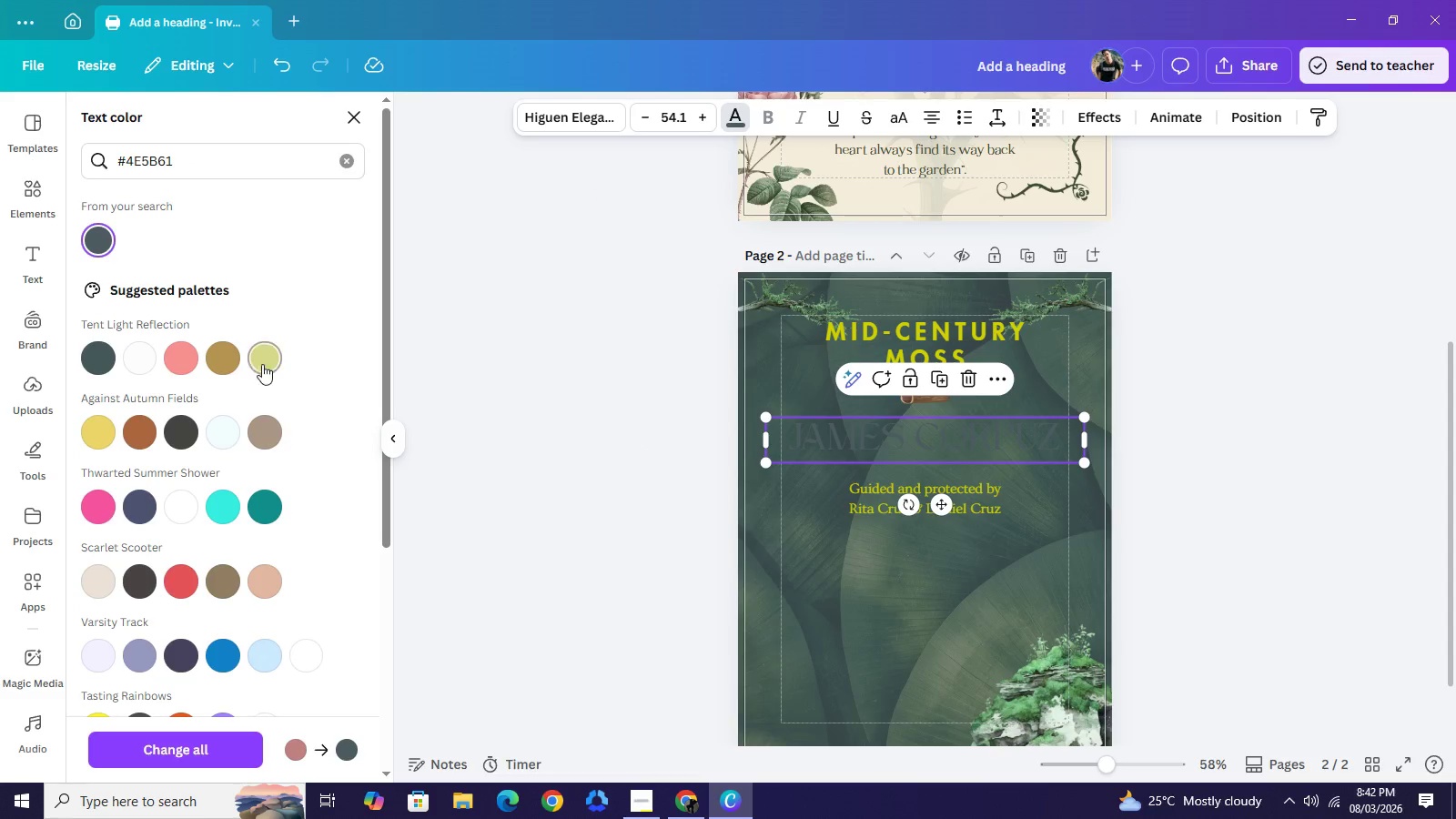 
wait(11.92)
 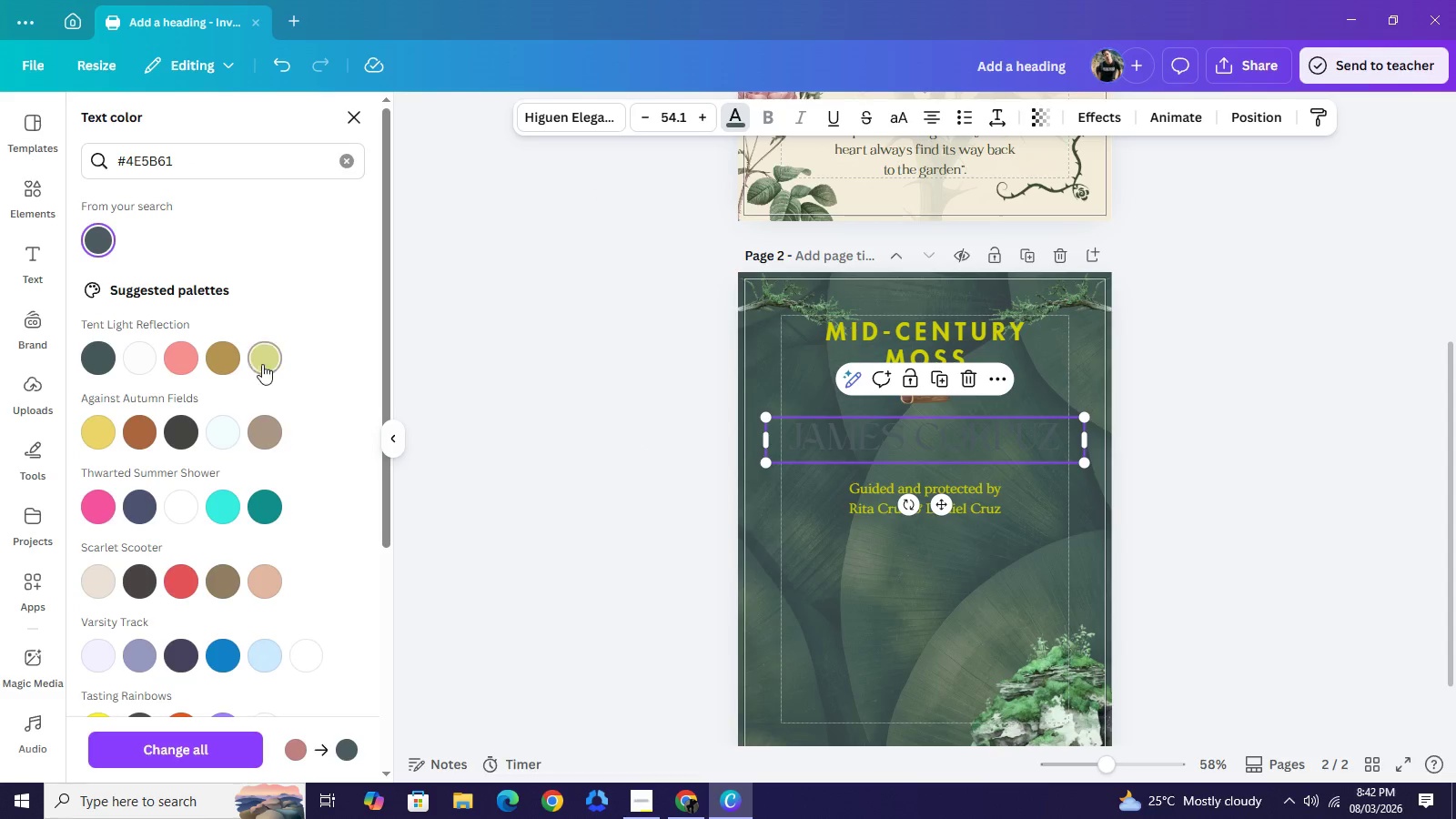 
left_click([340, 160])
 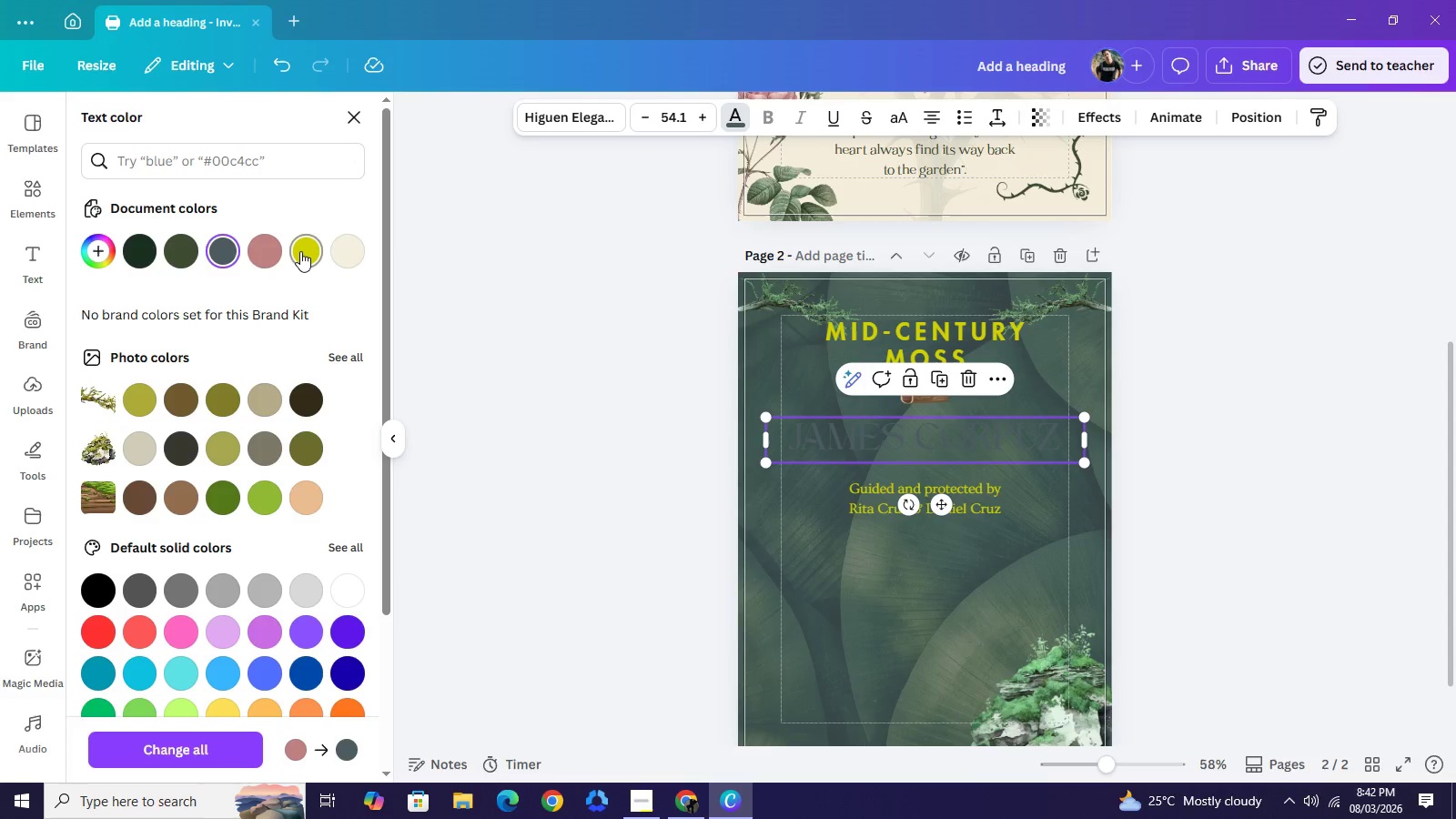 
left_click([300, 251])
 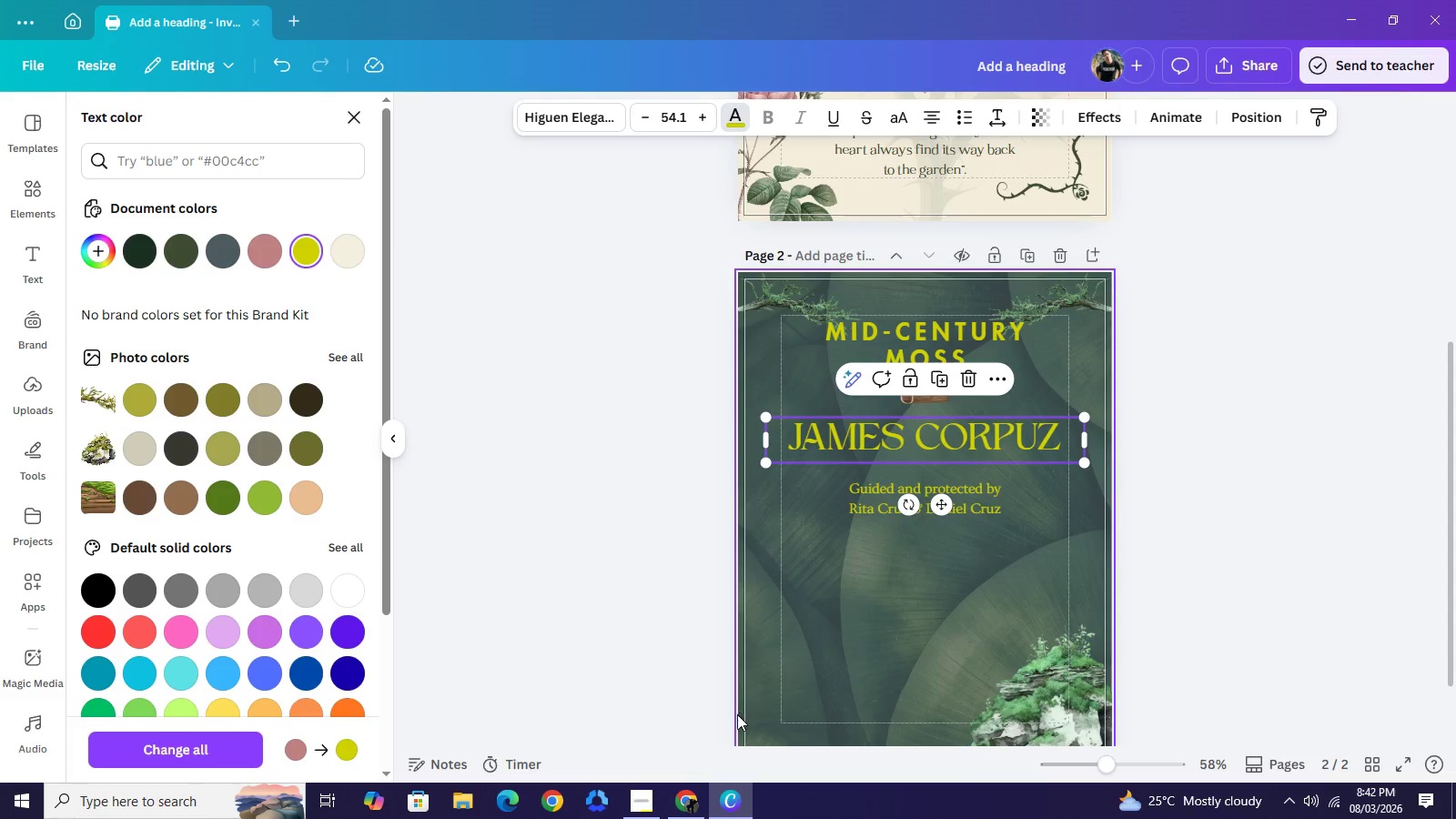 
wait(5.11)
 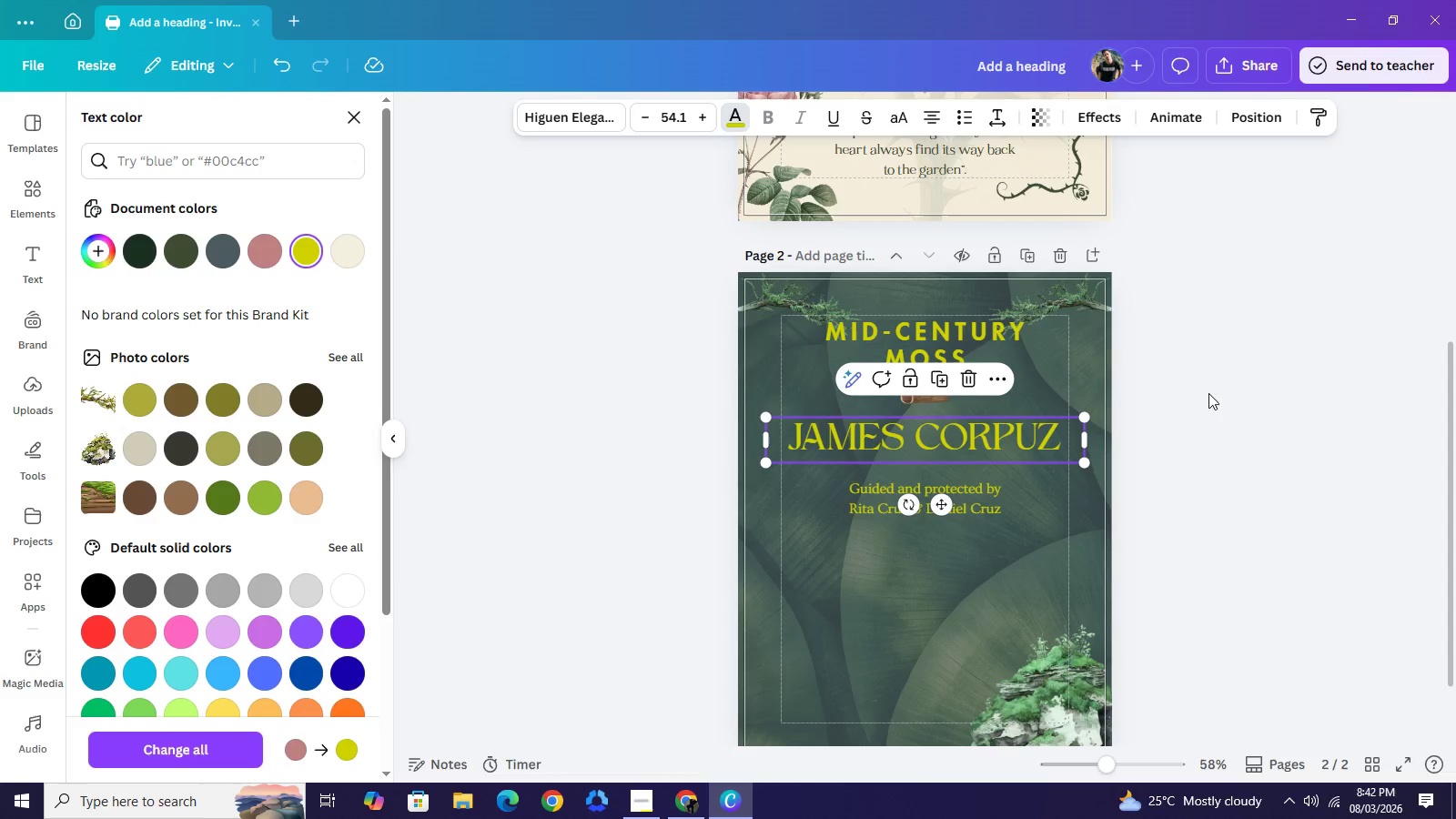 
left_click([582, 115])
 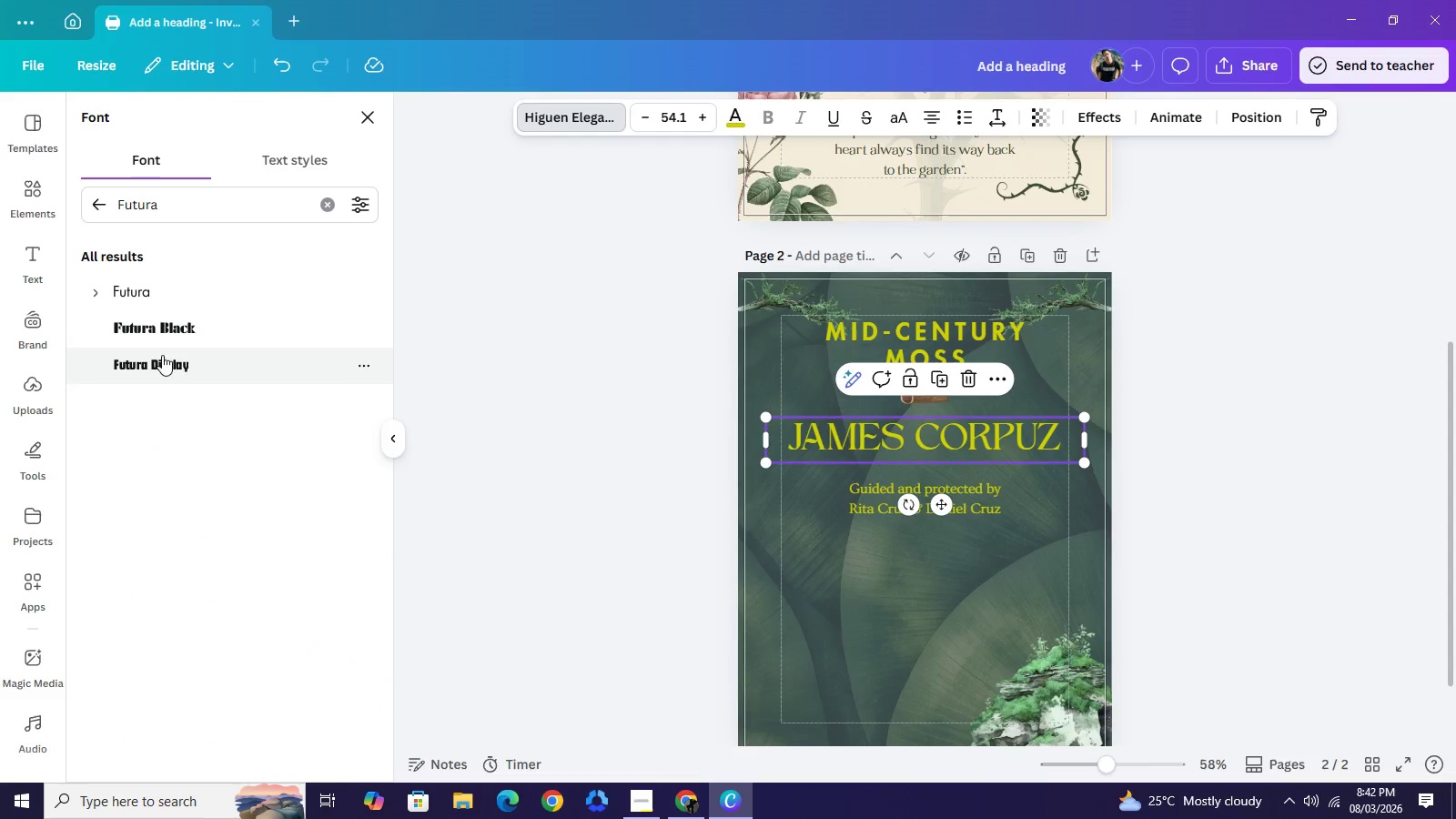 
left_click([174, 320])
 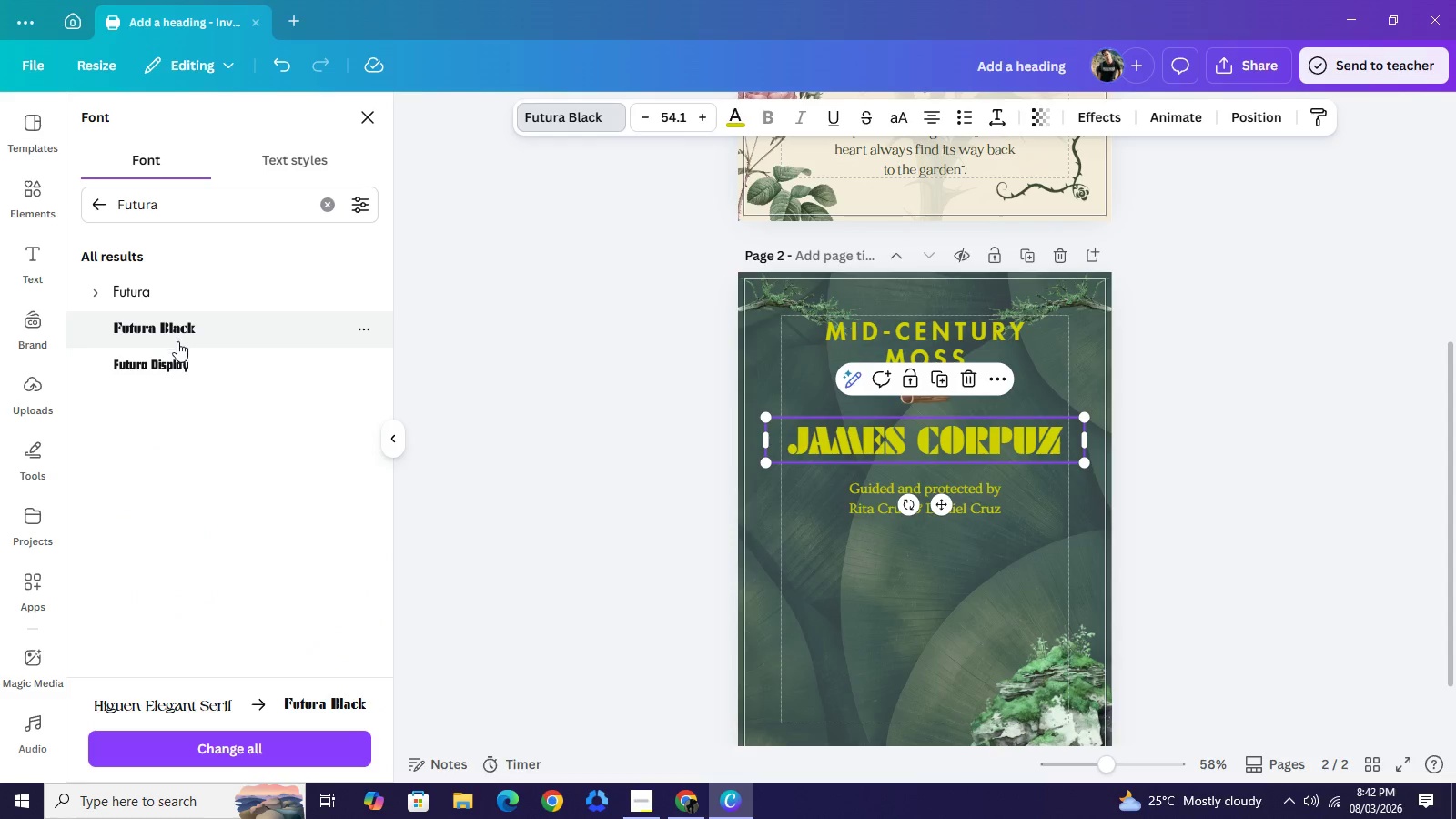 
left_click([177, 356])
 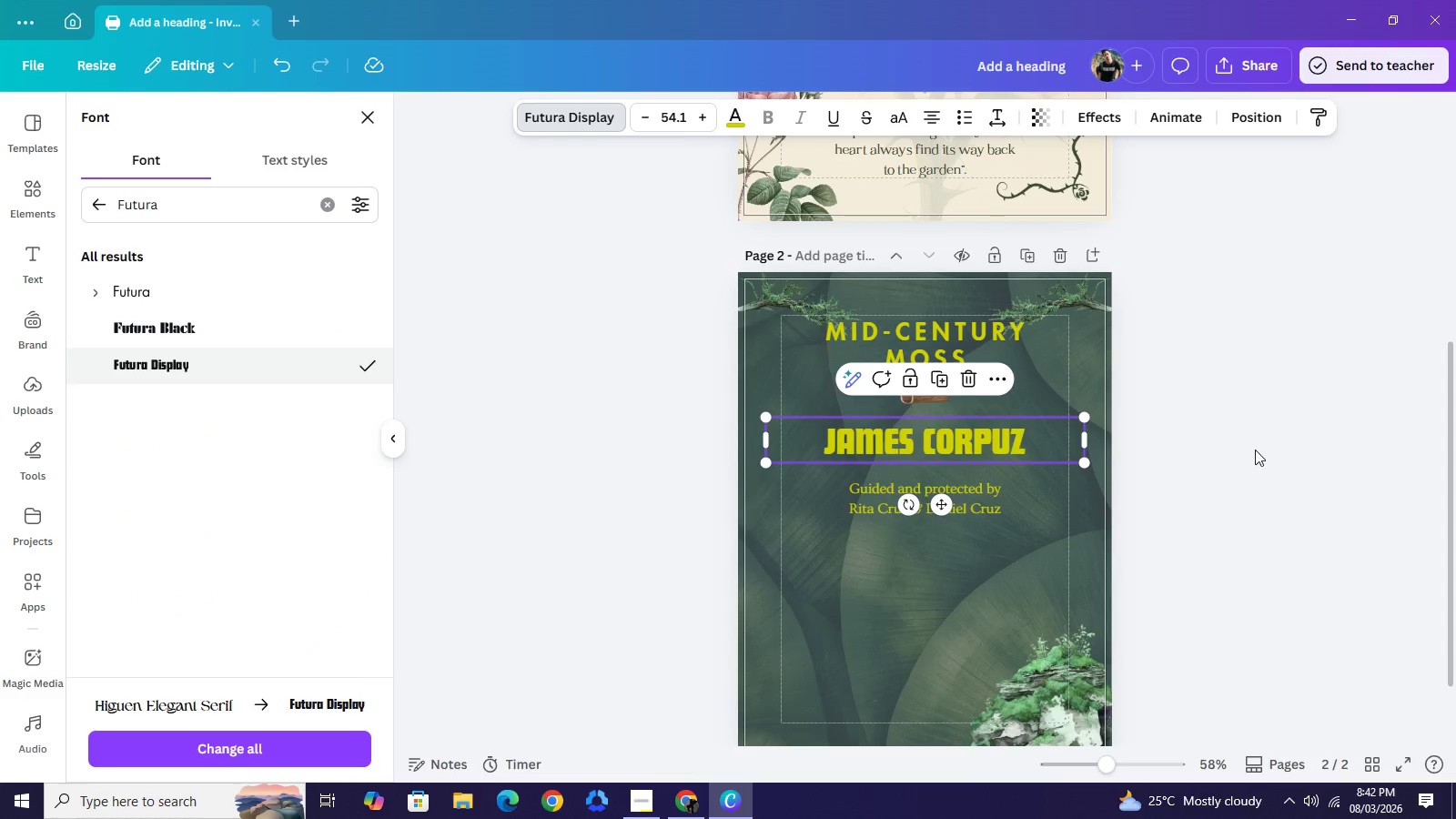 
left_click([1255, 450])
 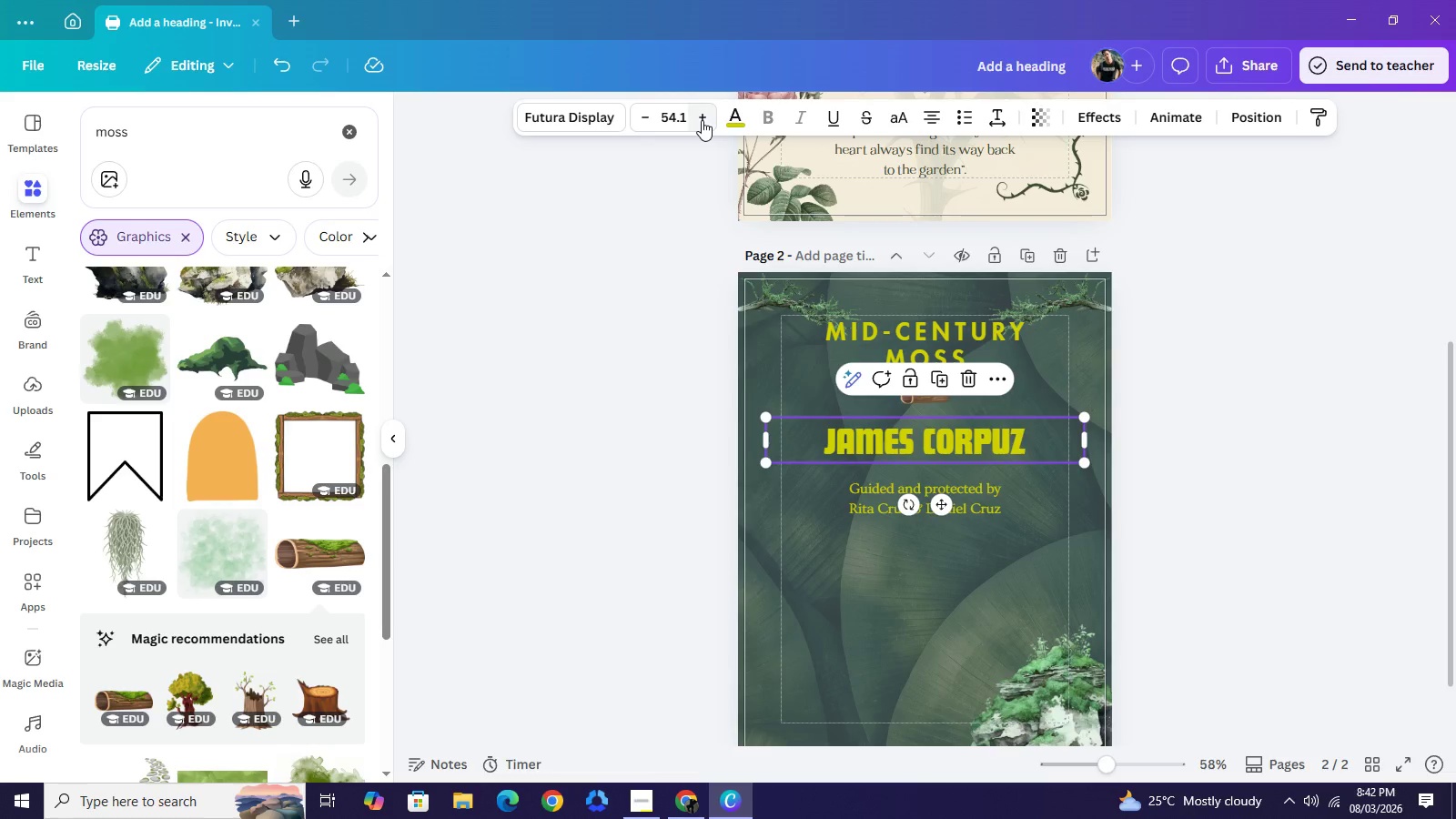 
double_click([702, 120])
 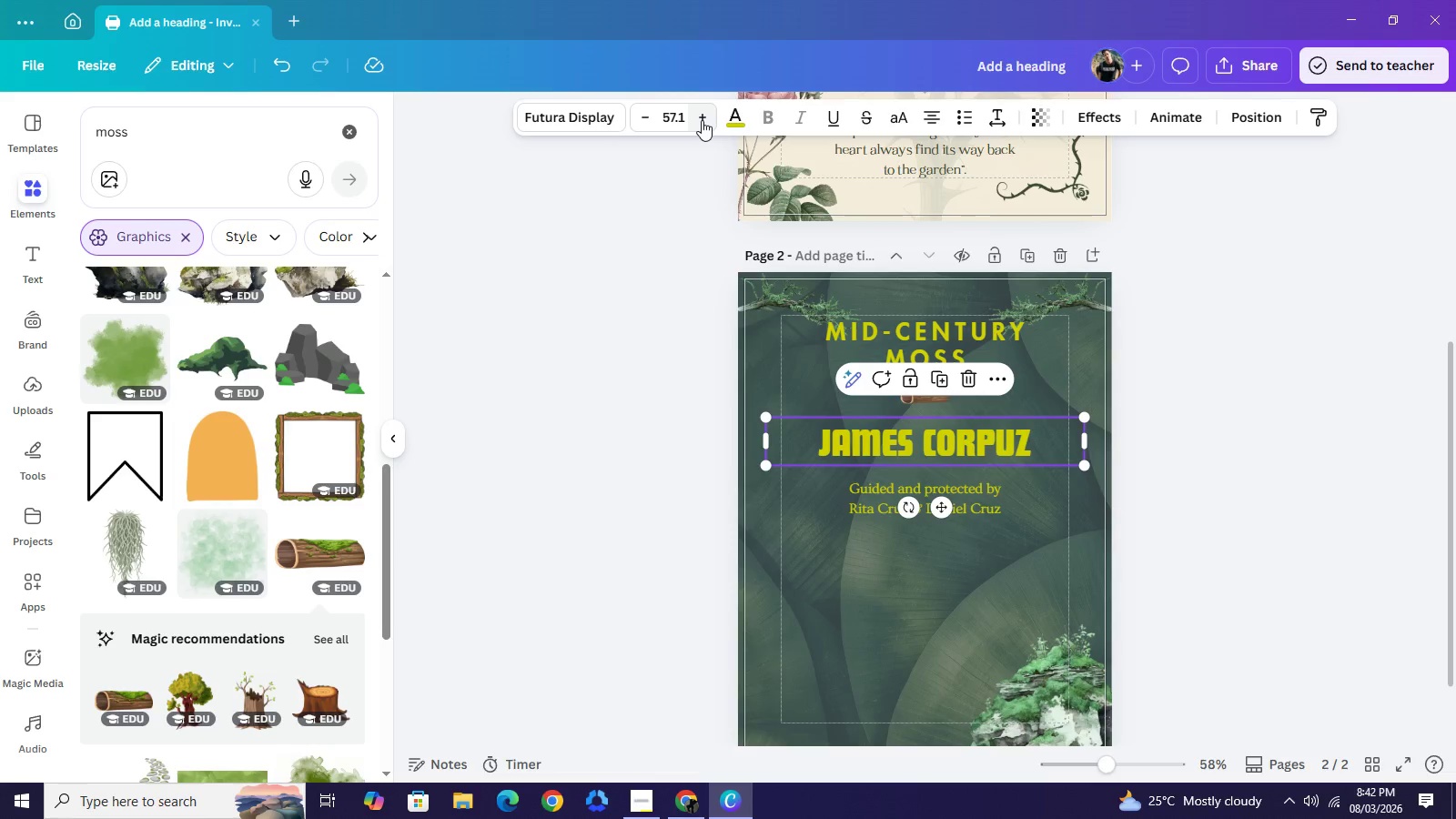 
triple_click([702, 120])
 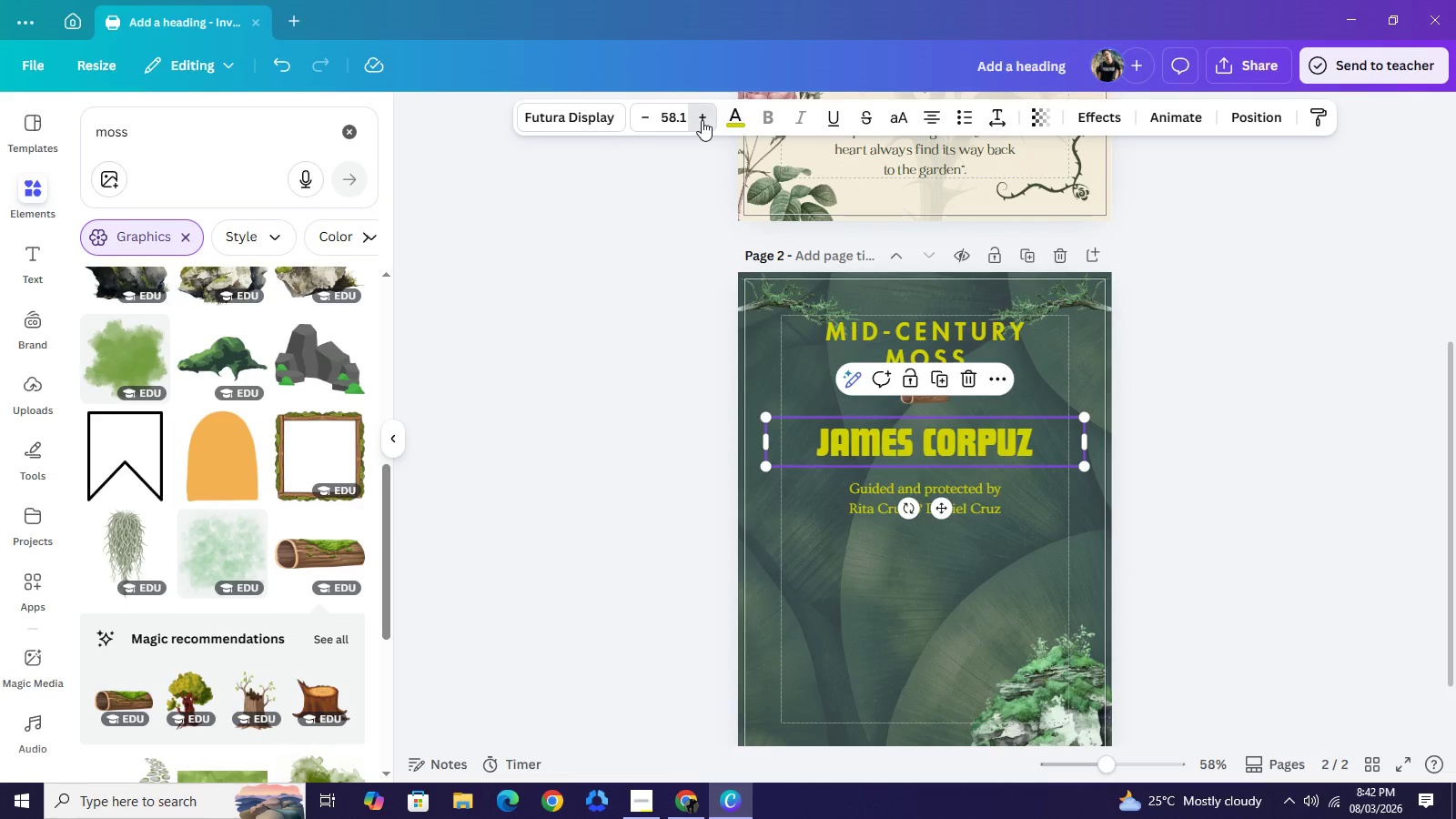 
triple_click([702, 120])
 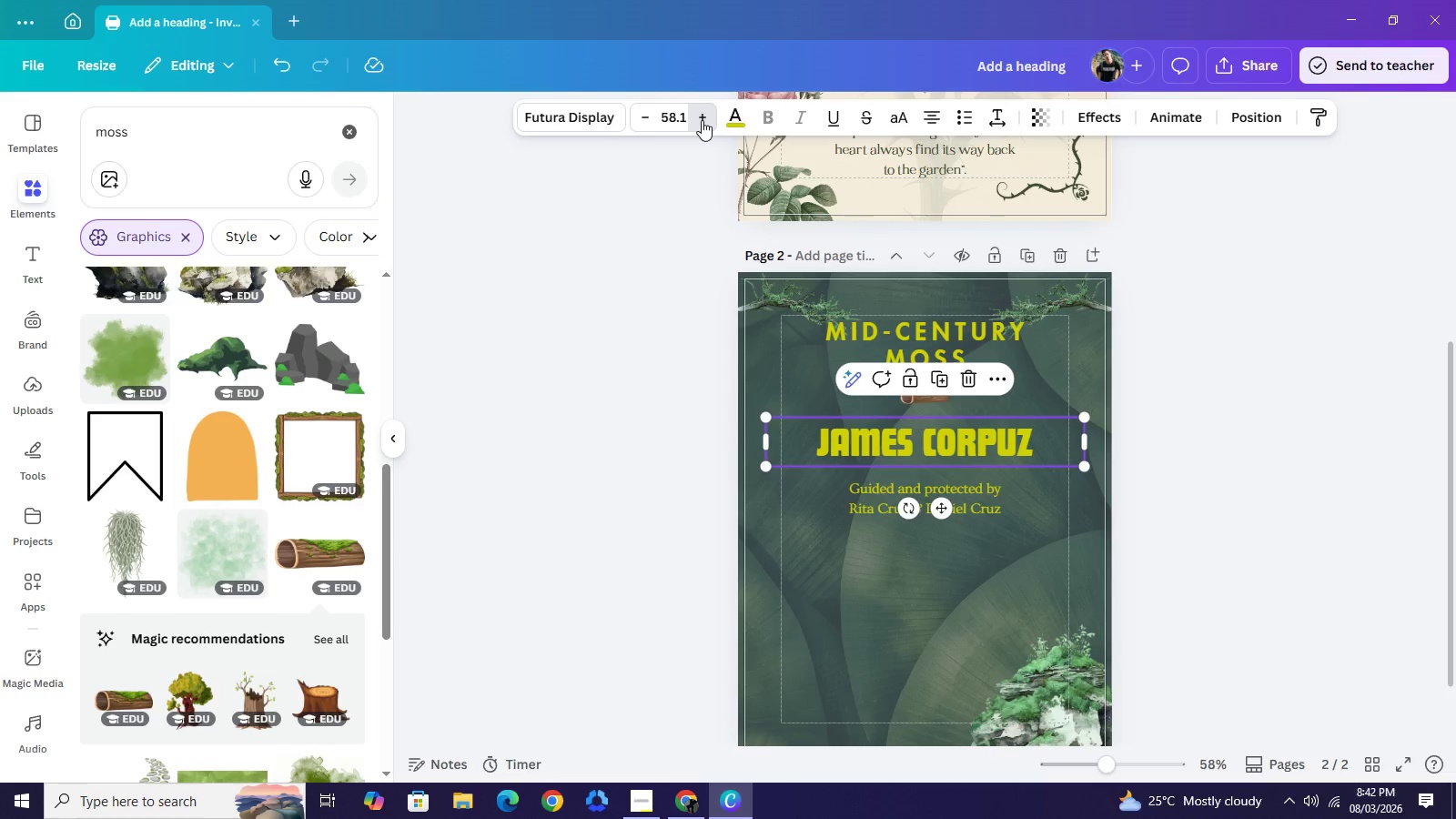 
triple_click([702, 120])
 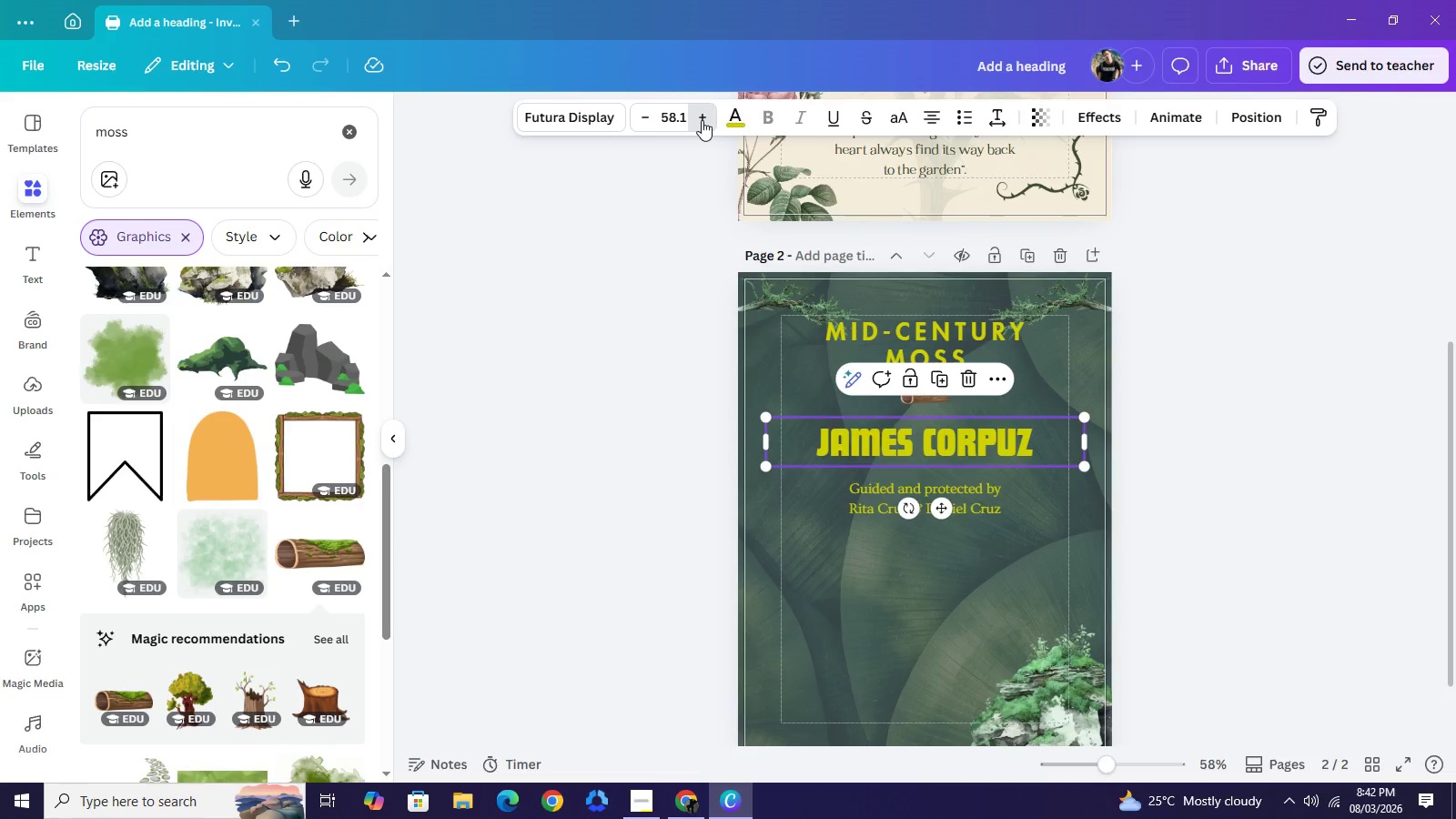 
triple_click([702, 120])
 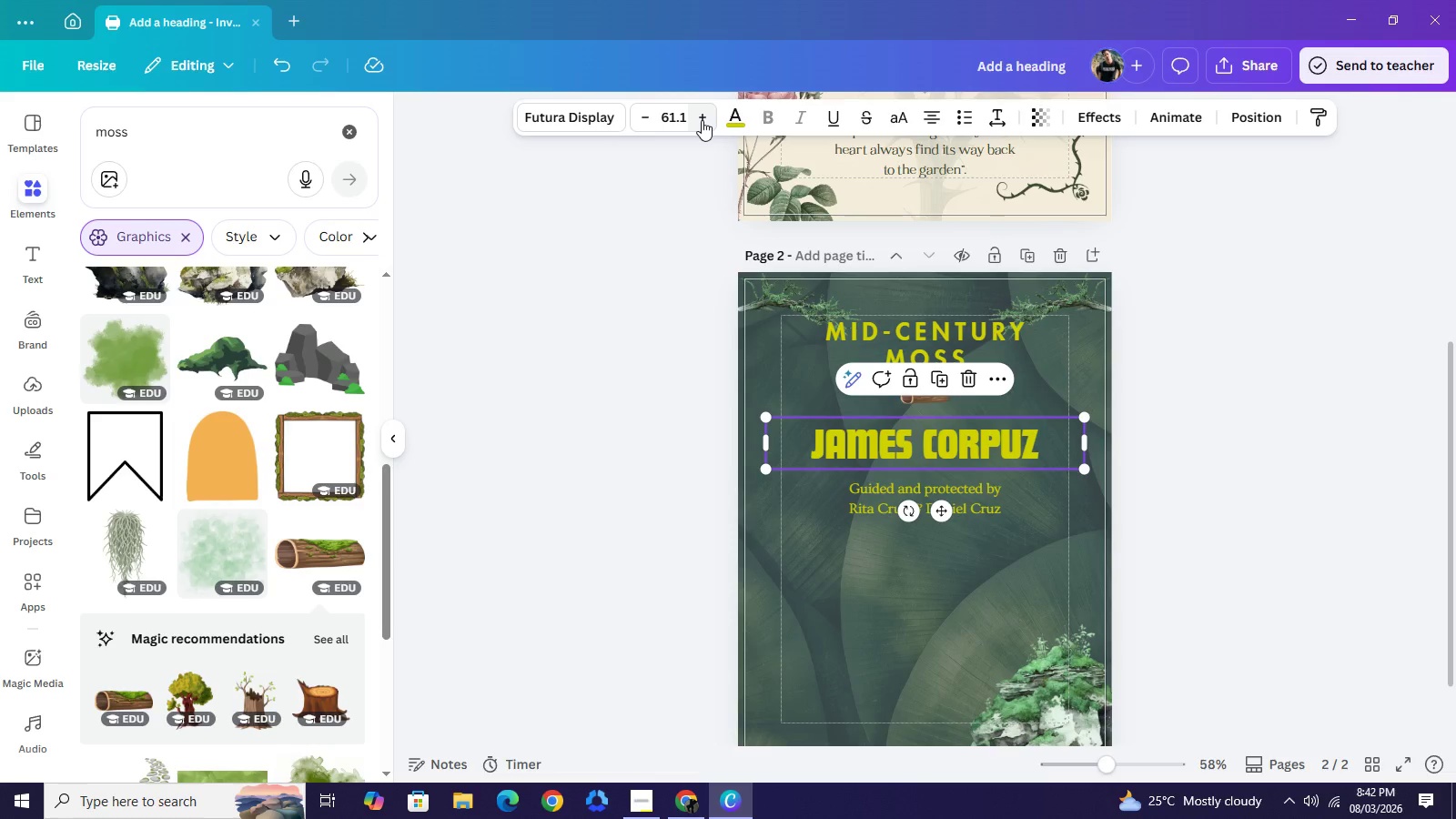 
triple_click([702, 120])
 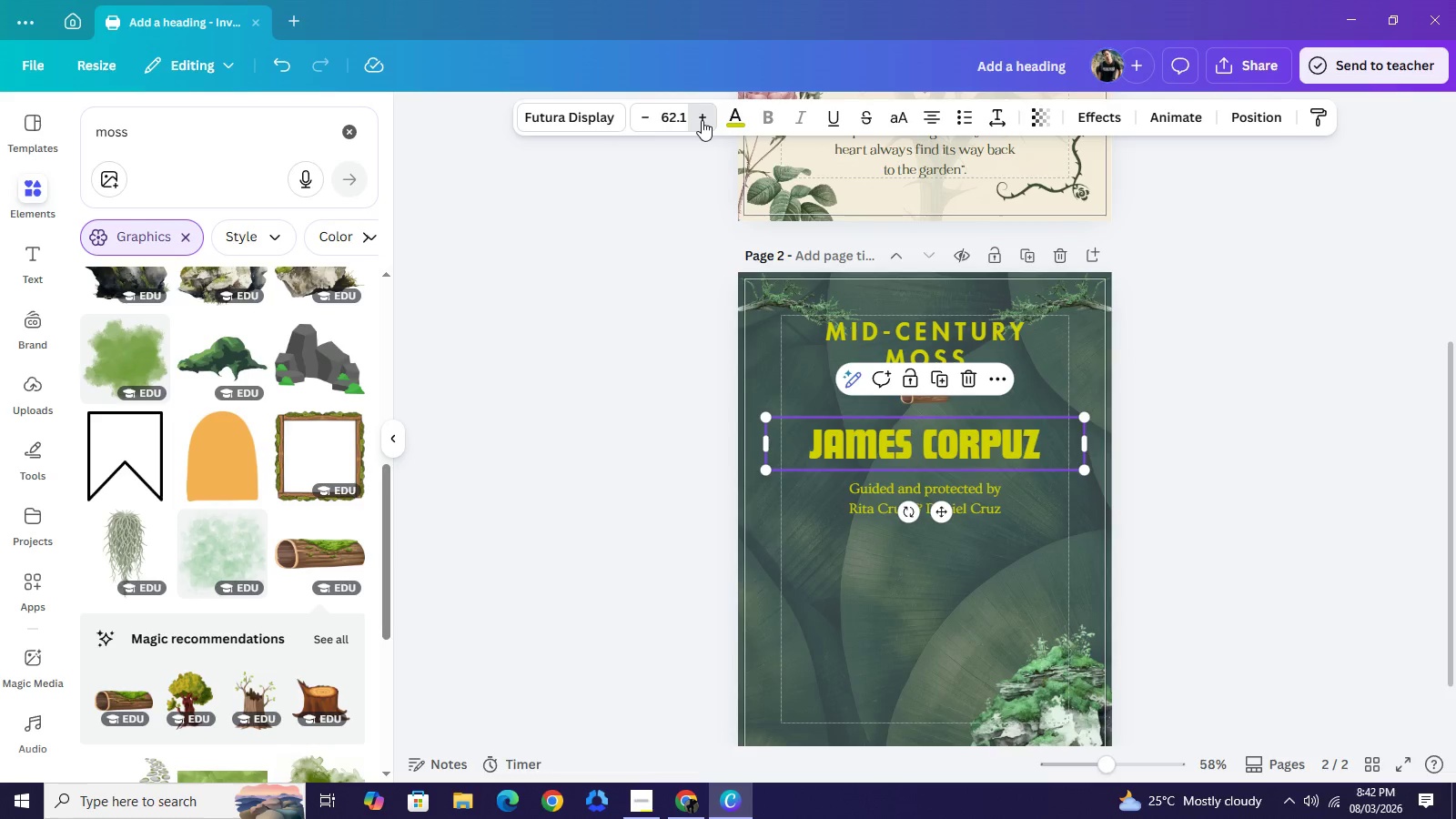 
triple_click([702, 120])
 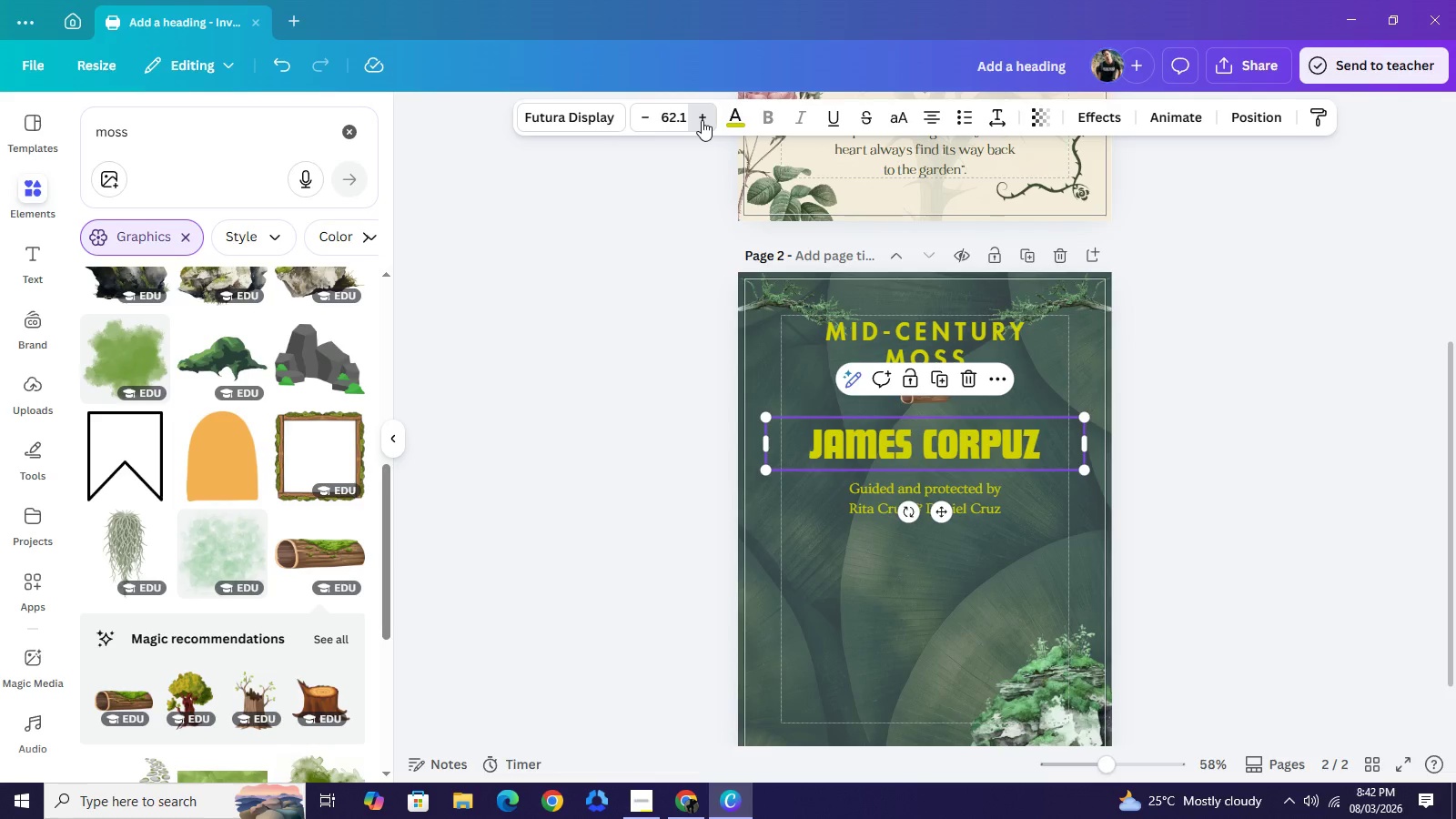 
triple_click([702, 120])
 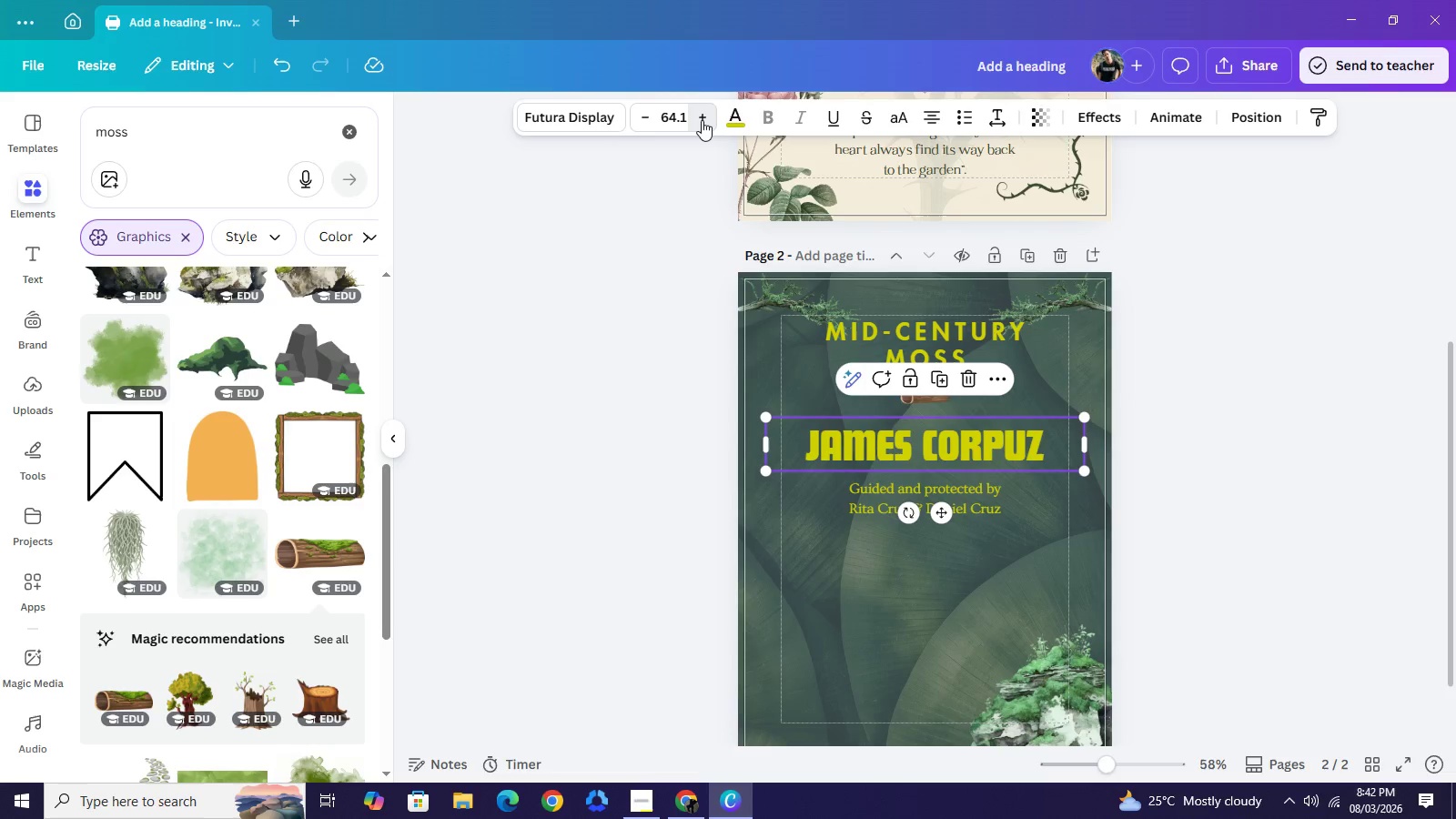 
triple_click([702, 120])
 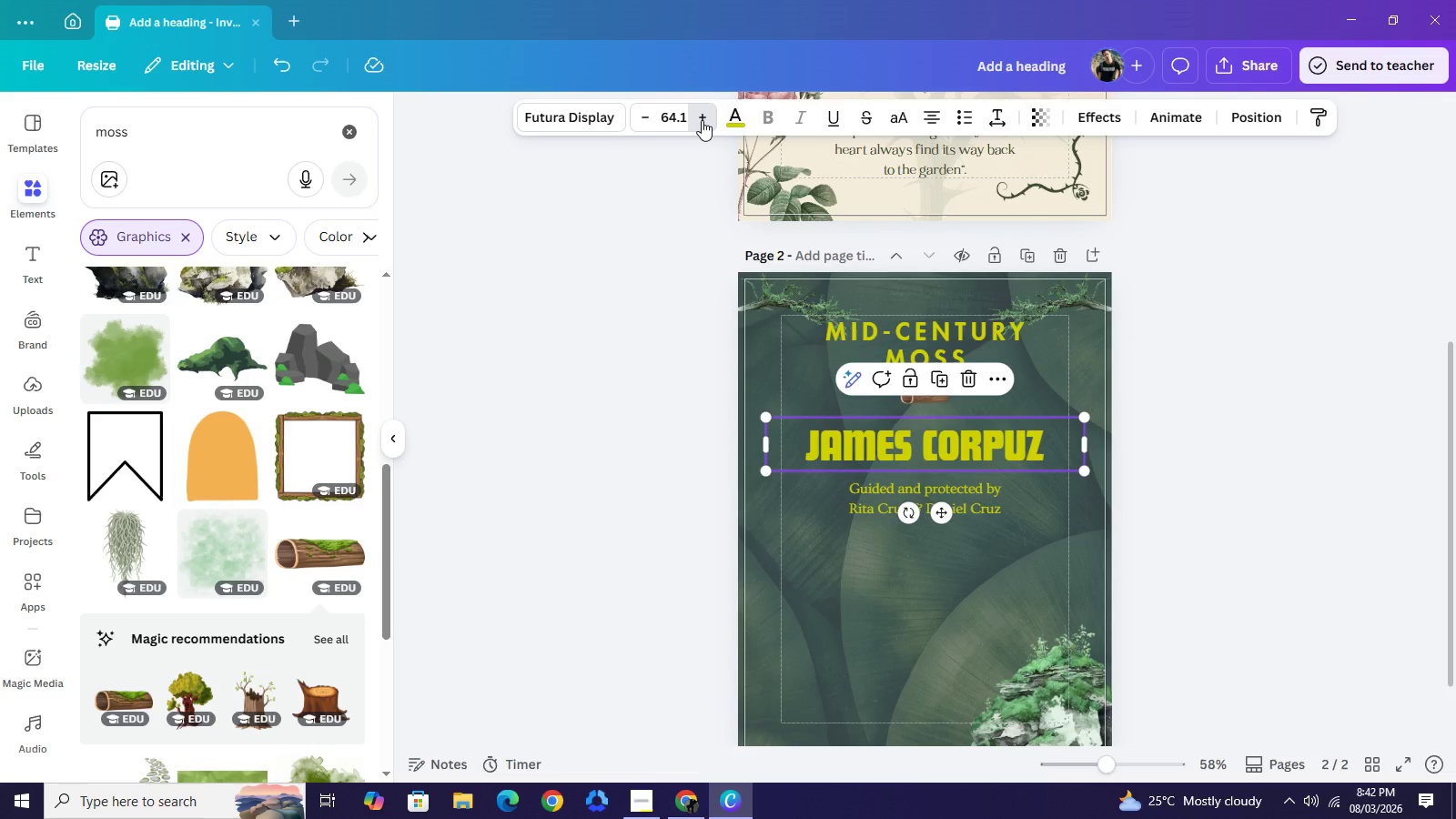 
triple_click([702, 120])
 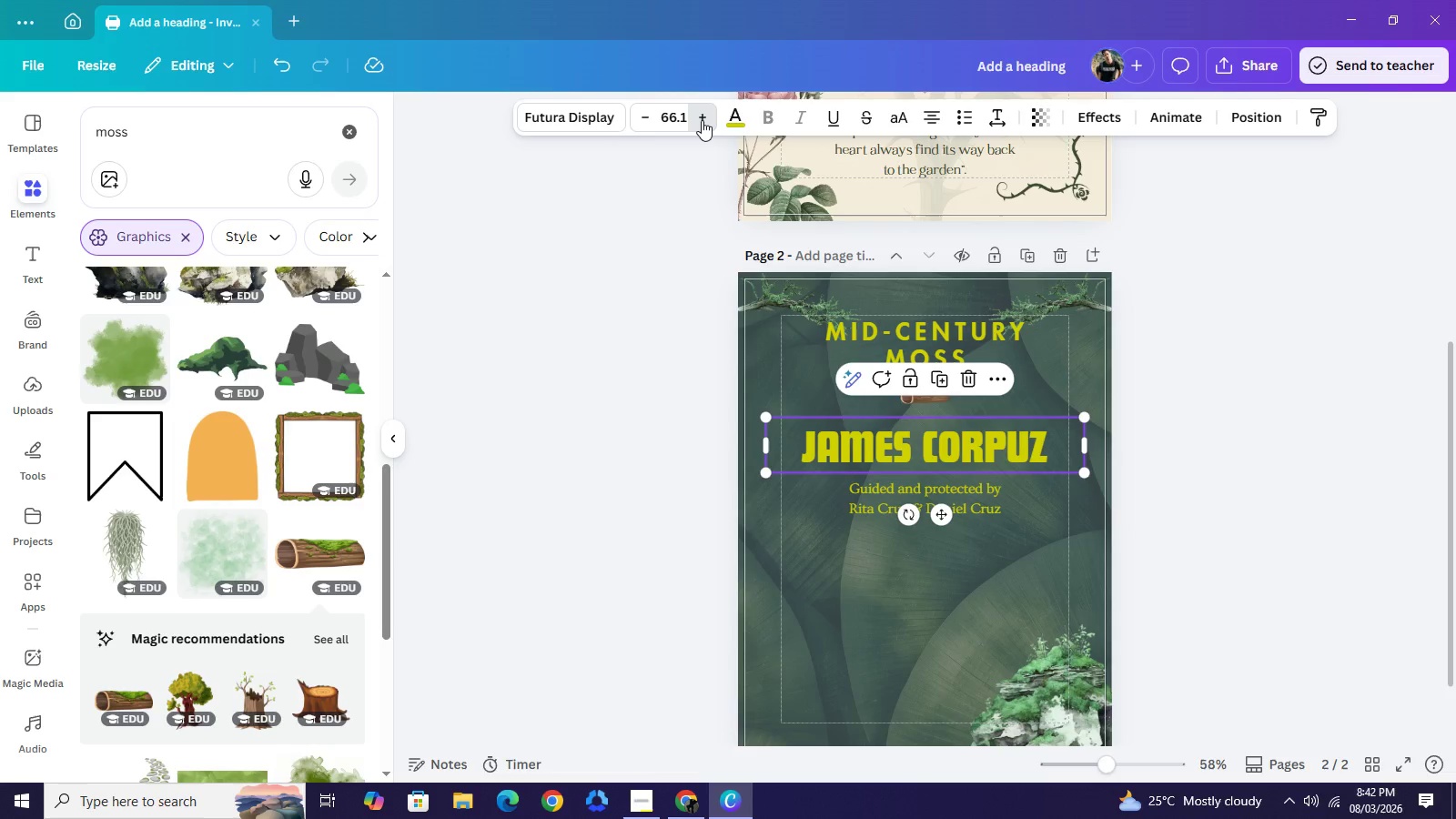 
triple_click([702, 120])
 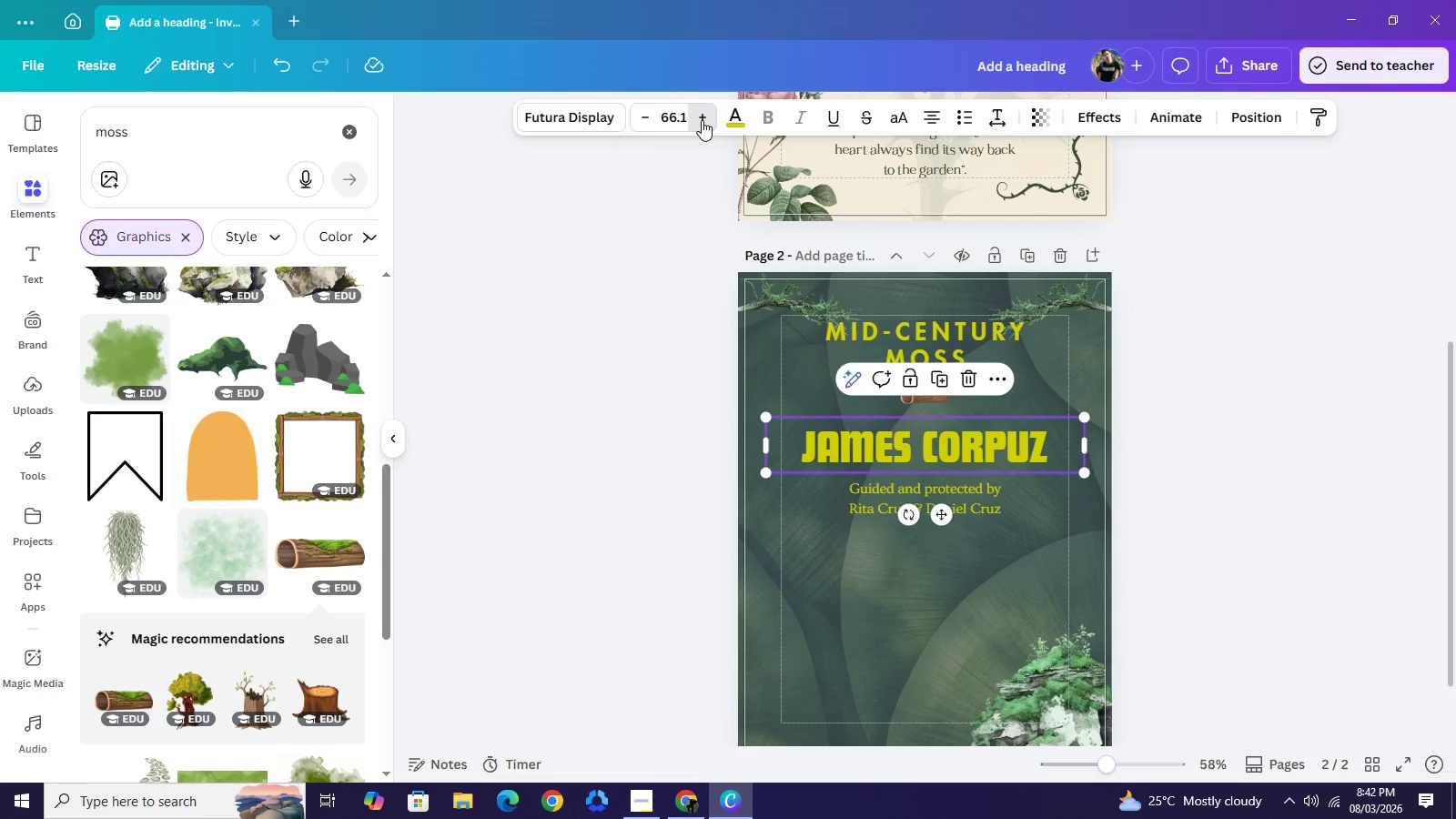 
triple_click([702, 120])
 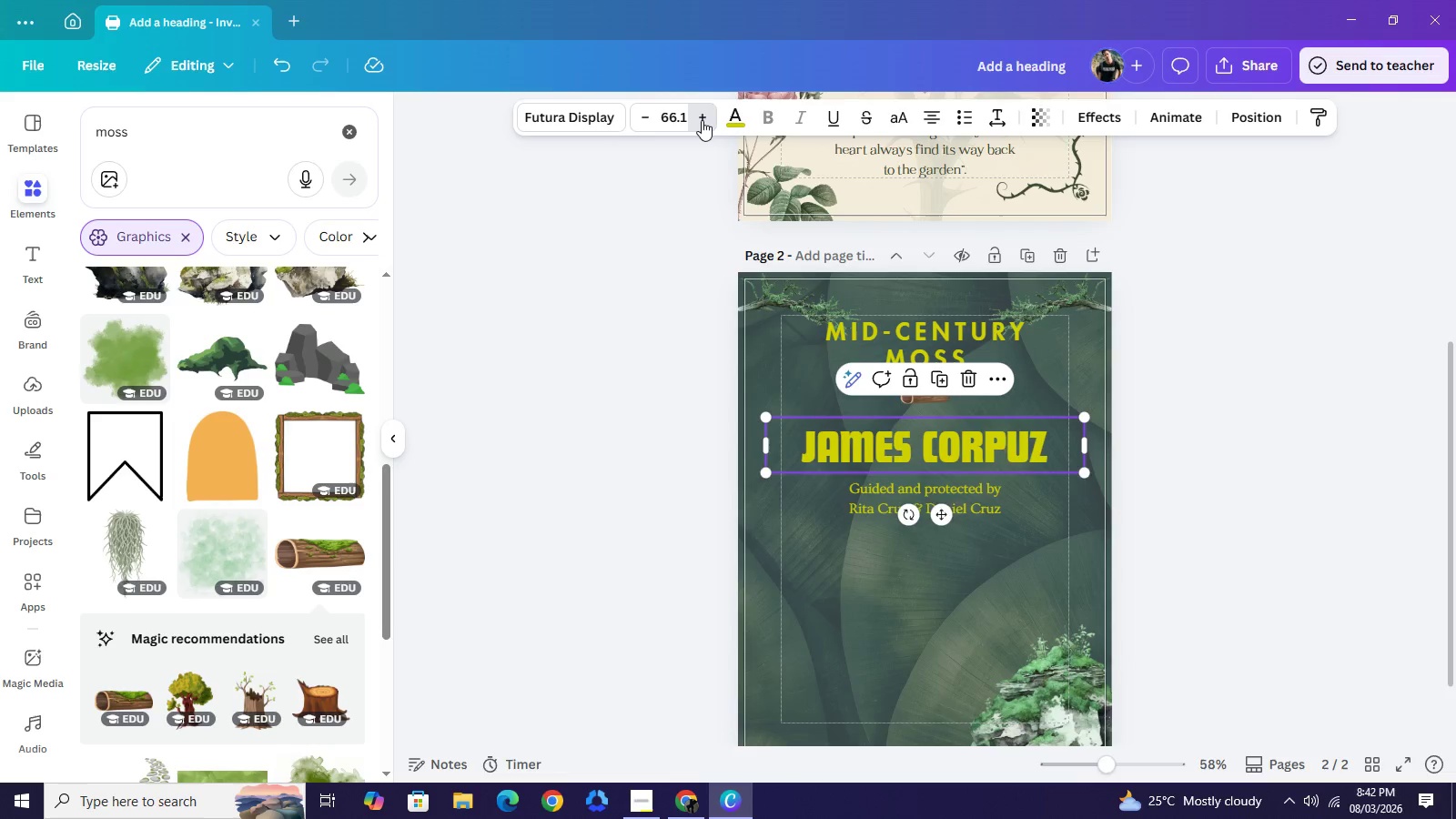 
triple_click([702, 120])
 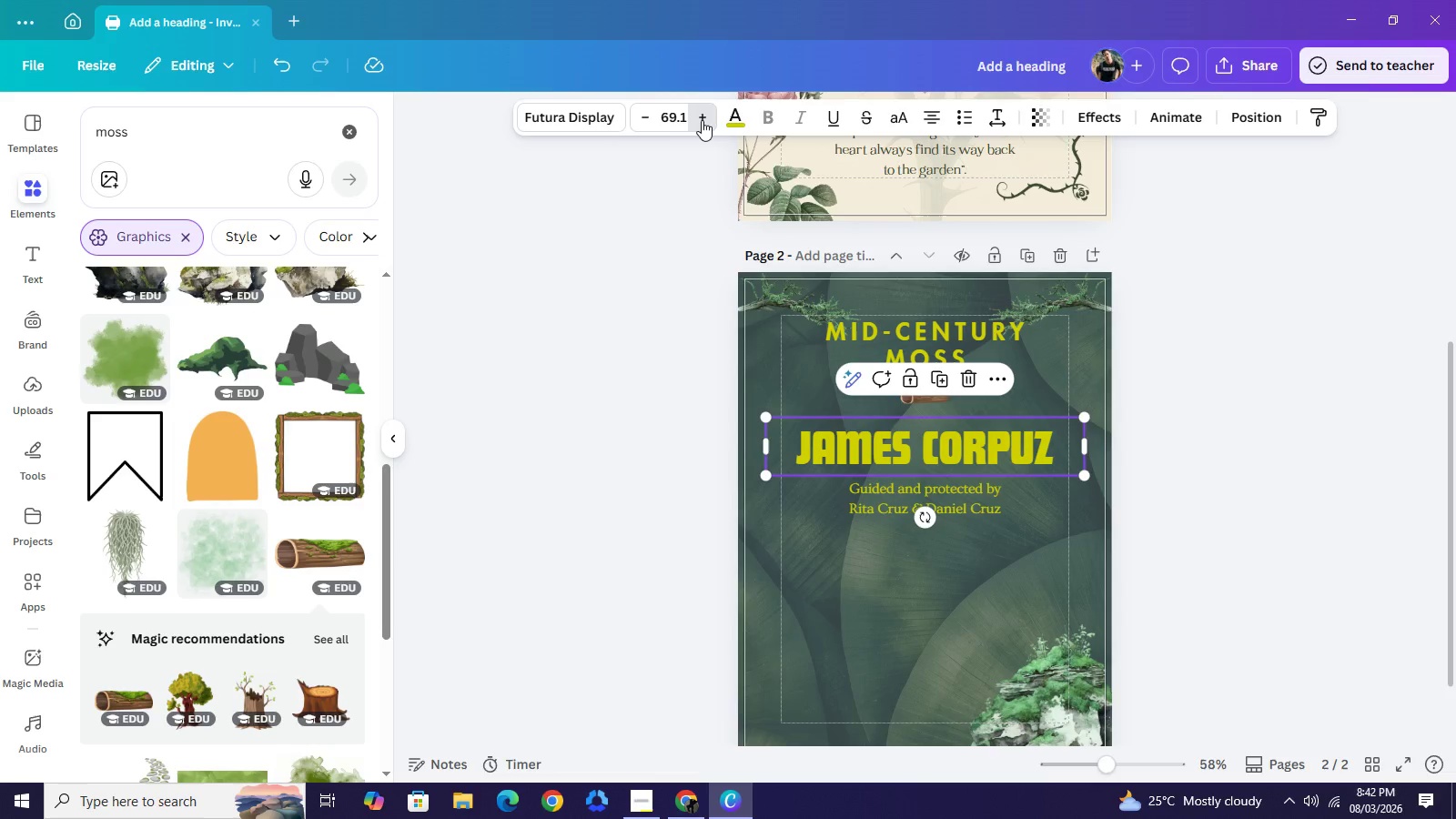 
triple_click([702, 120])
 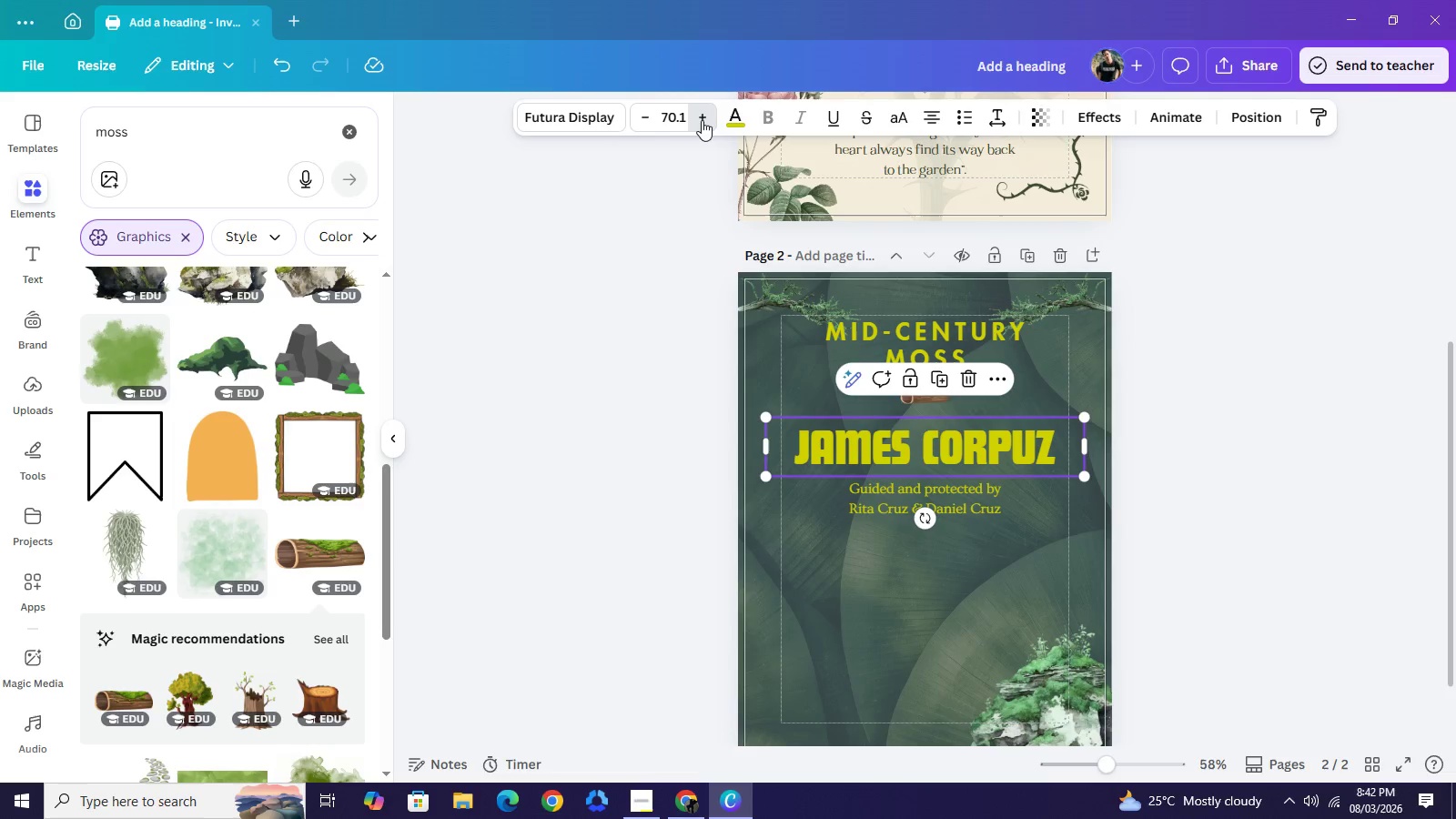 
left_click([702, 120])
 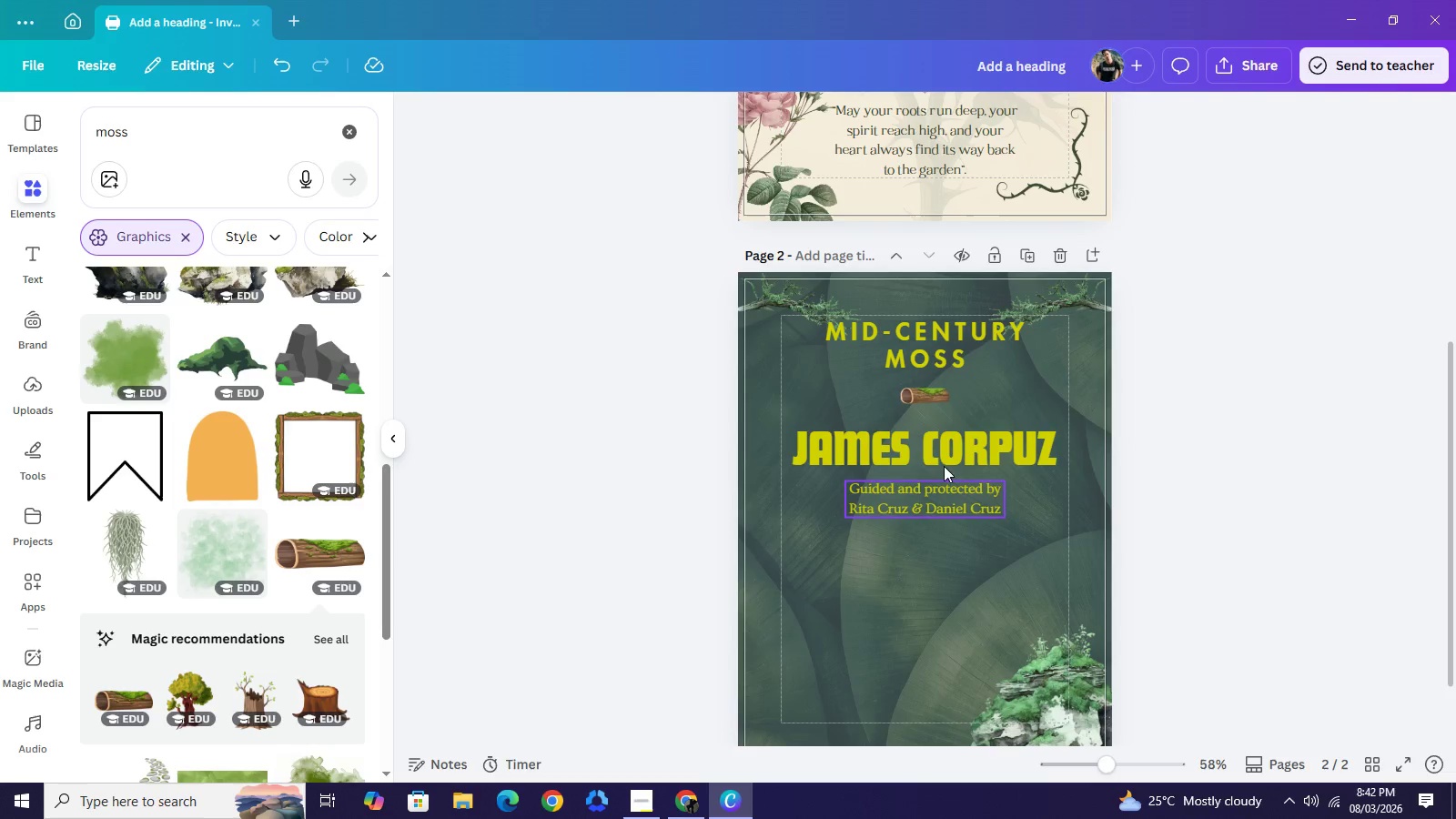 
left_click([945, 458])
 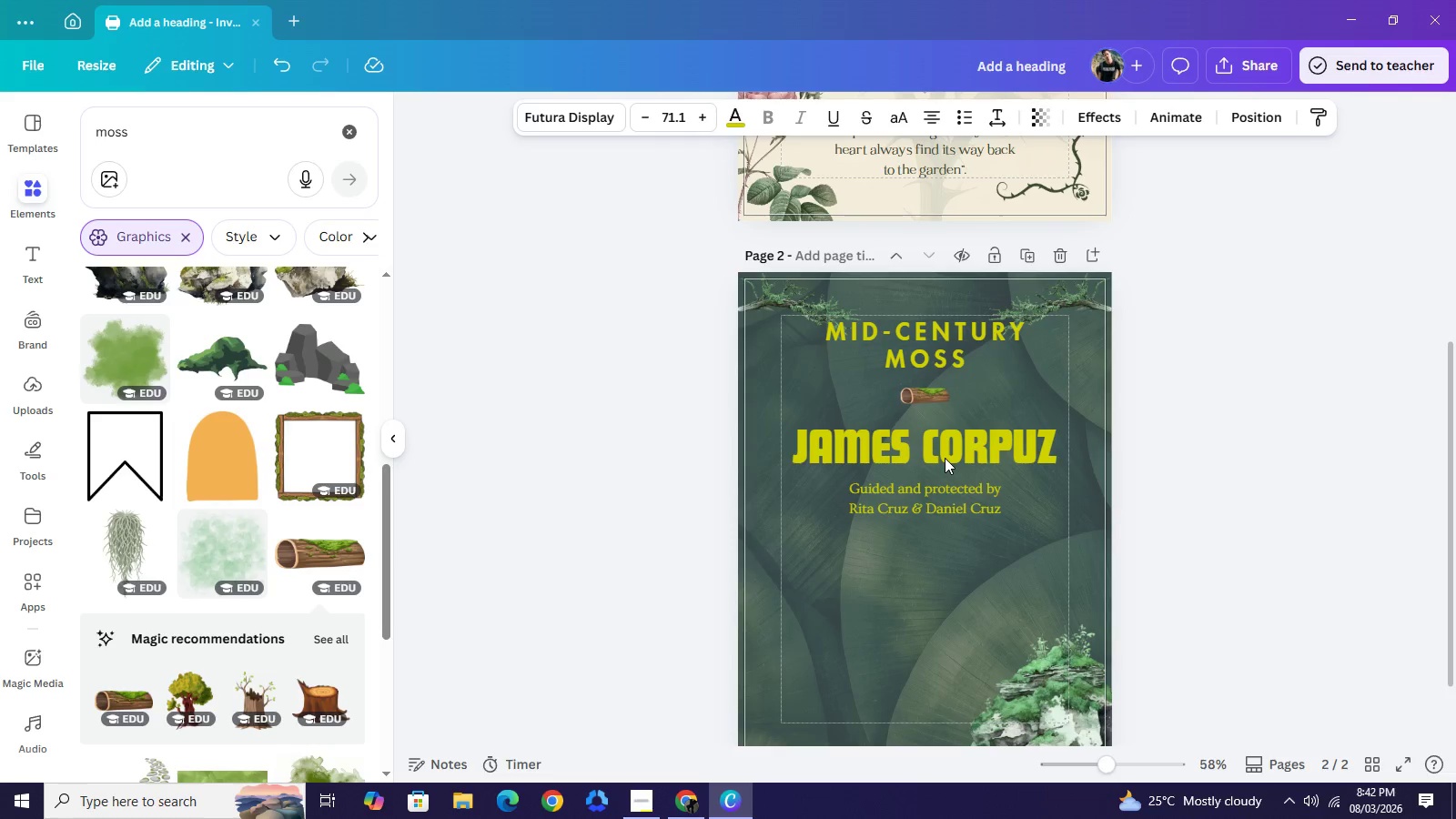 
key(ArrowUp)
 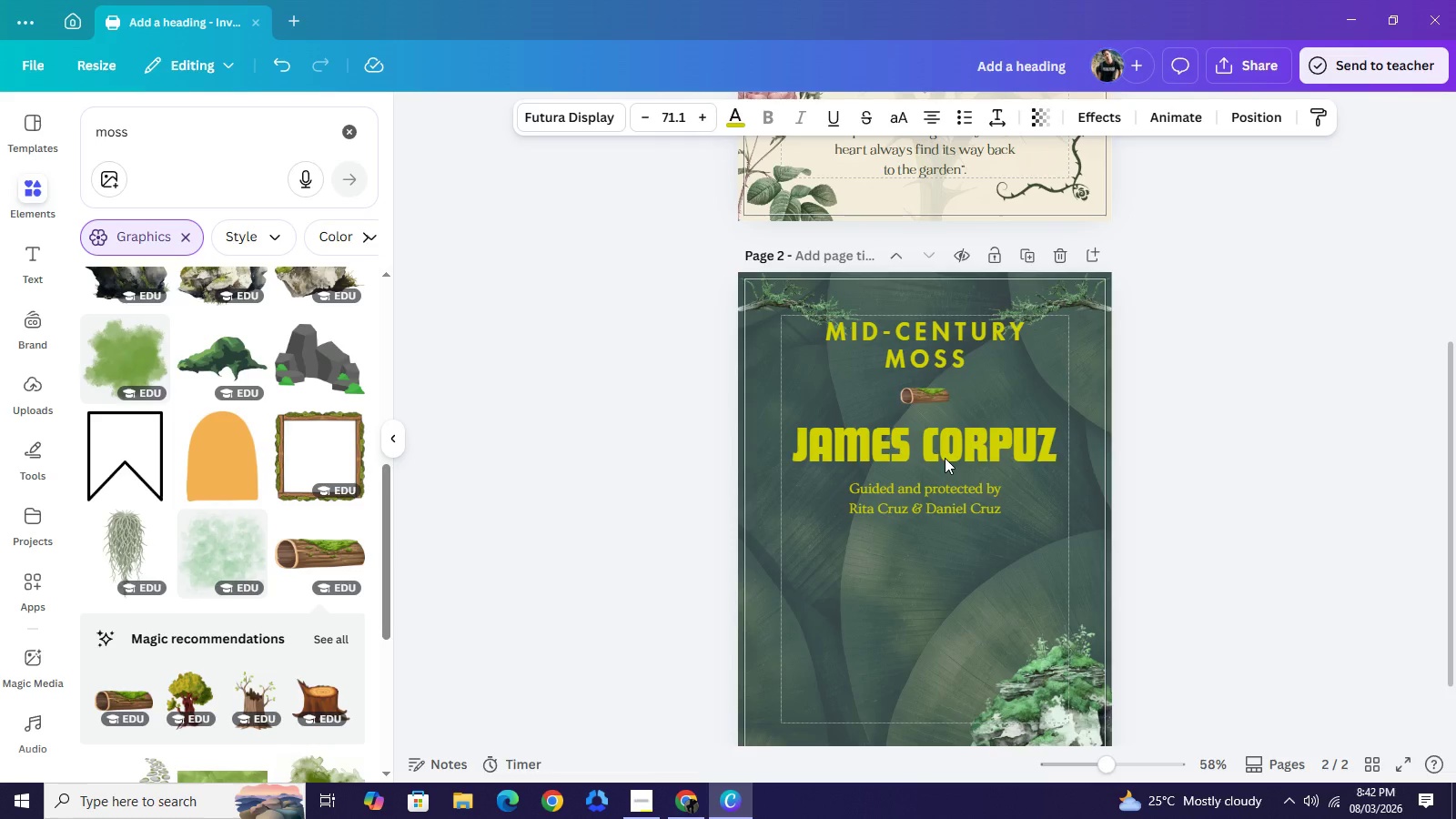 
key(ArrowUp)
 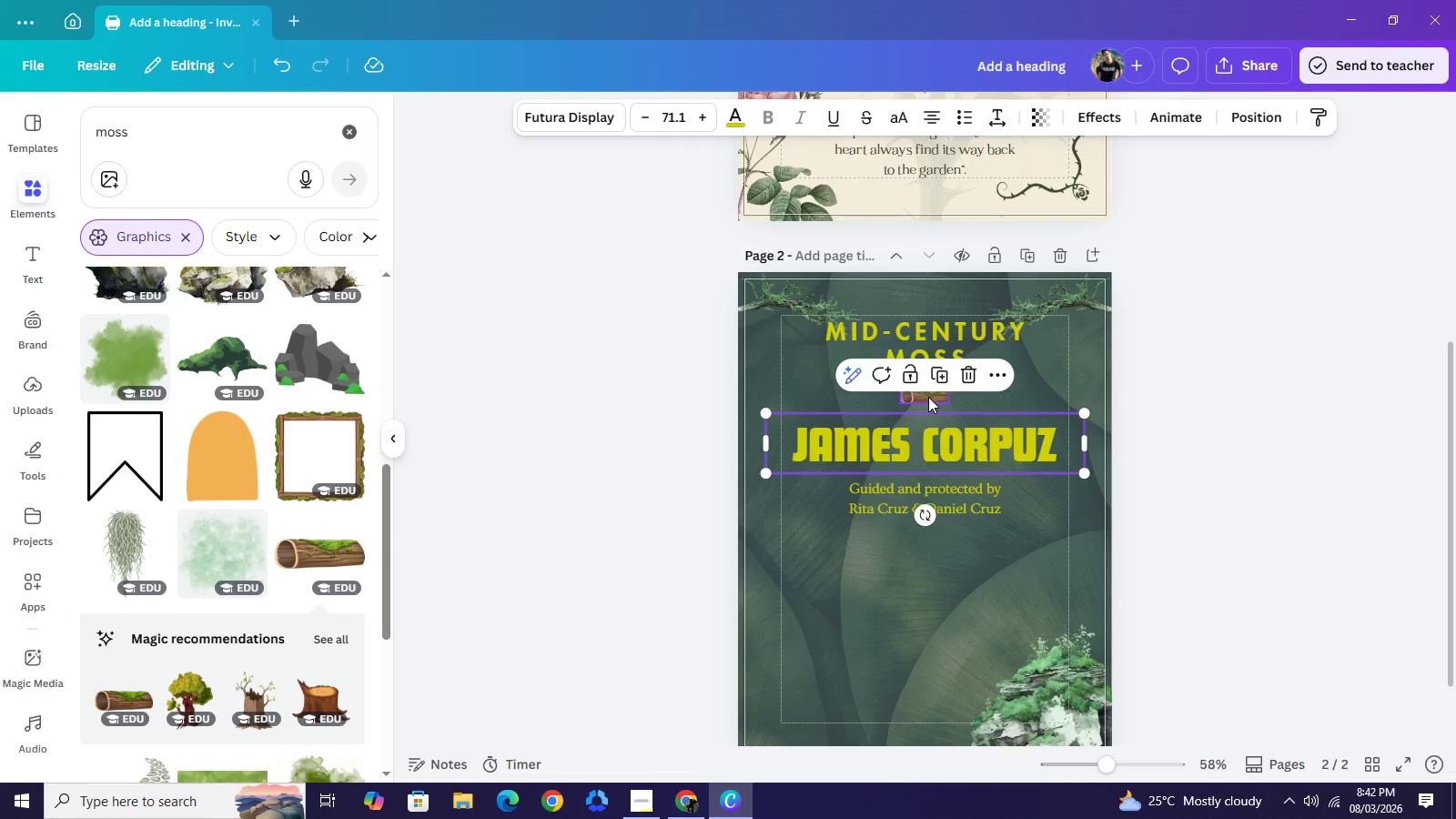 
left_click([928, 397])
 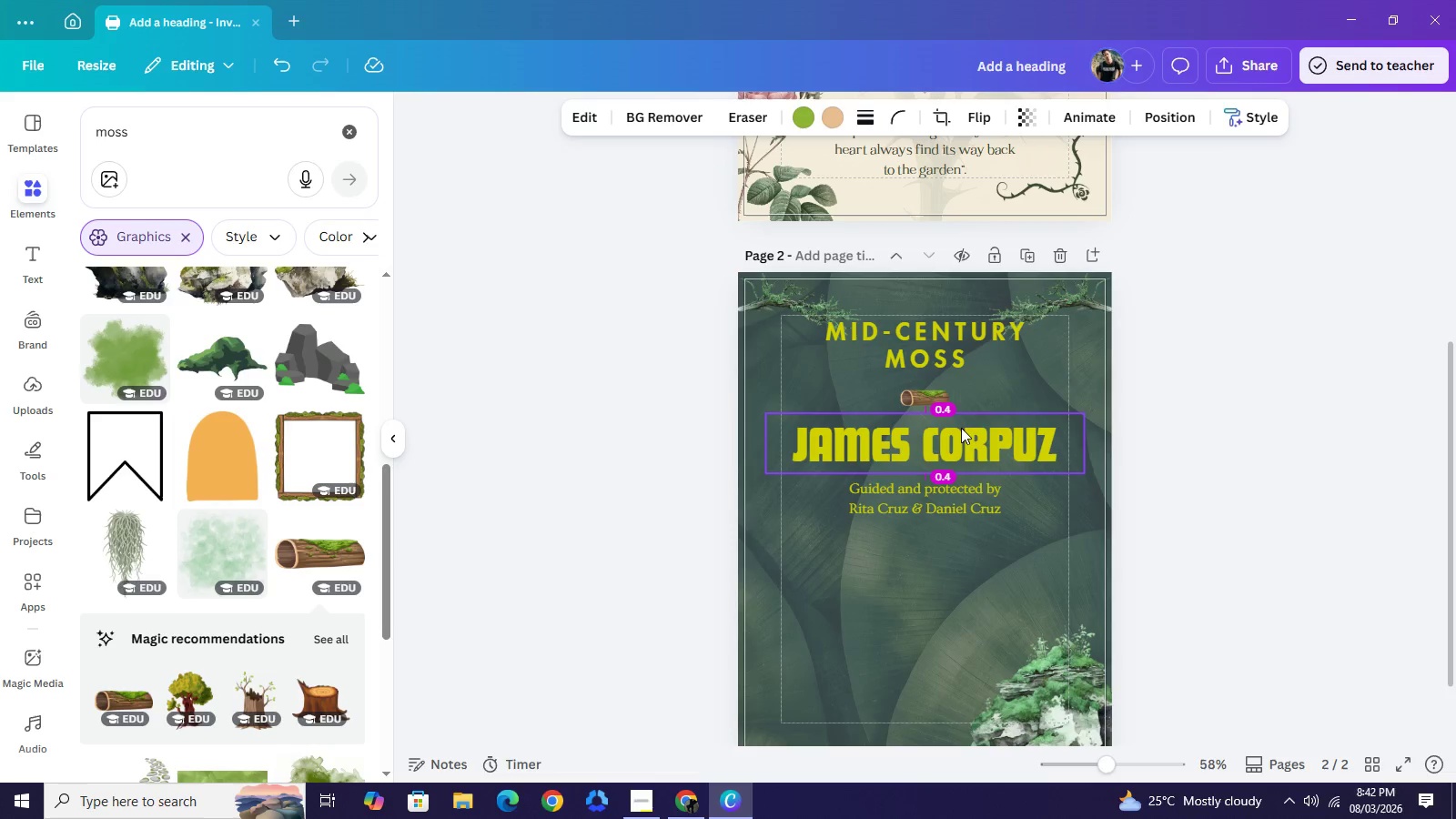 
key(ArrowDown)
 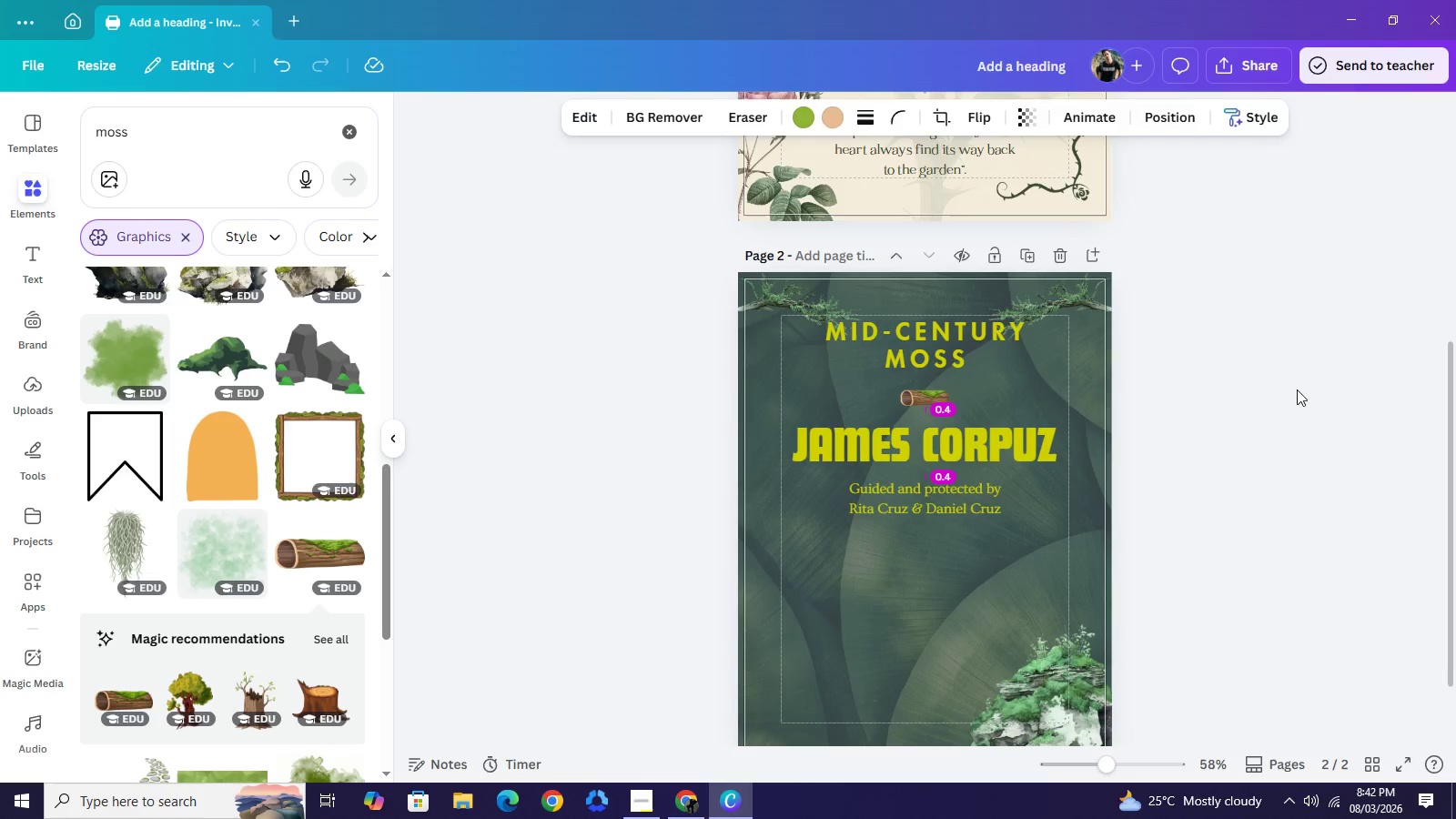 
left_click([1309, 383])
 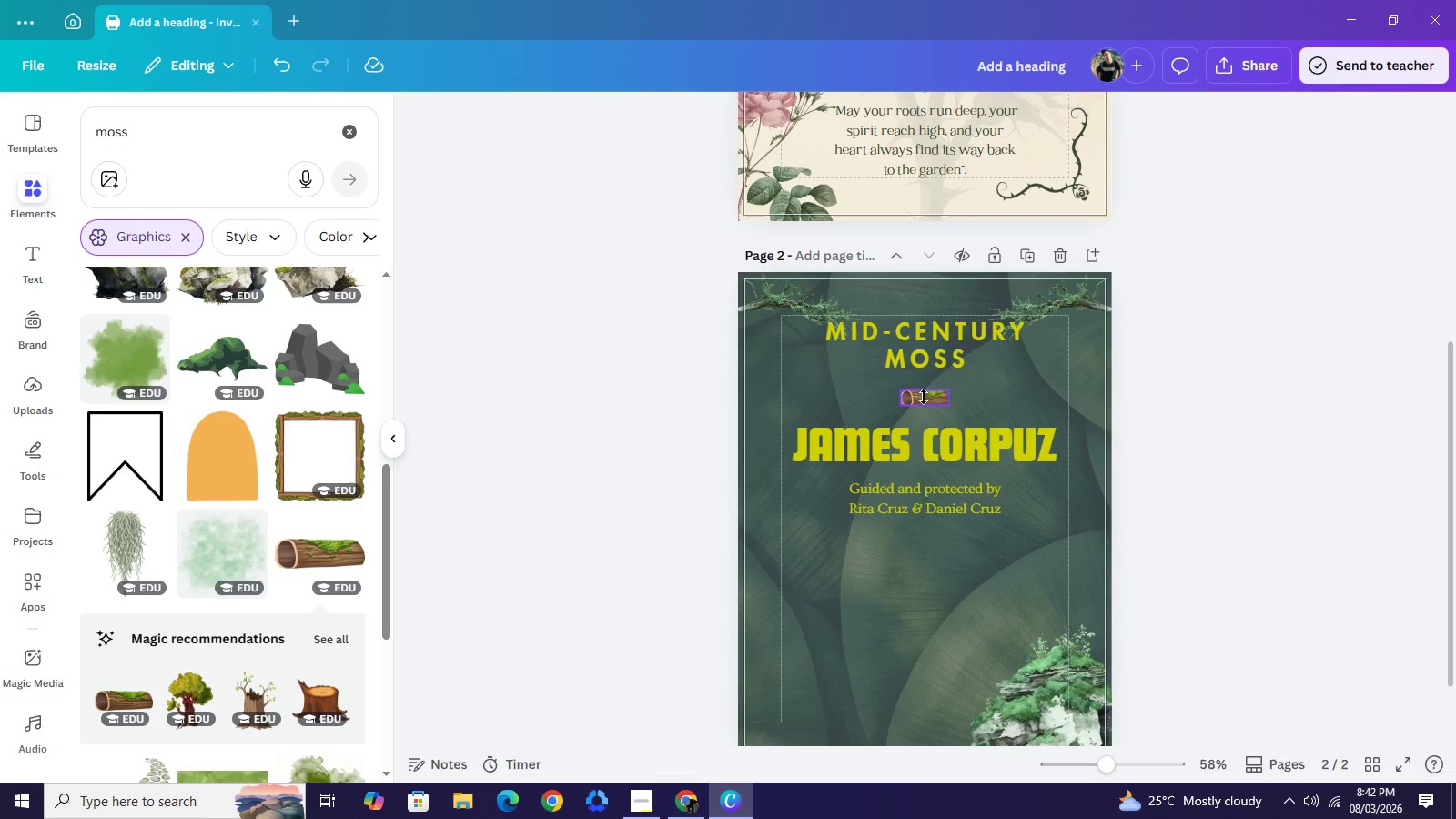 
left_click([924, 397])
 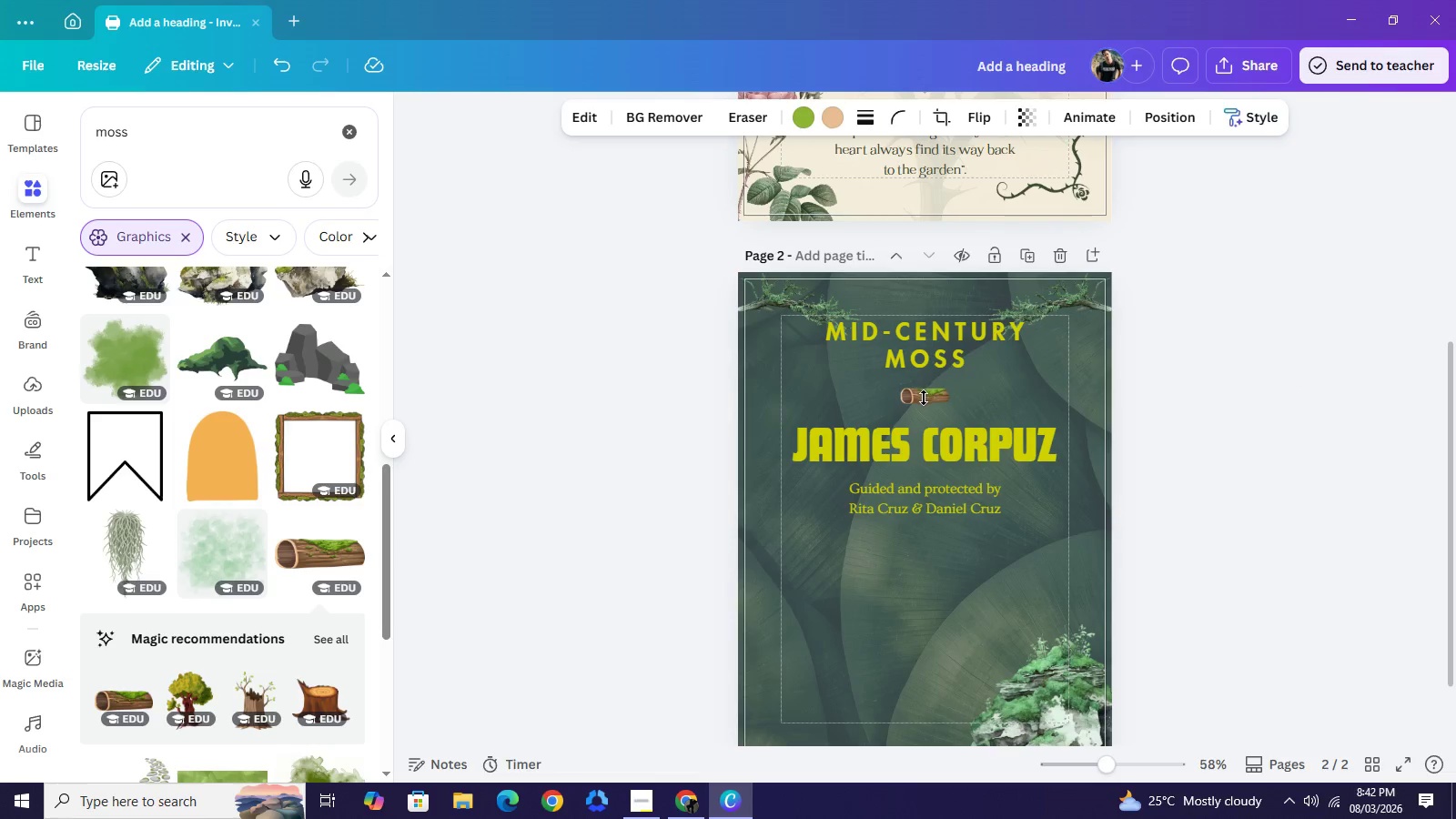 
key(ArrowUp)
 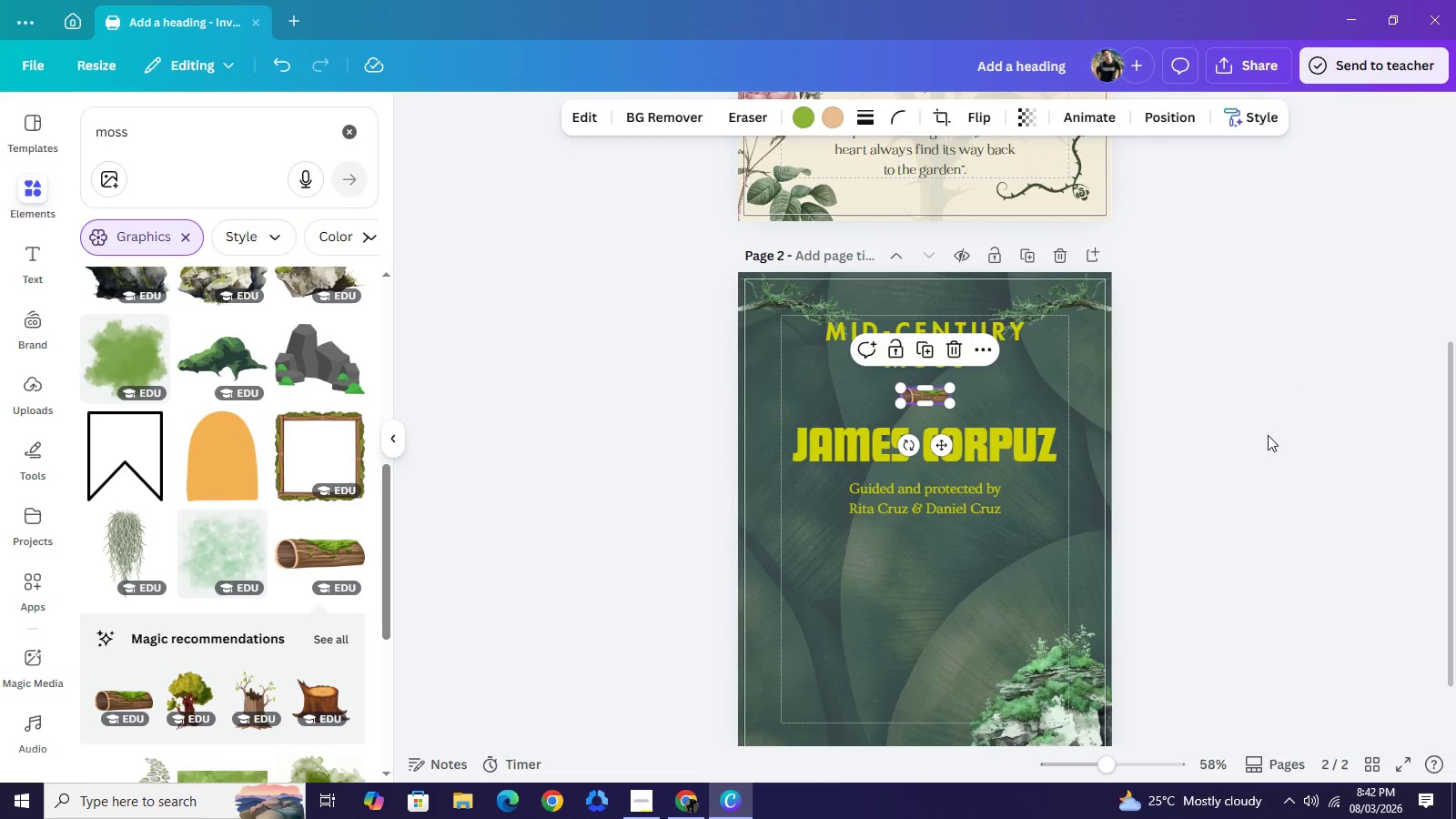 
left_click([1268, 435])
 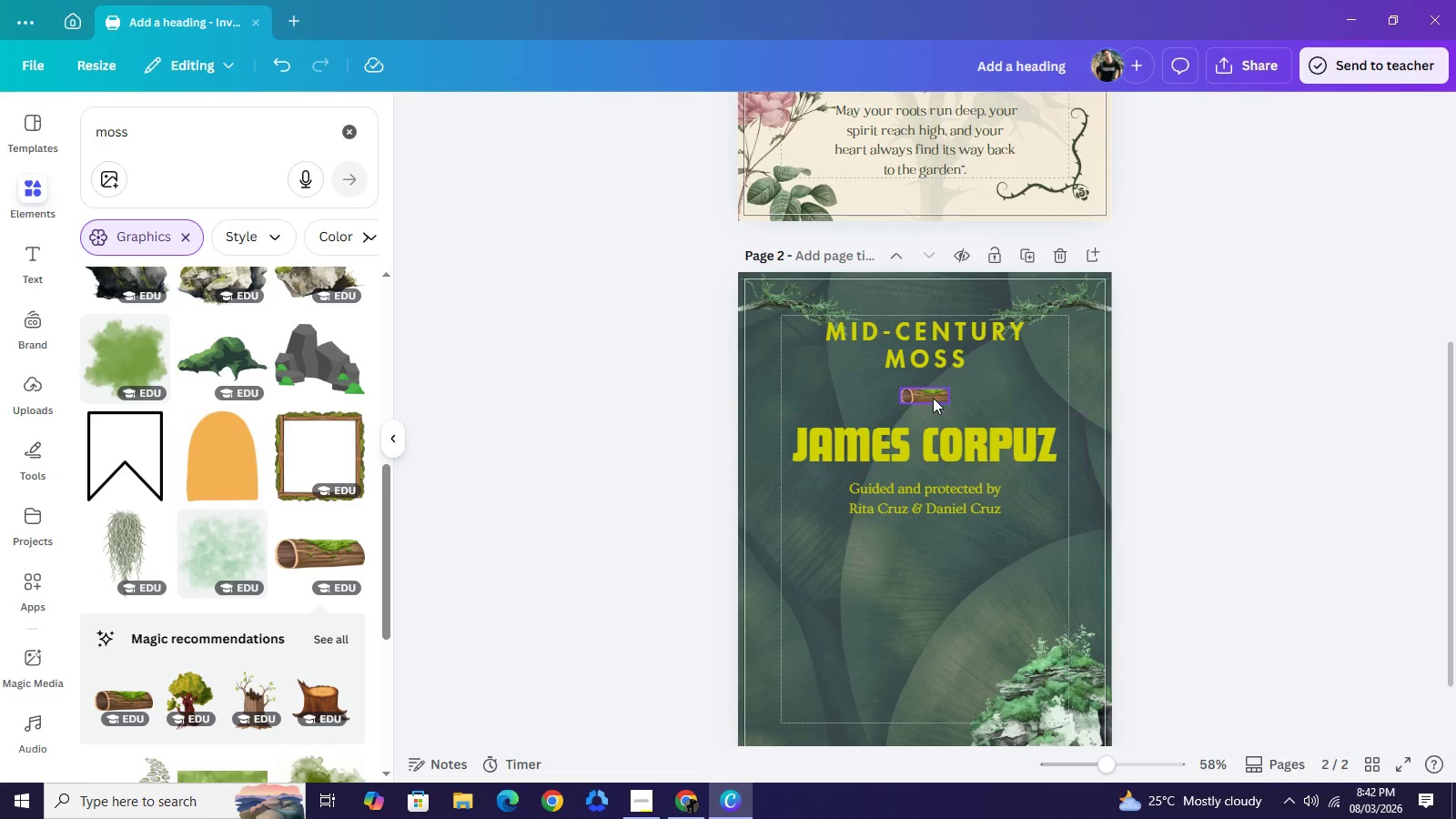 
left_click([933, 398])
 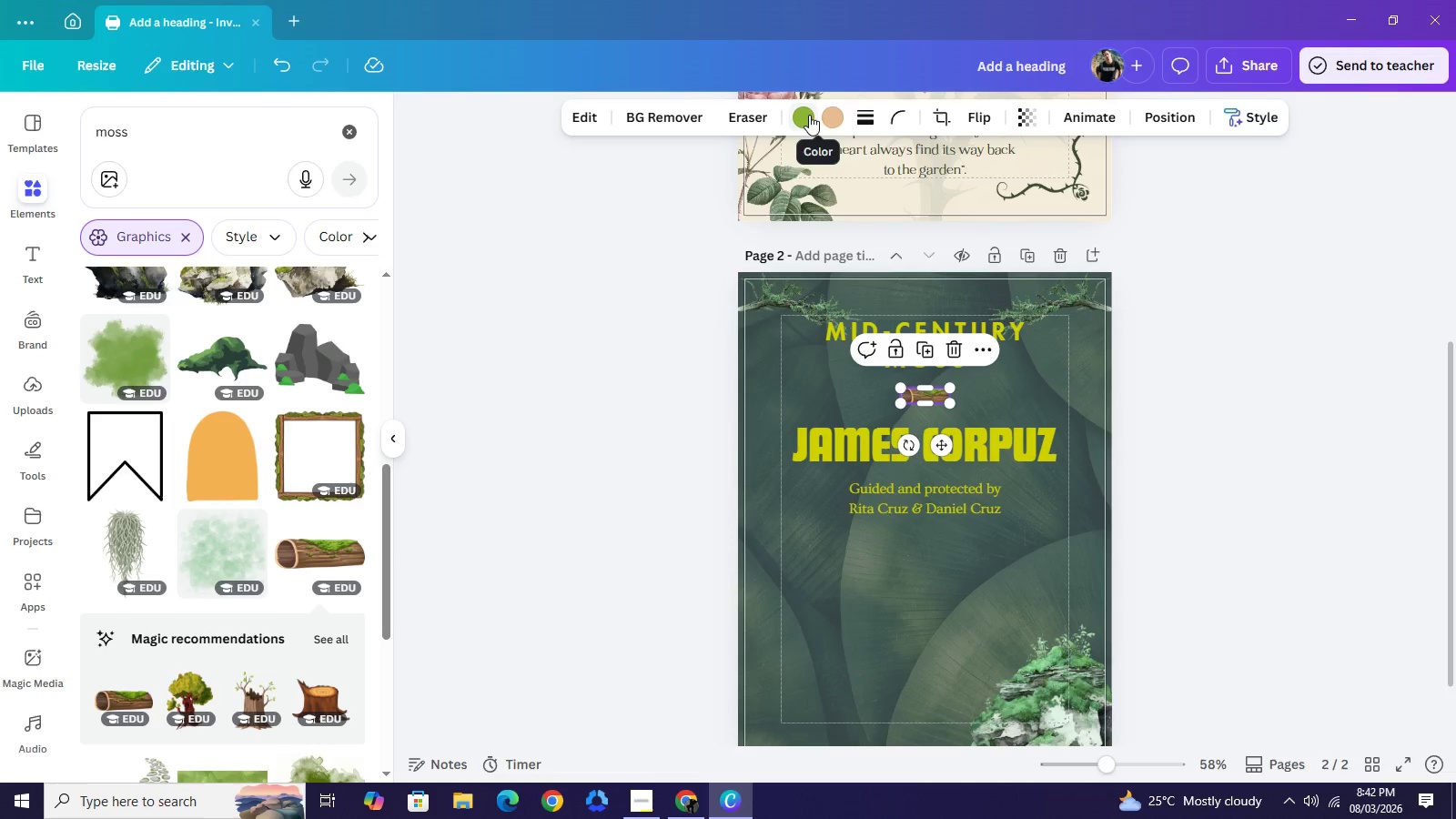 
left_click([809, 115])
 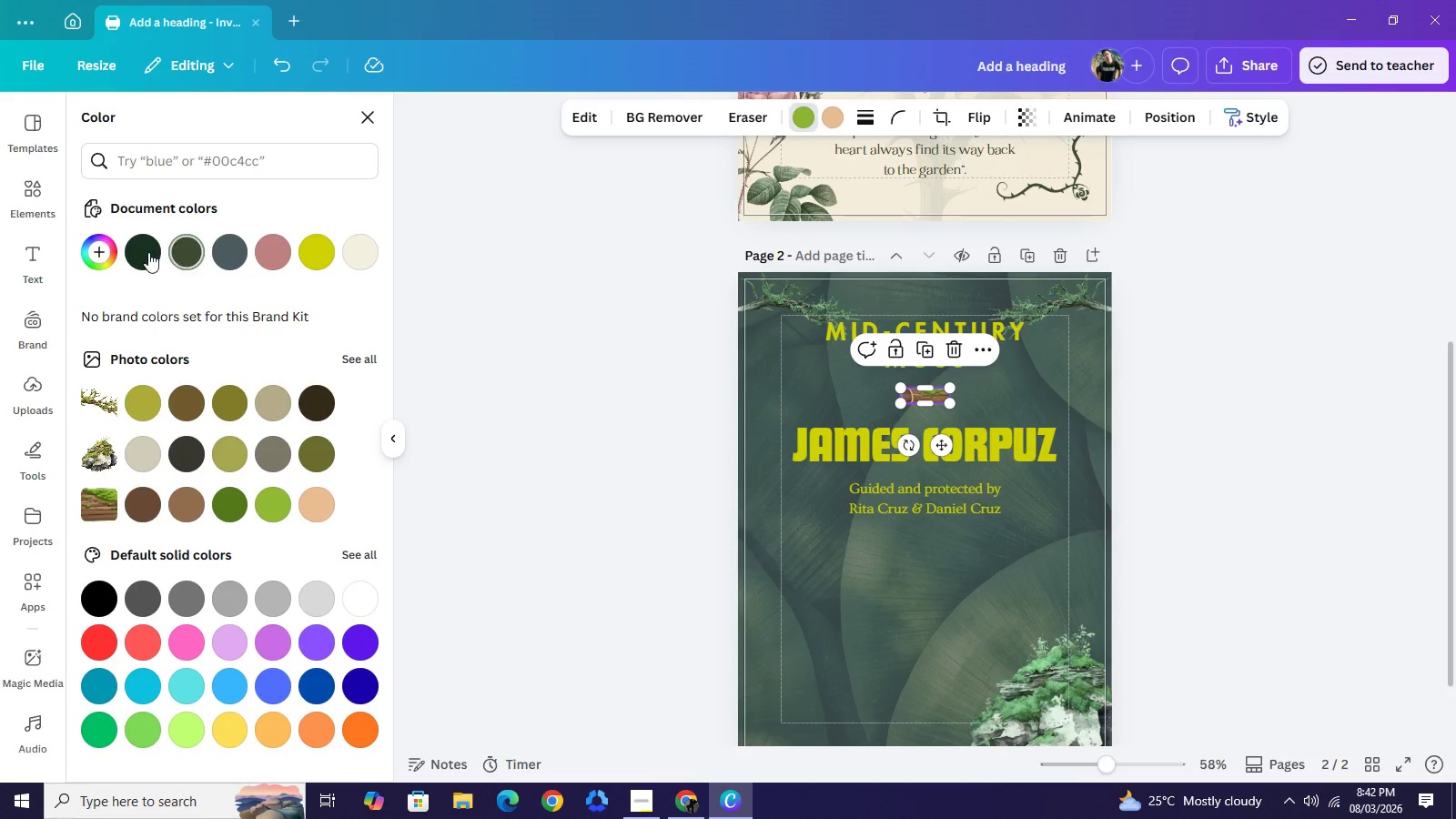 
left_click([142, 248])
 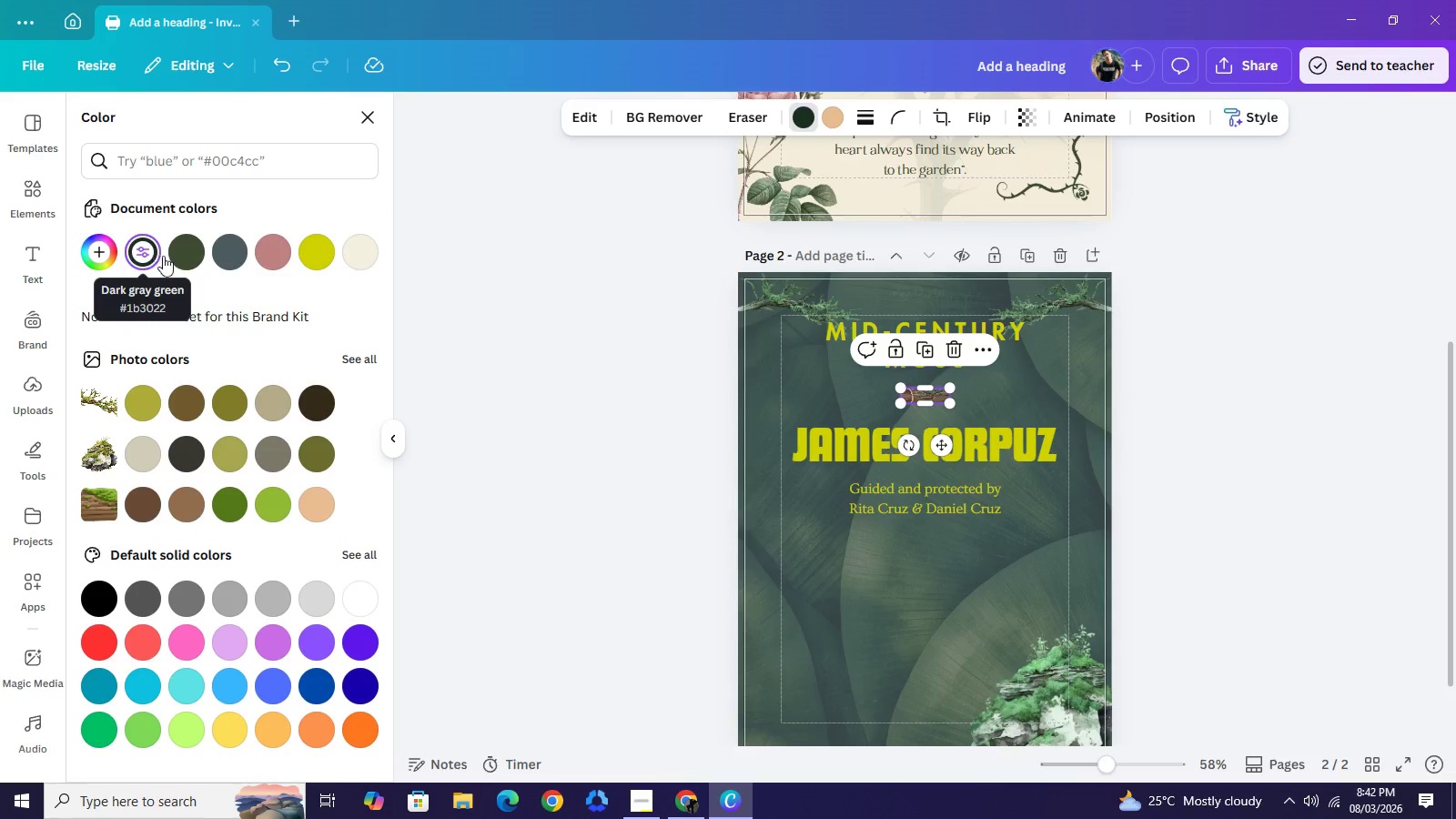 
left_click([185, 251])
 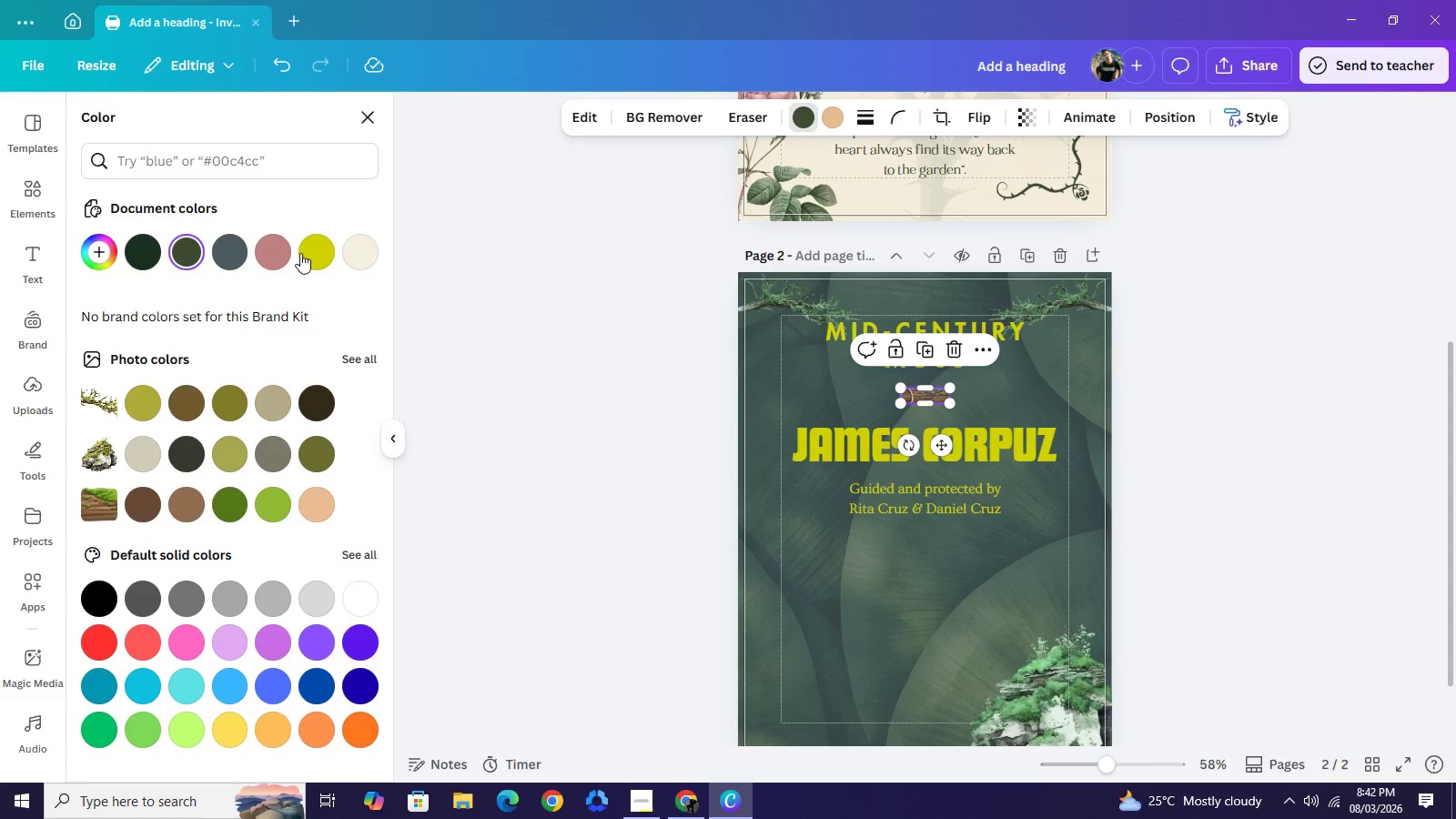 
left_click([303, 253])
 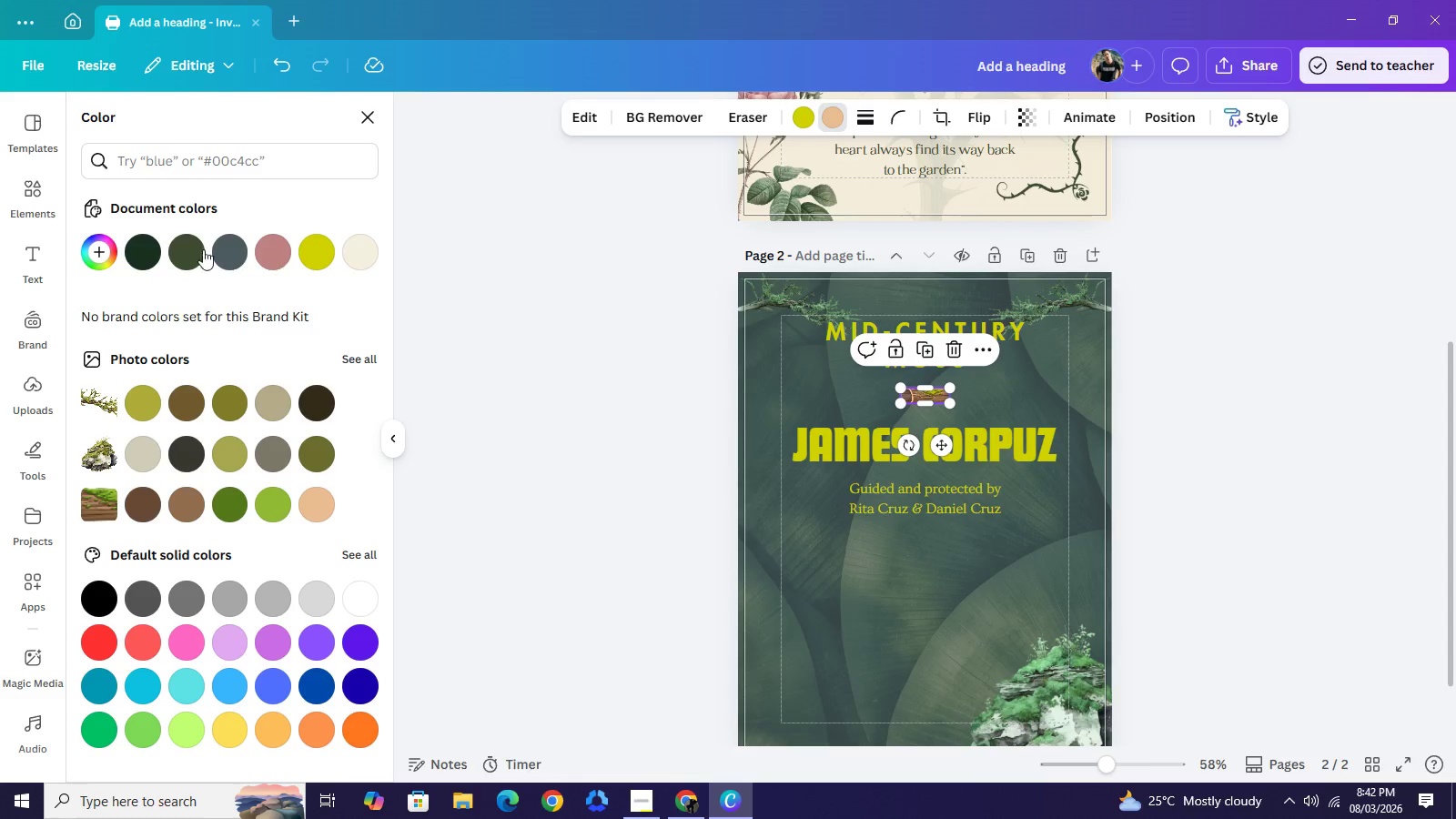 
left_click([196, 247])
 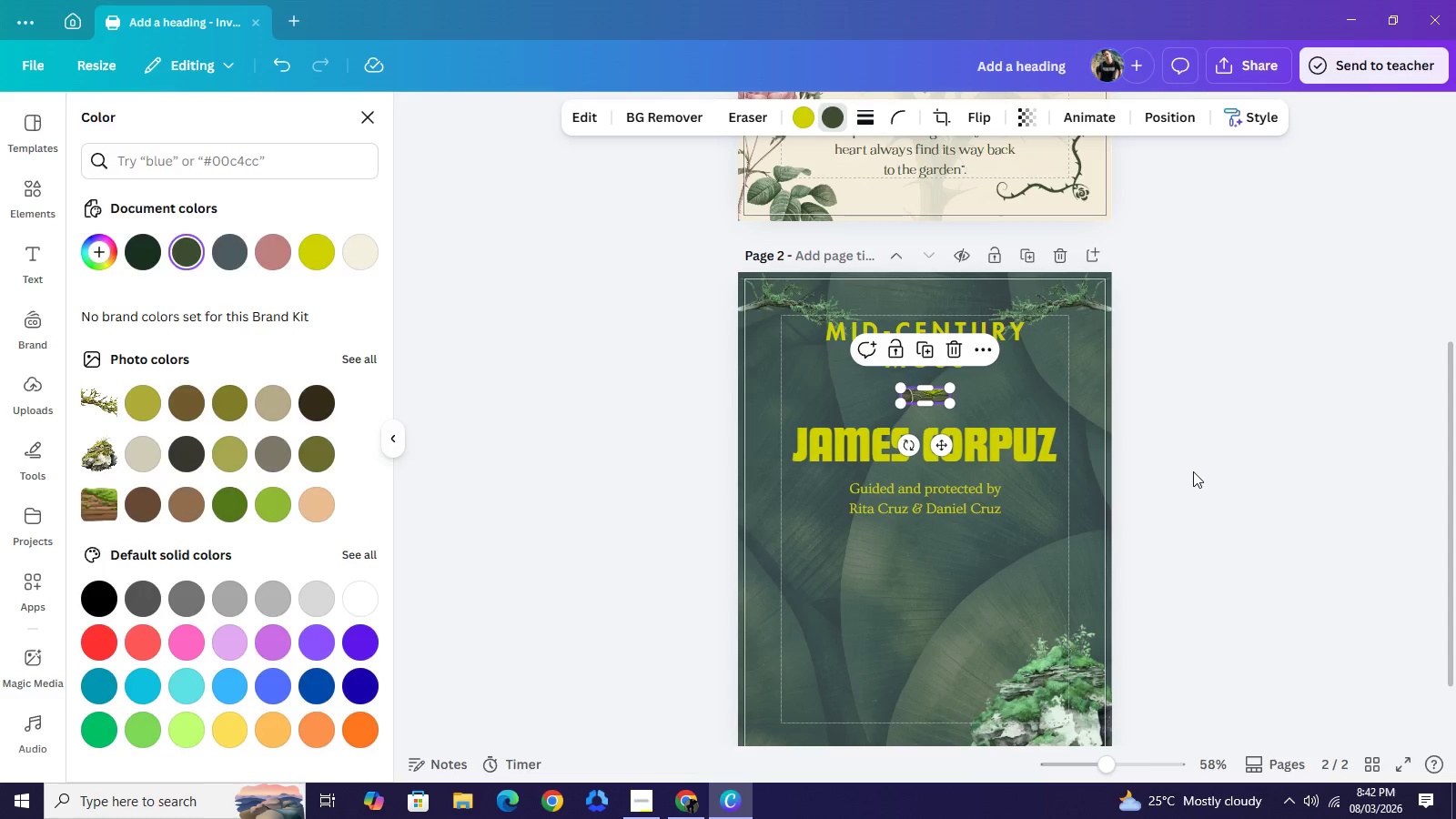 
double_click([1193, 471])
 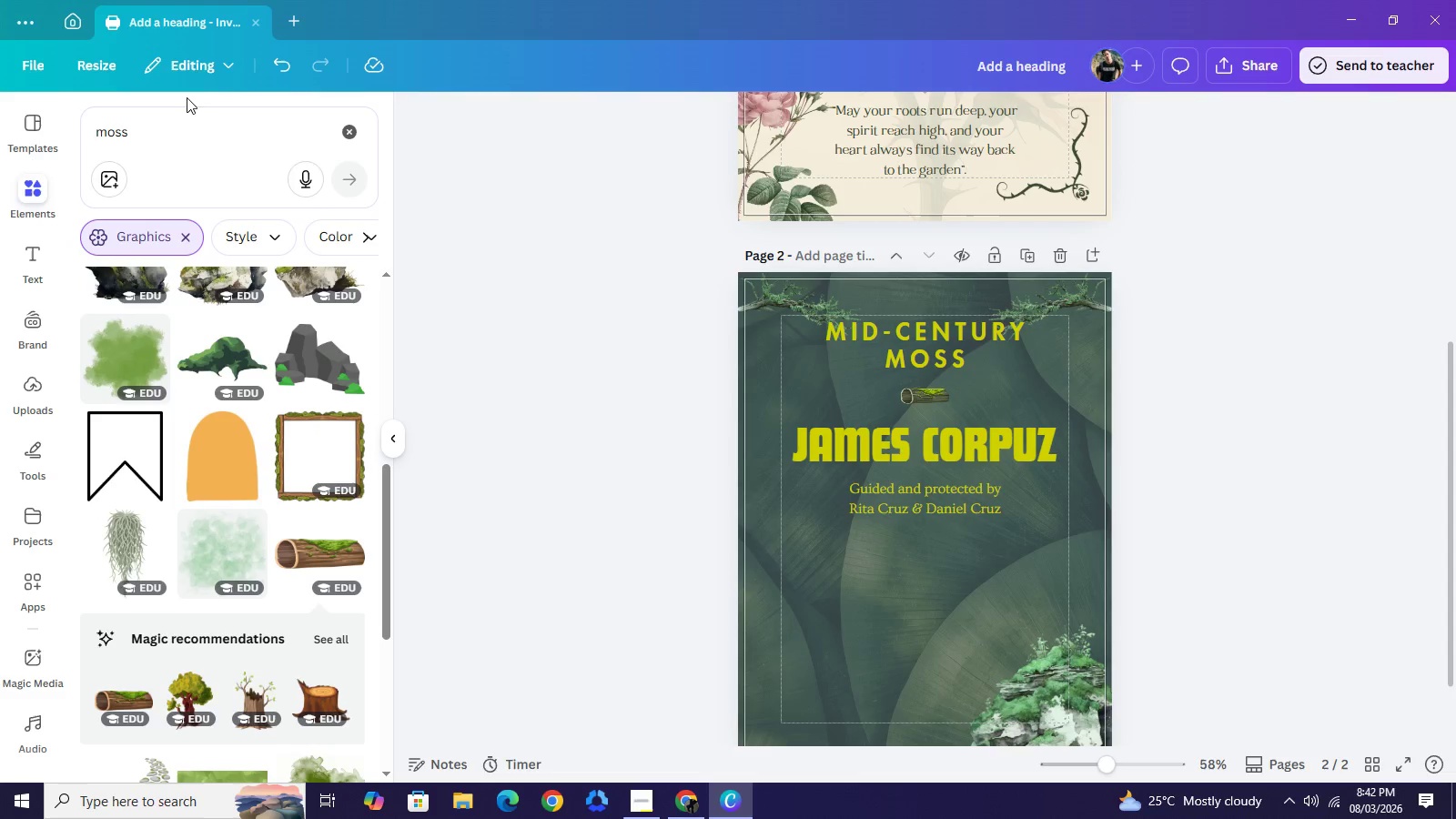 
left_click([289, 66])
 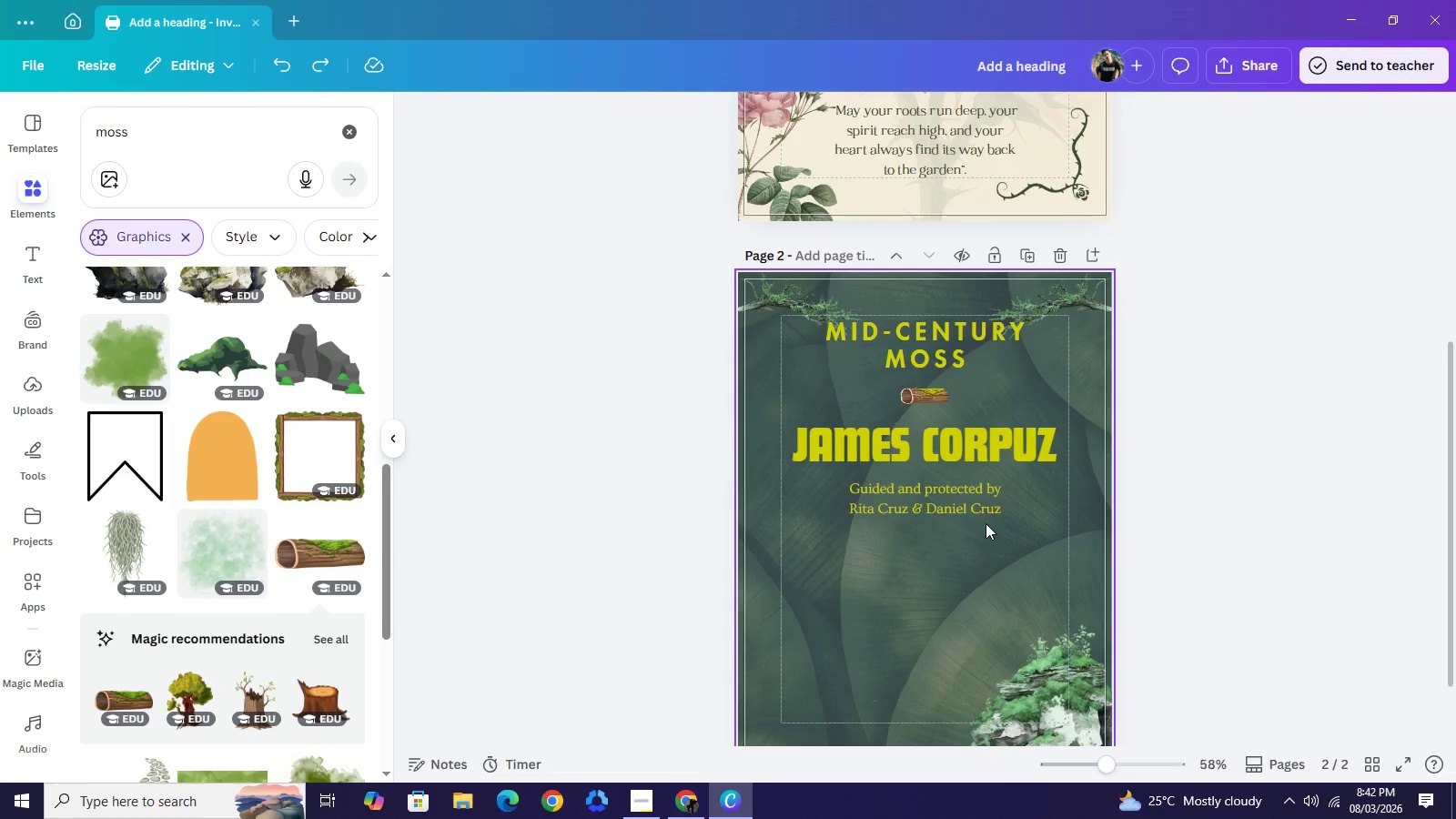 
scroll: coordinate [1126, 452], scroll_direction: up, amount: 2.0
 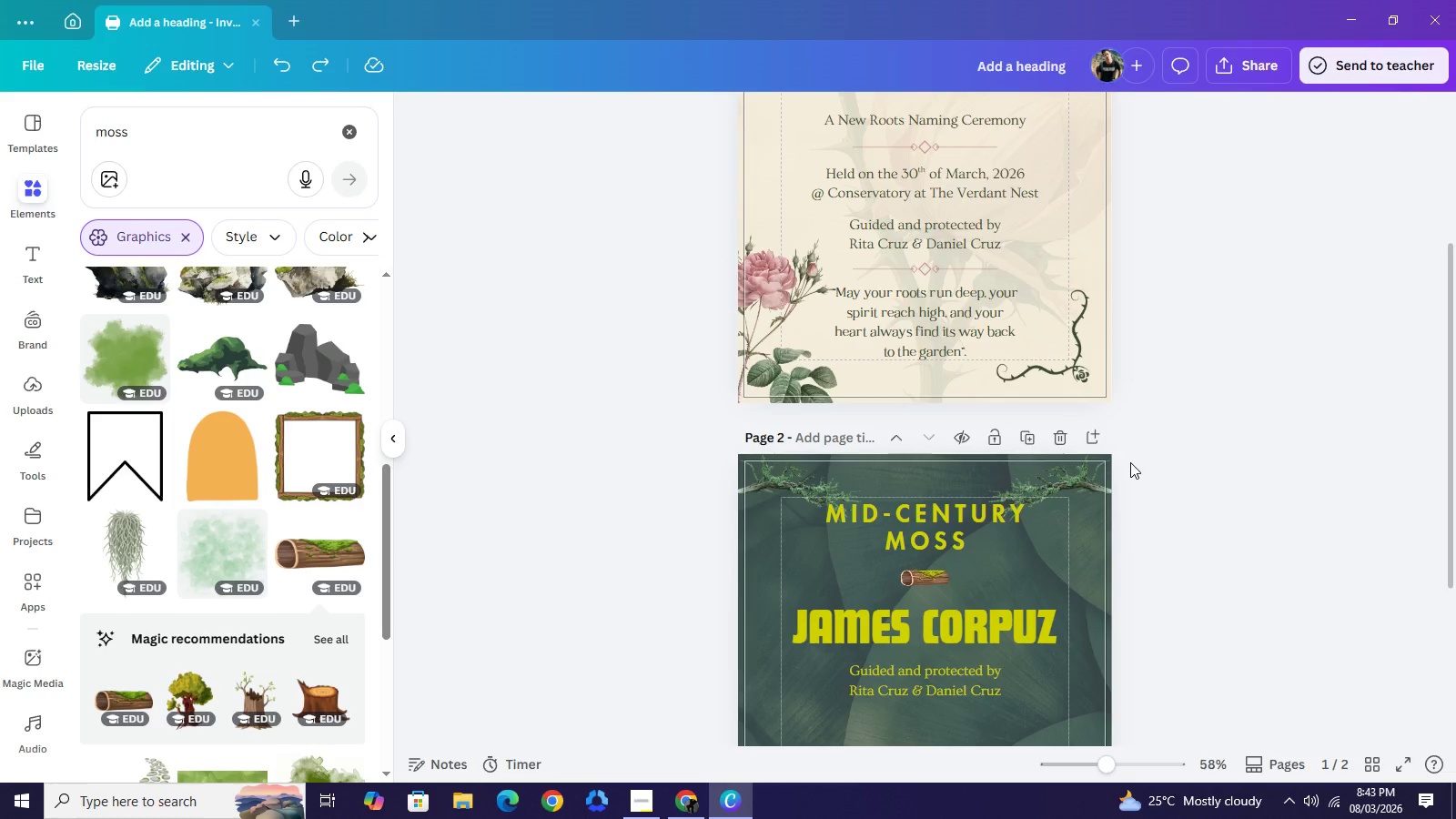 
scroll: coordinate [1129, 460], scroll_direction: down, amount: 1.0
 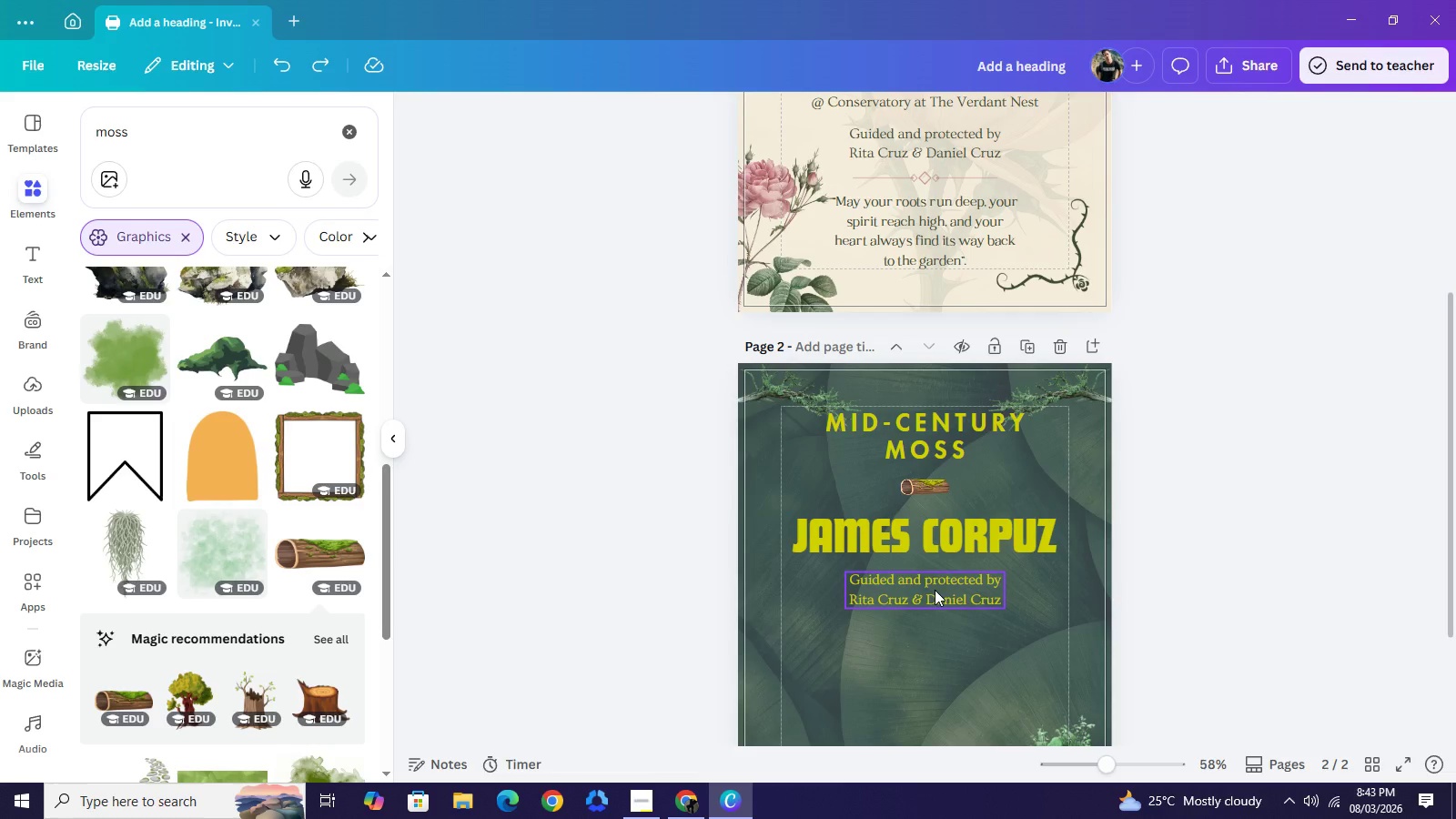 
wait(11.06)
 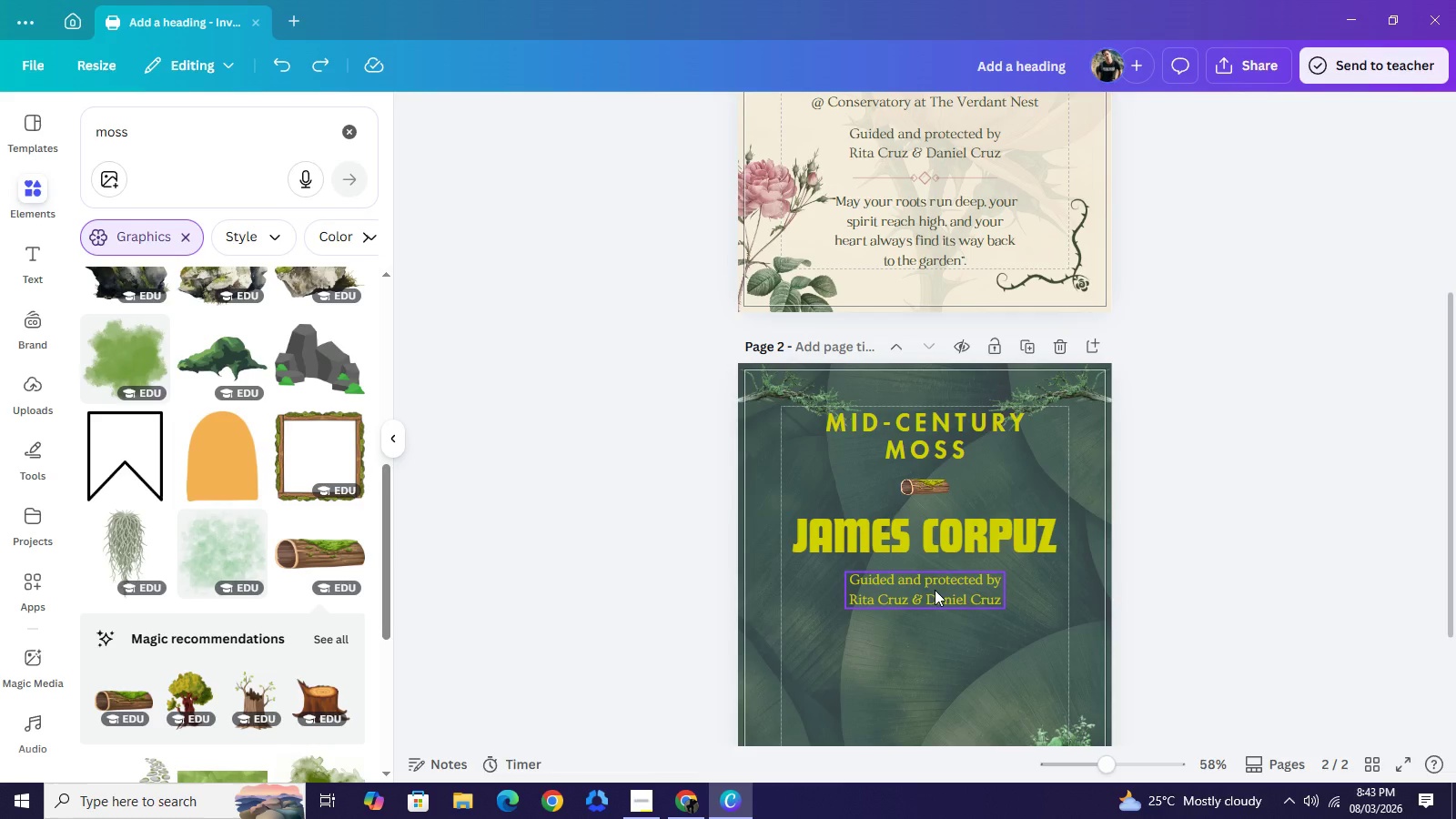 
scroll: coordinate [915, 591], scroll_direction: up, amount: 1.0
 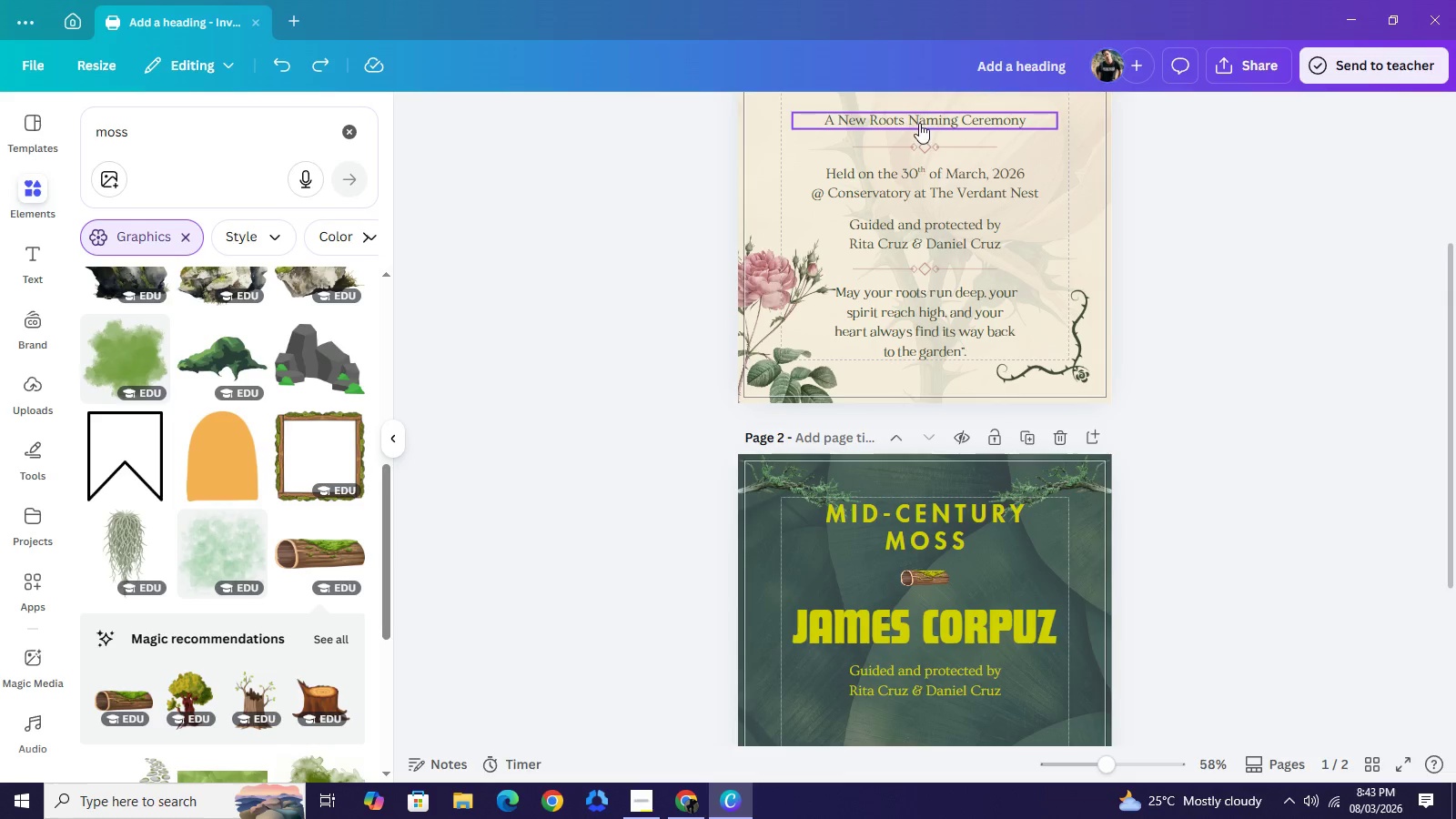 
double_click([919, 123])
 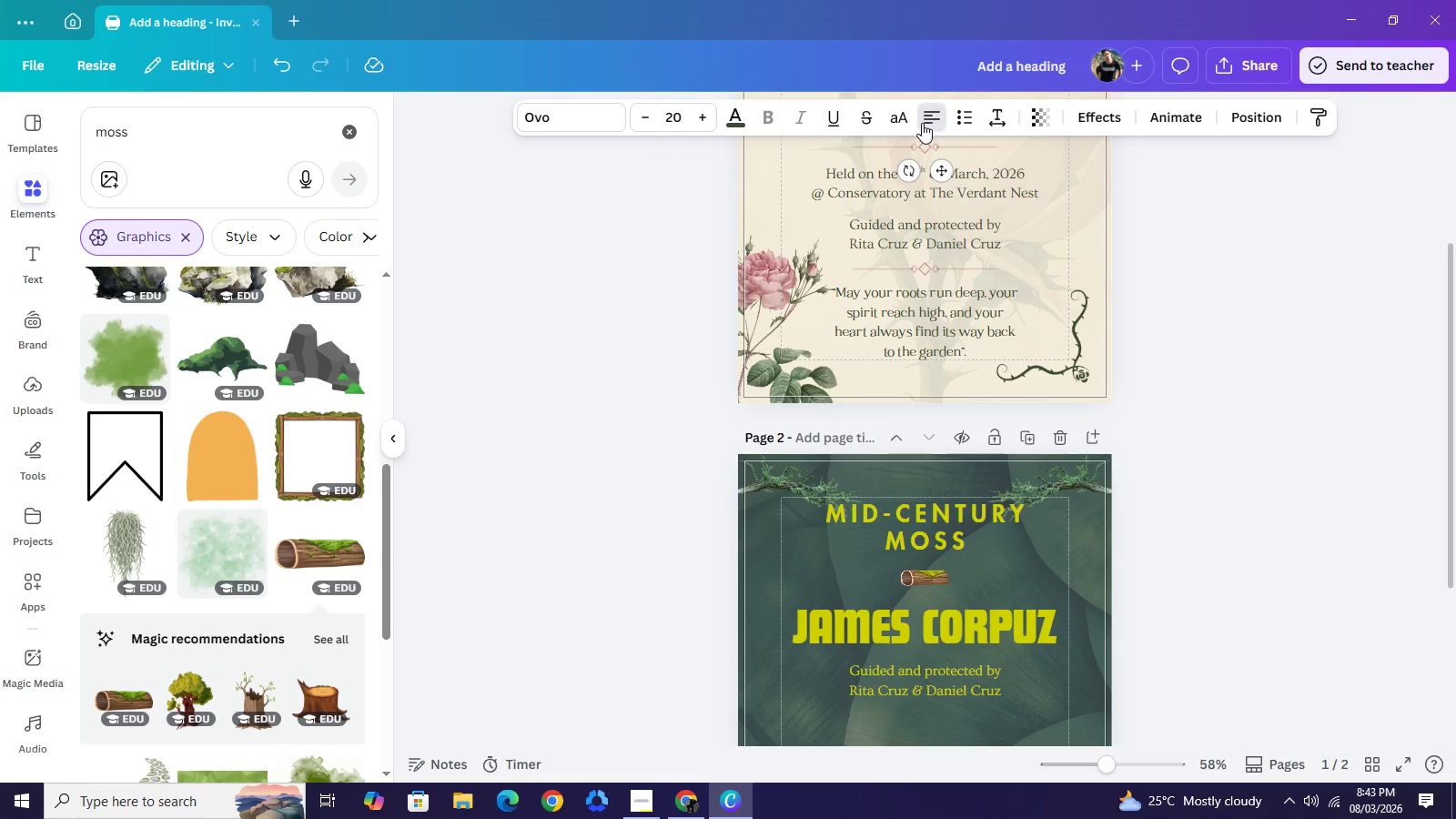 
left_click([922, 123])
 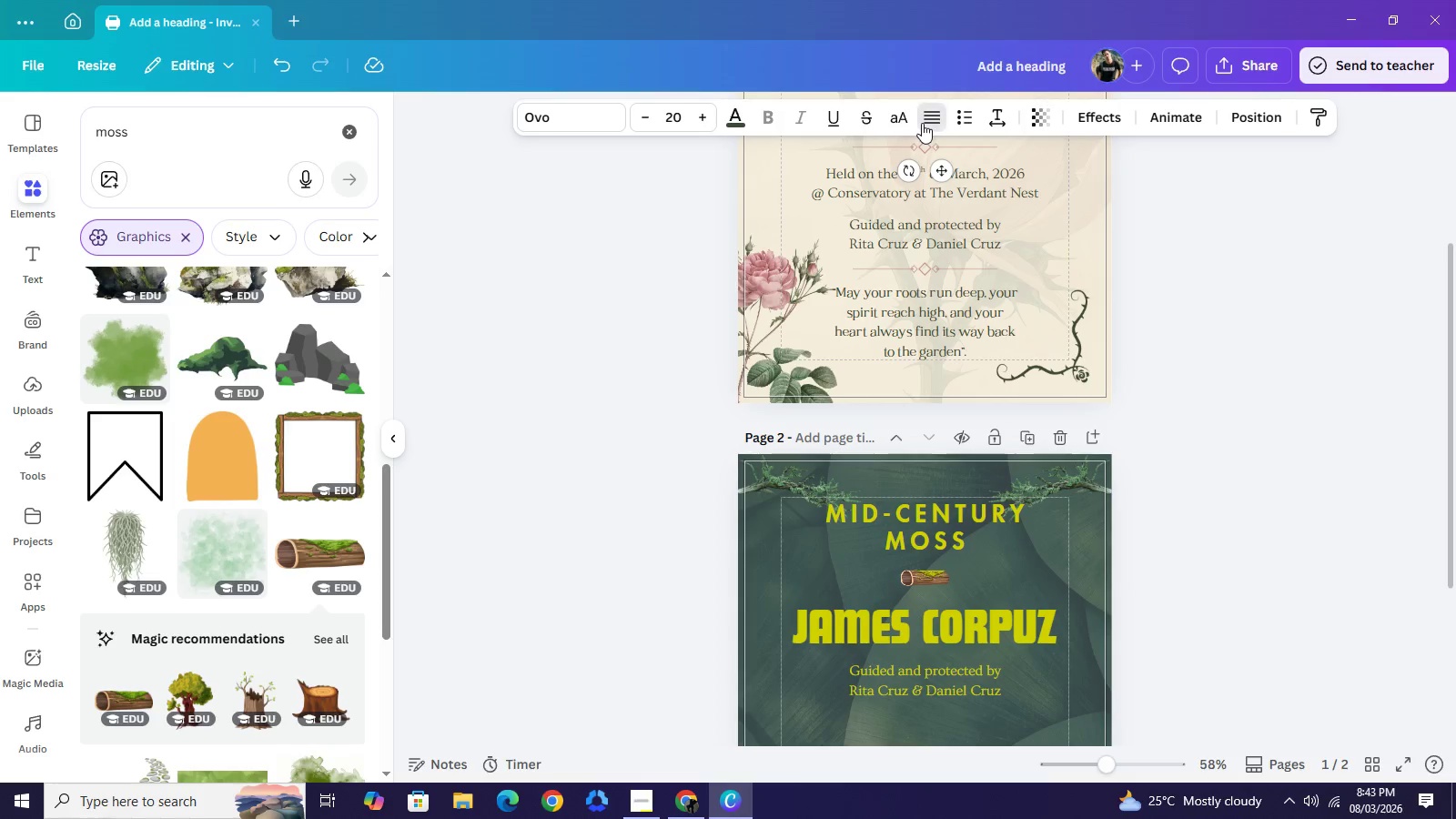 
left_click([922, 123])
 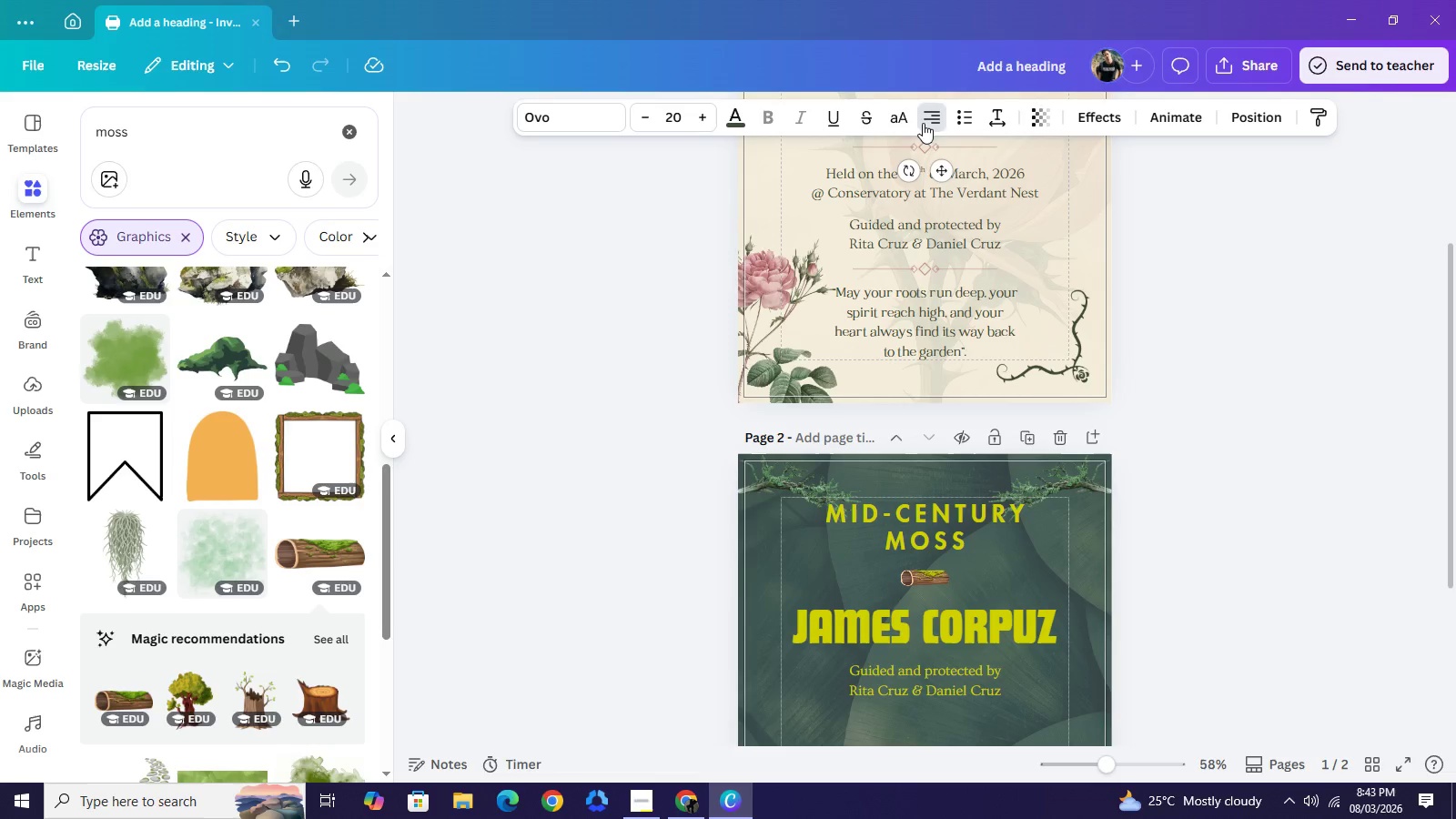 
left_click([922, 123])
 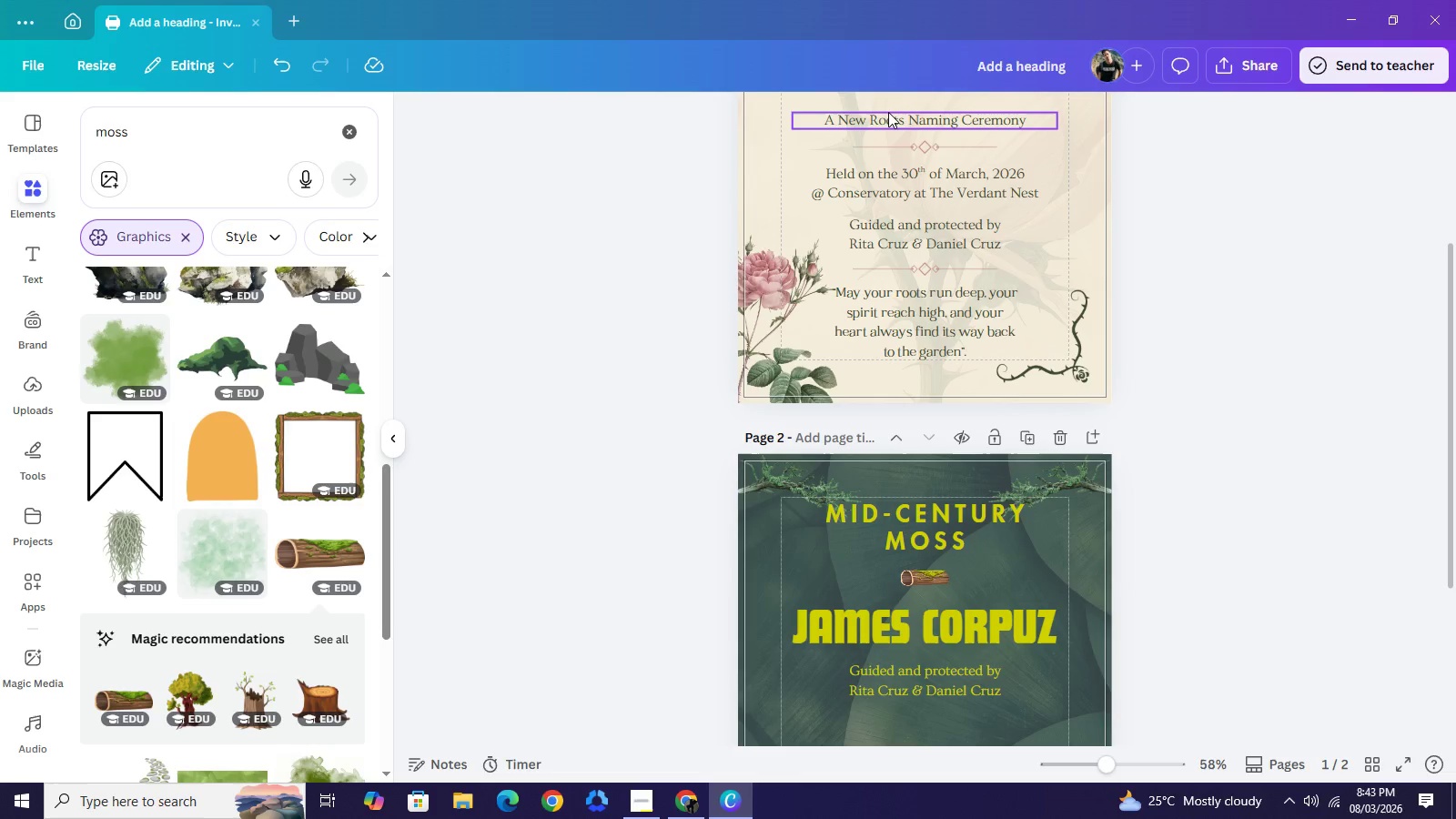 
left_click([889, 112])
 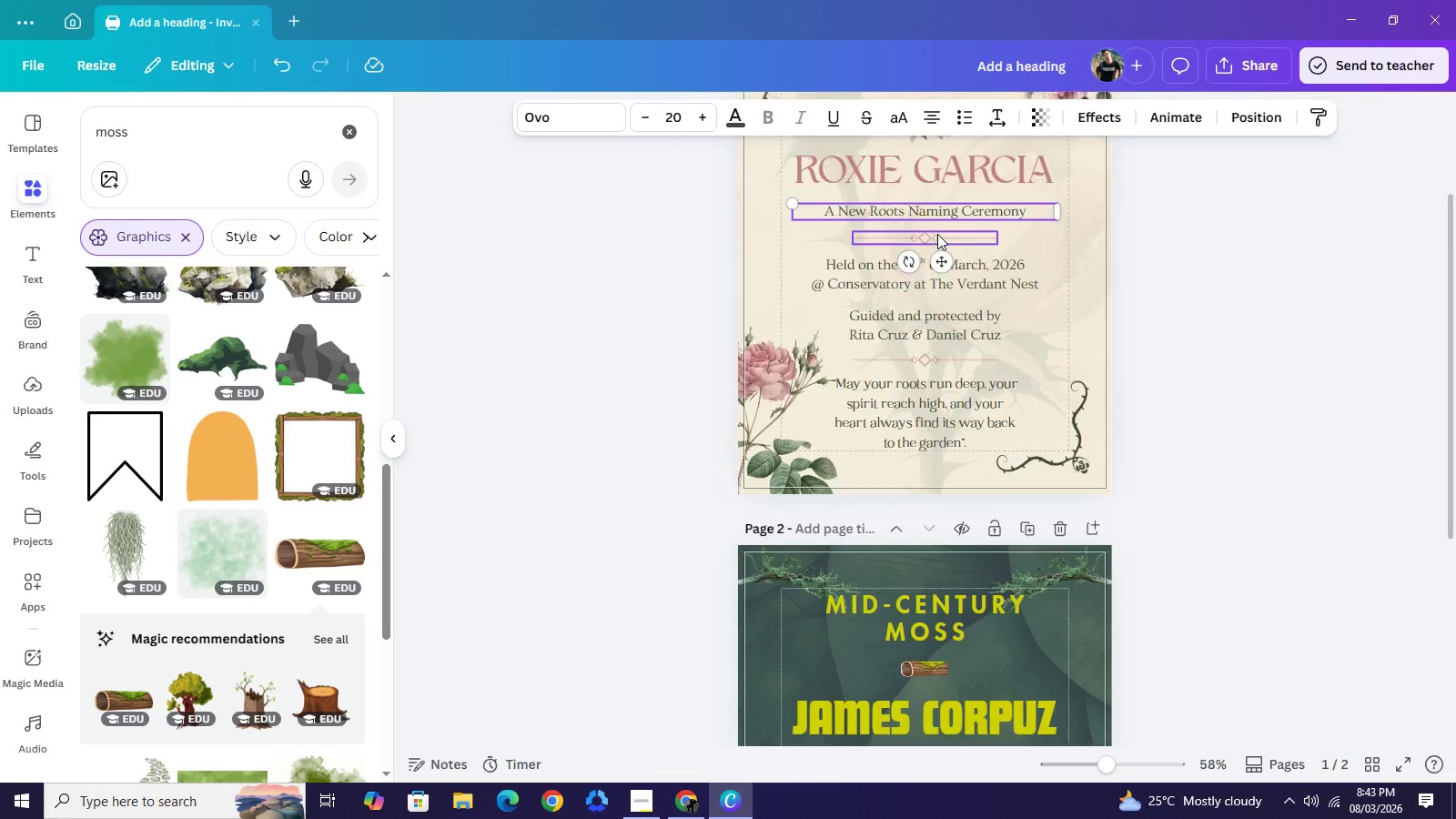 
scroll: coordinate [937, 234], scroll_direction: up, amount: 2.0
 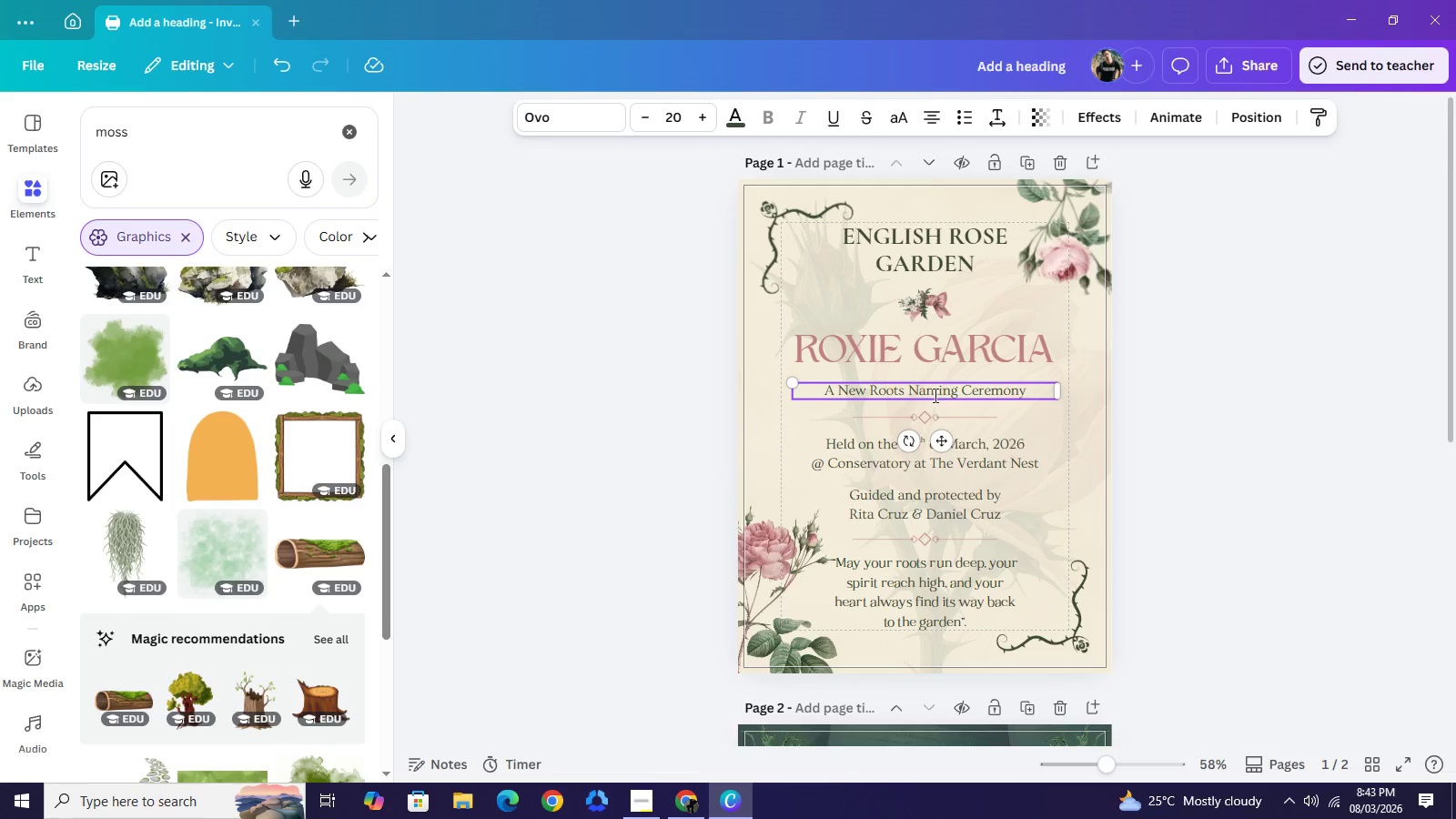 
double_click([934, 395])
 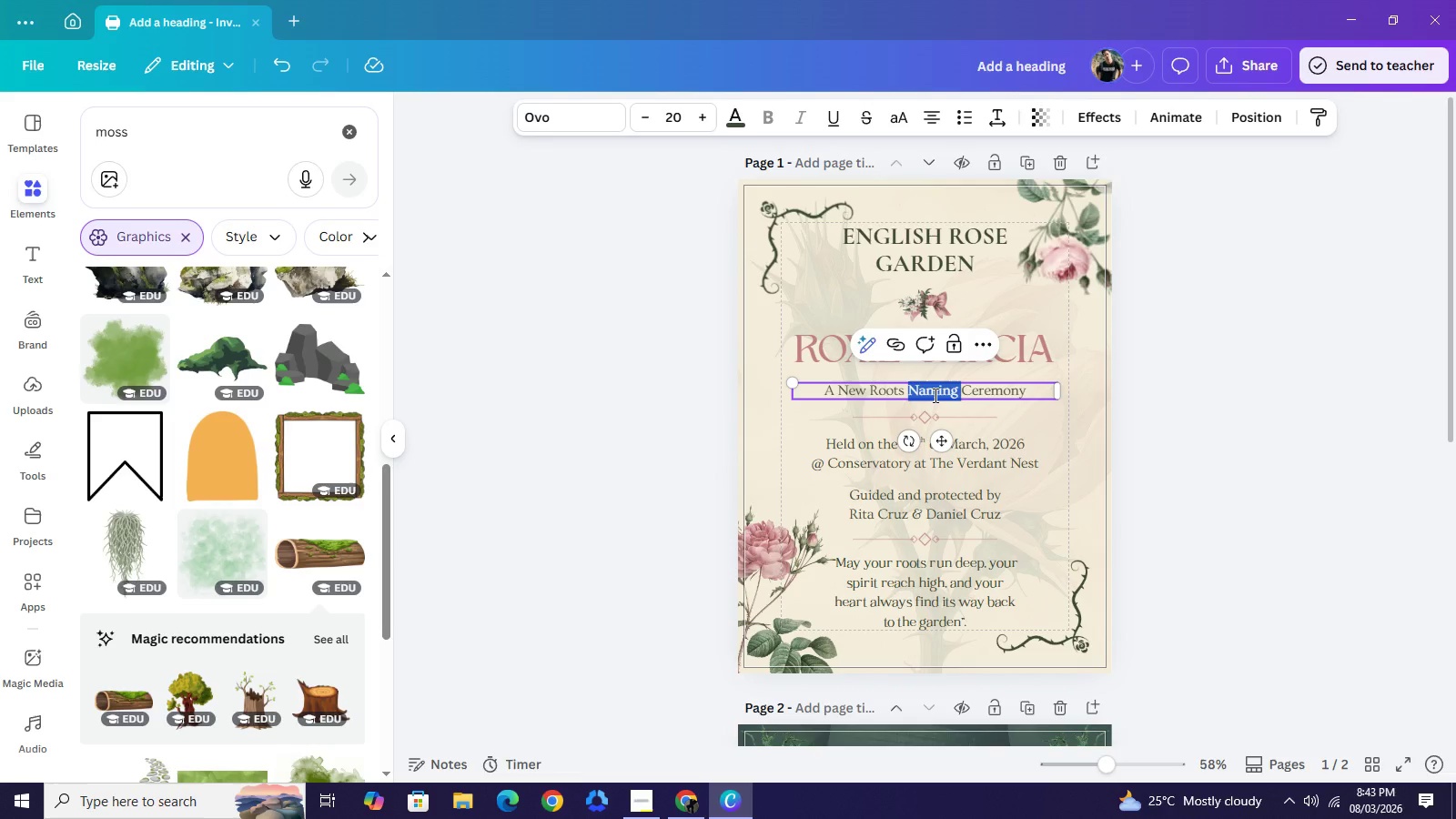 
triple_click([934, 395])
 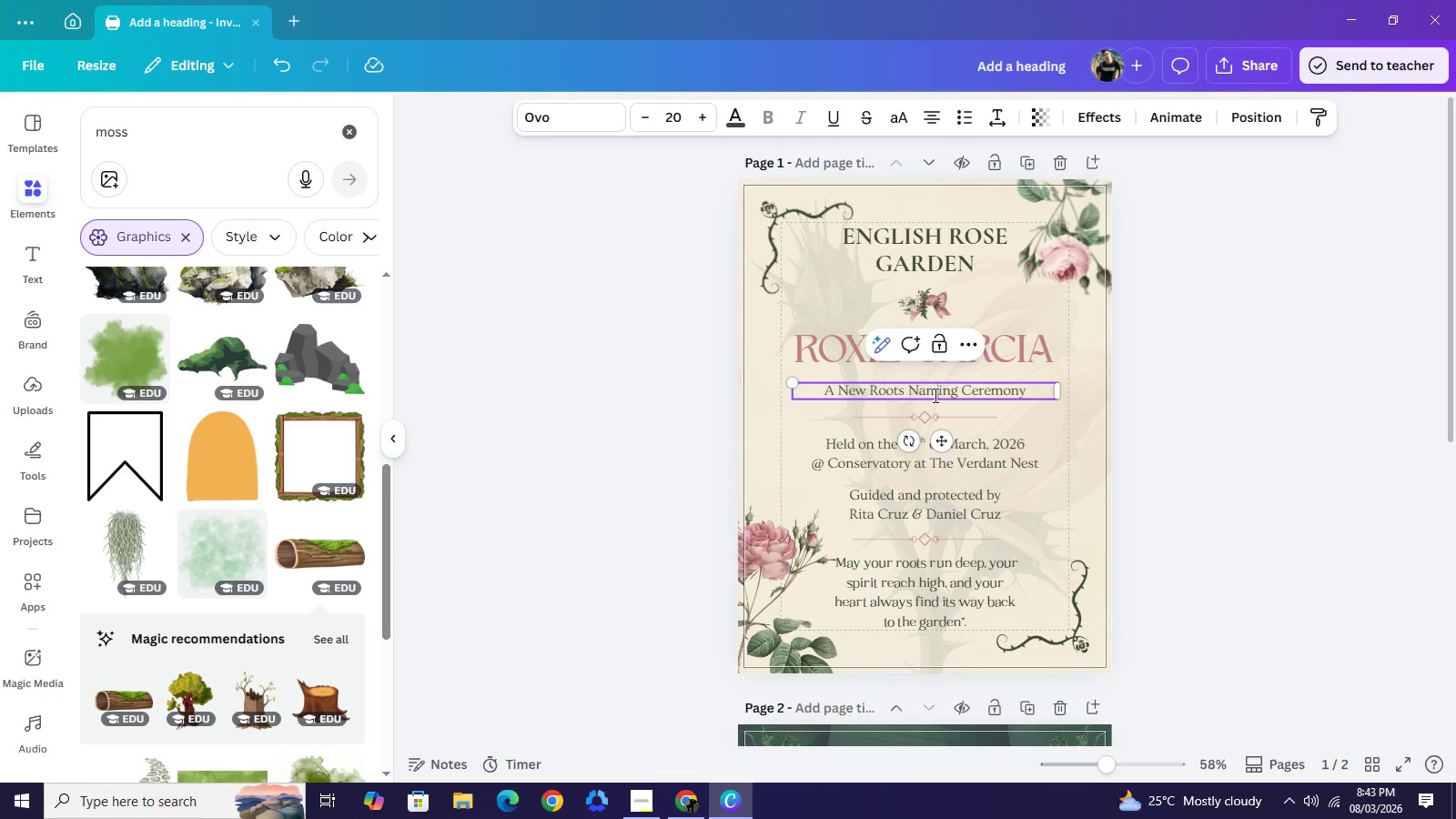 
left_click([934, 395])
 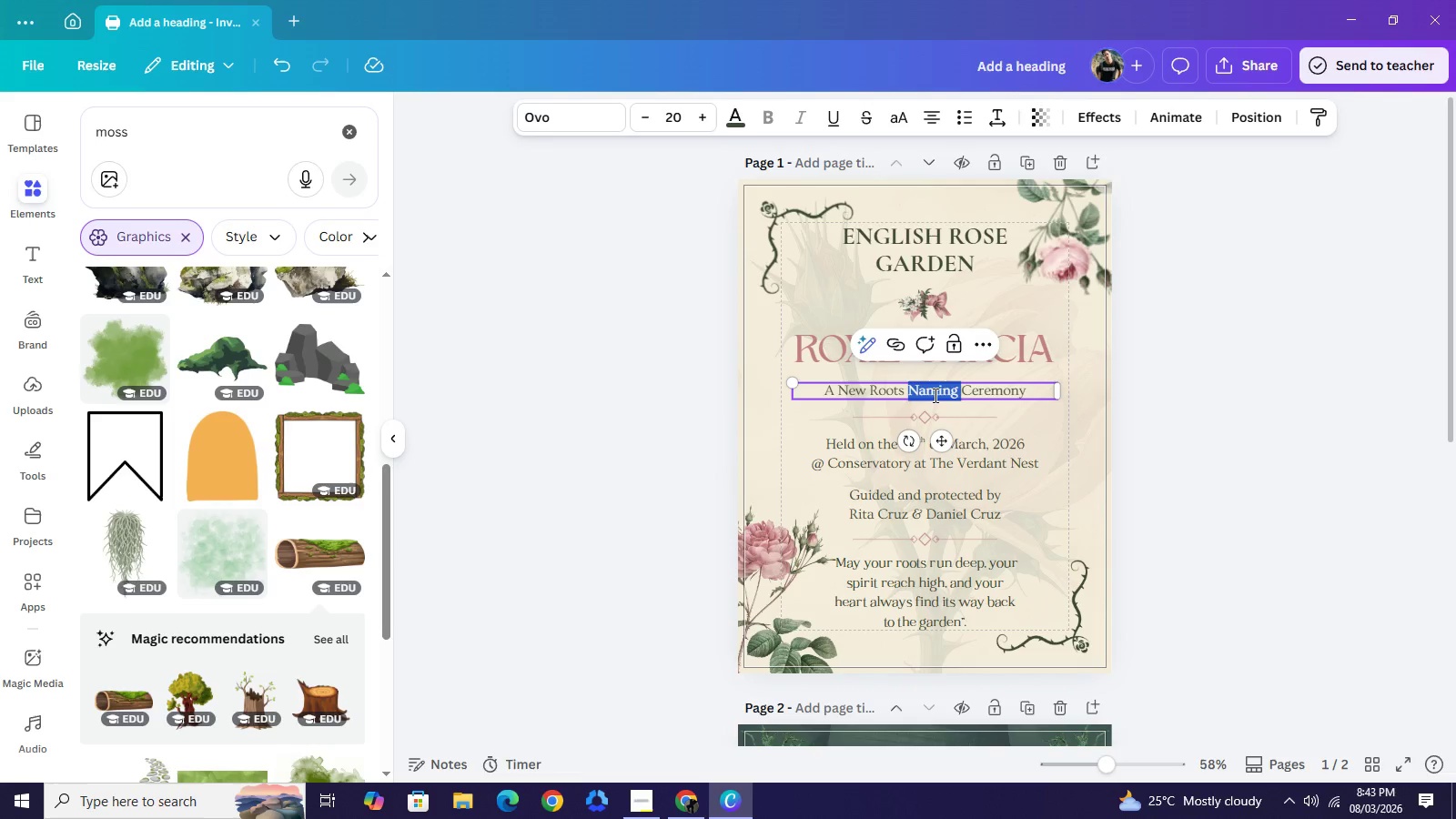 
double_click([934, 395])
 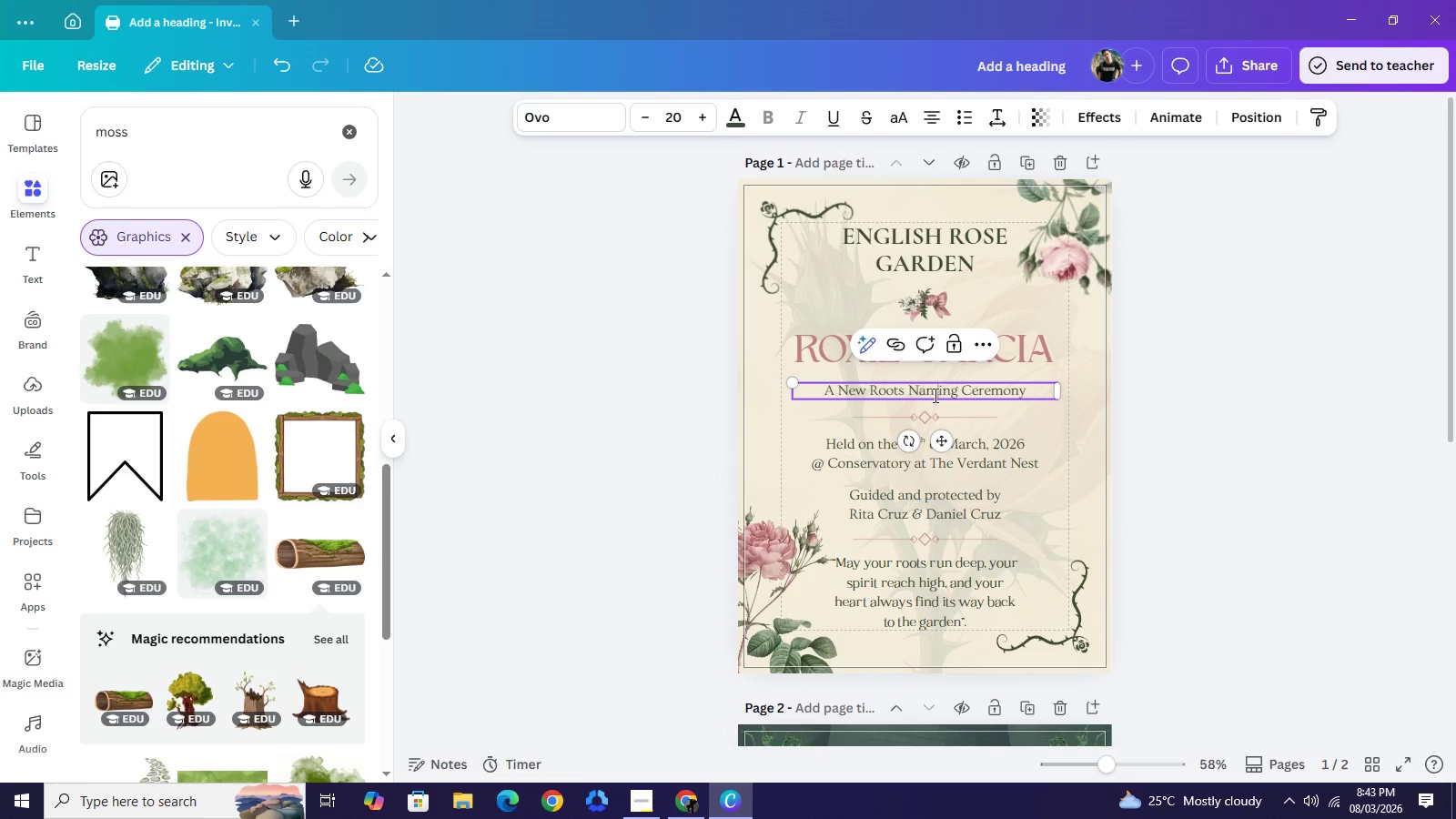 
double_click([934, 395])
 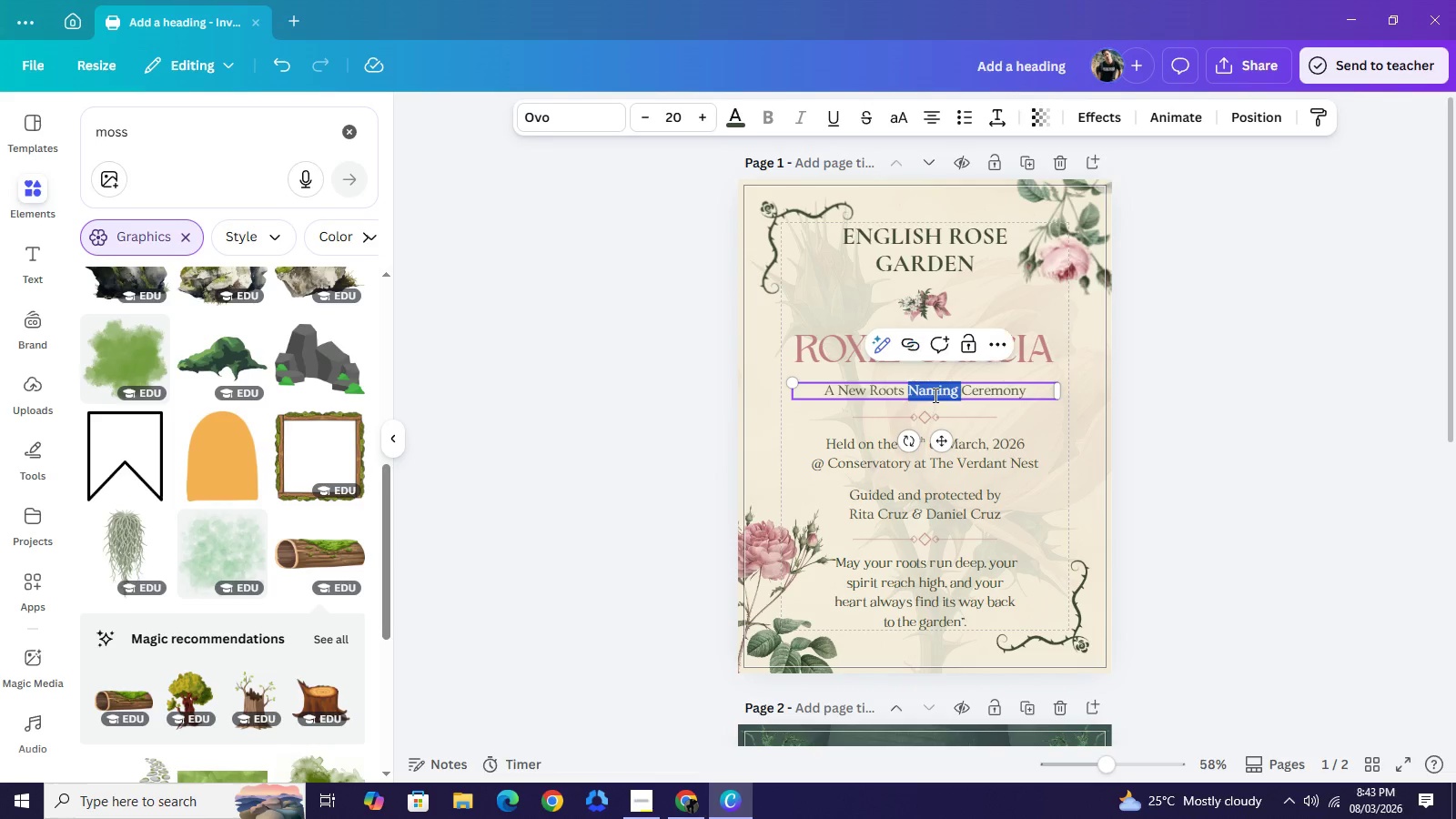 
double_click([934, 395])
 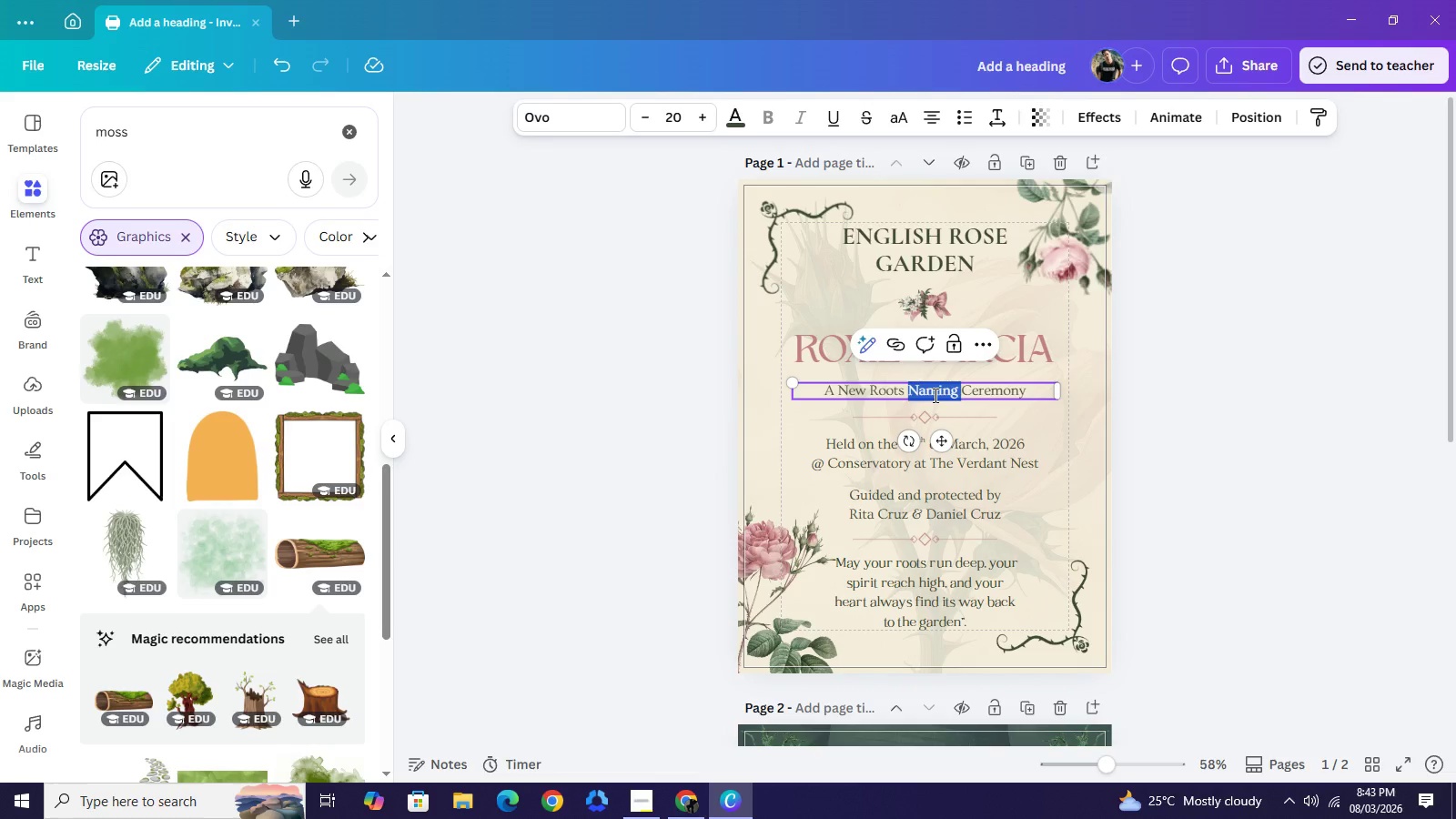 
triple_click([934, 395])
 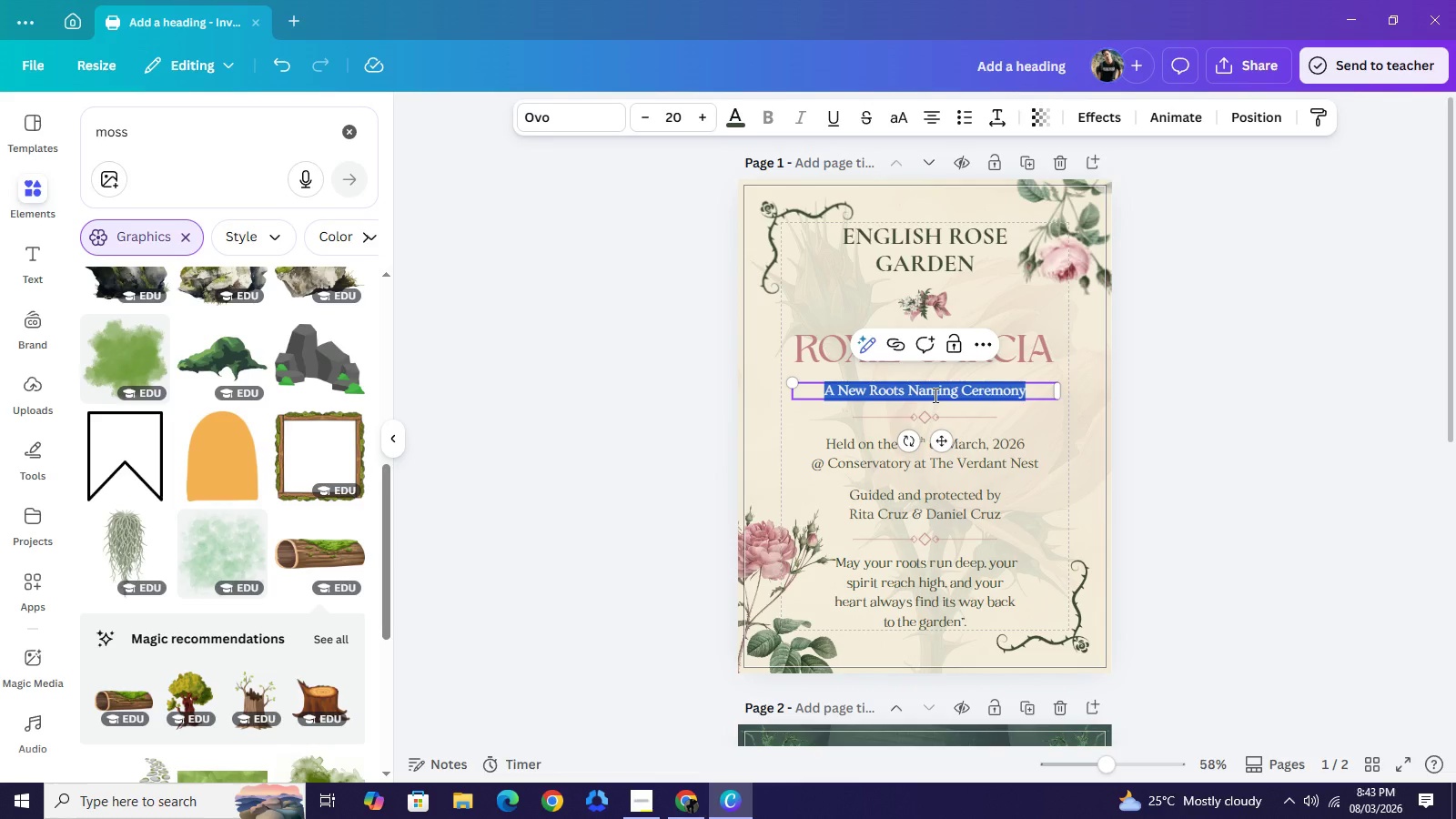 
triple_click([934, 395])
 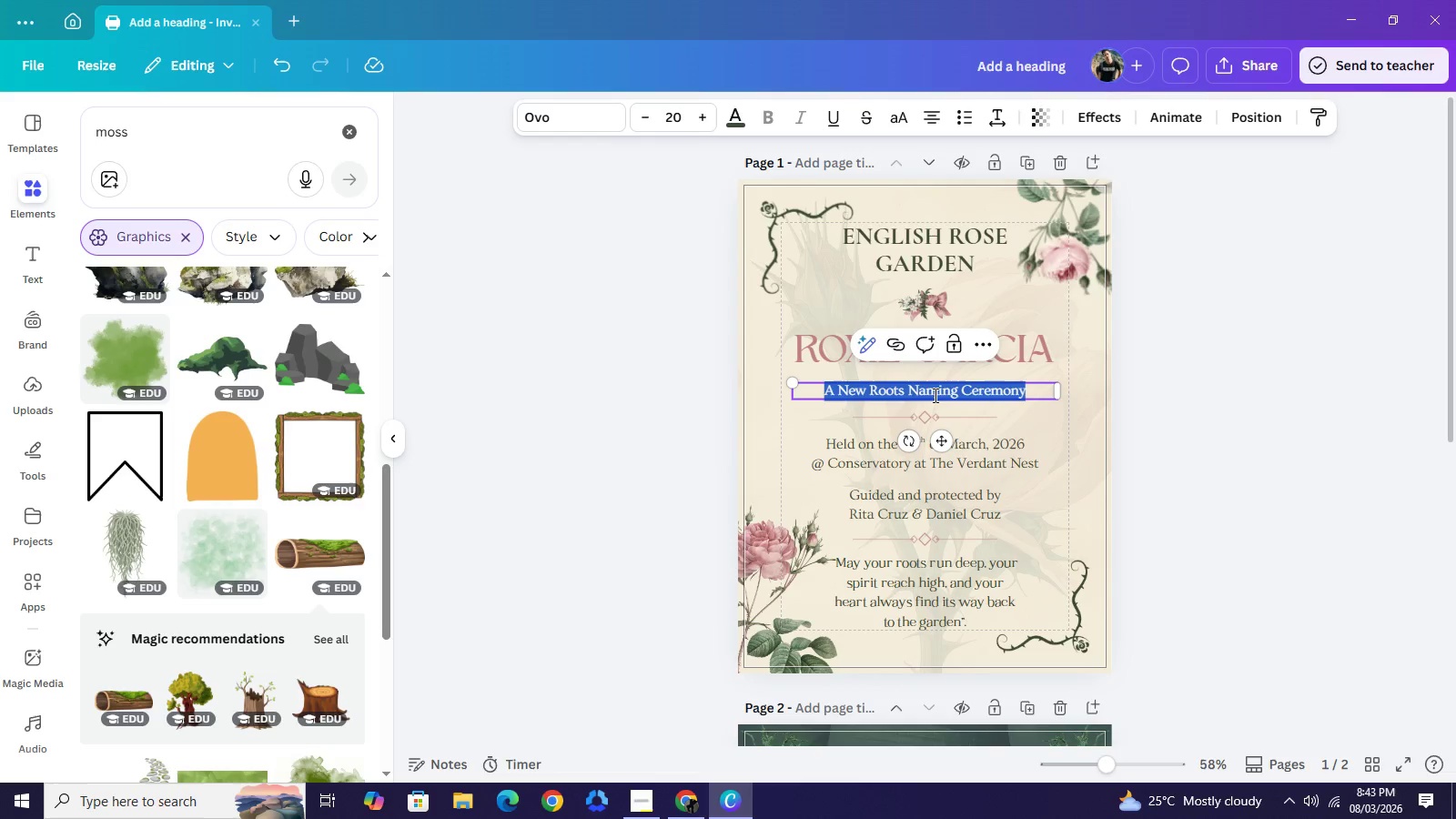 
key(Control+C)
 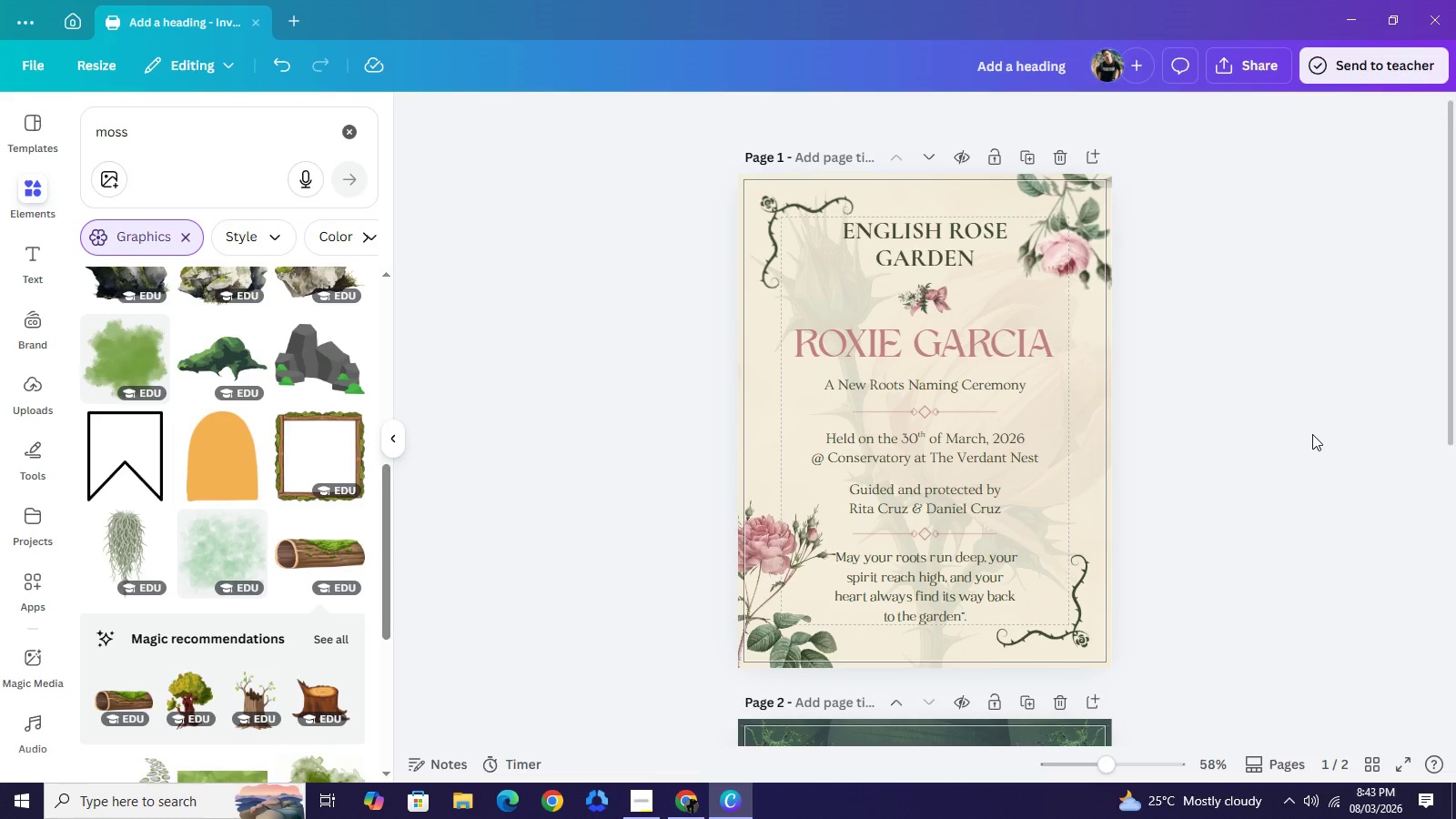 
scroll: coordinate [1241, 479], scroll_direction: down, amount: 4.0
 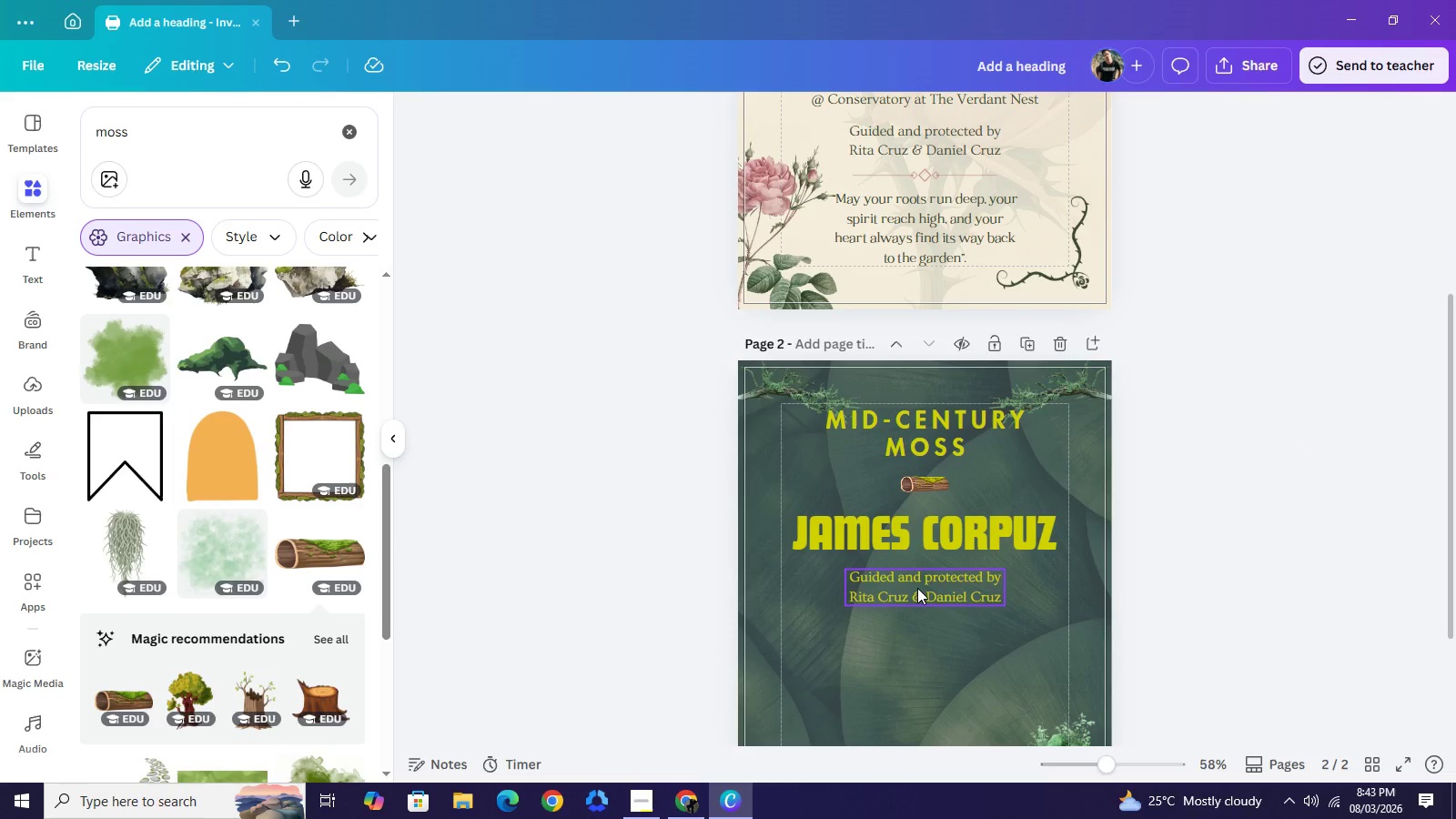 
double_click([917, 588])
 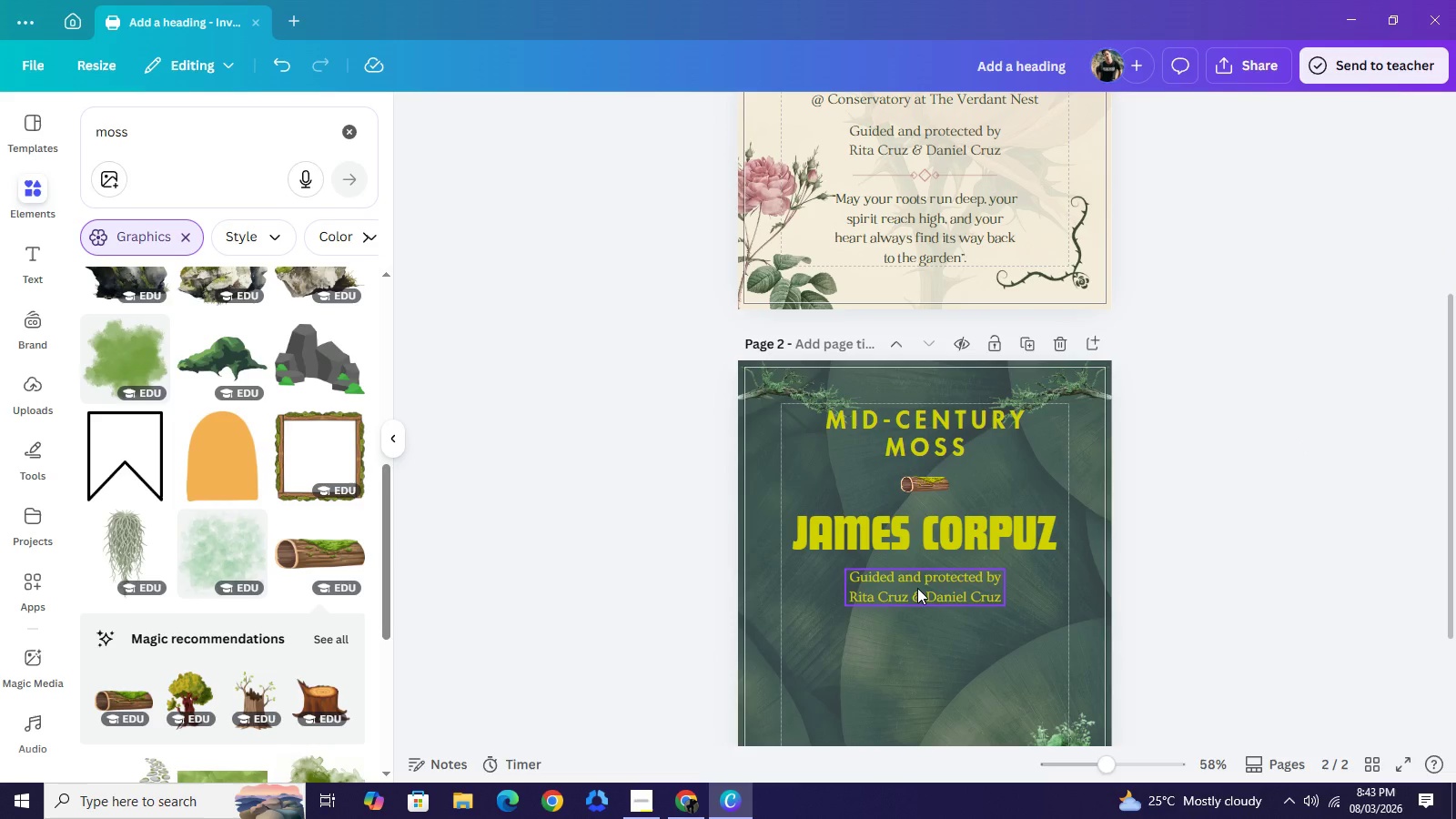 
triple_click([917, 588])
 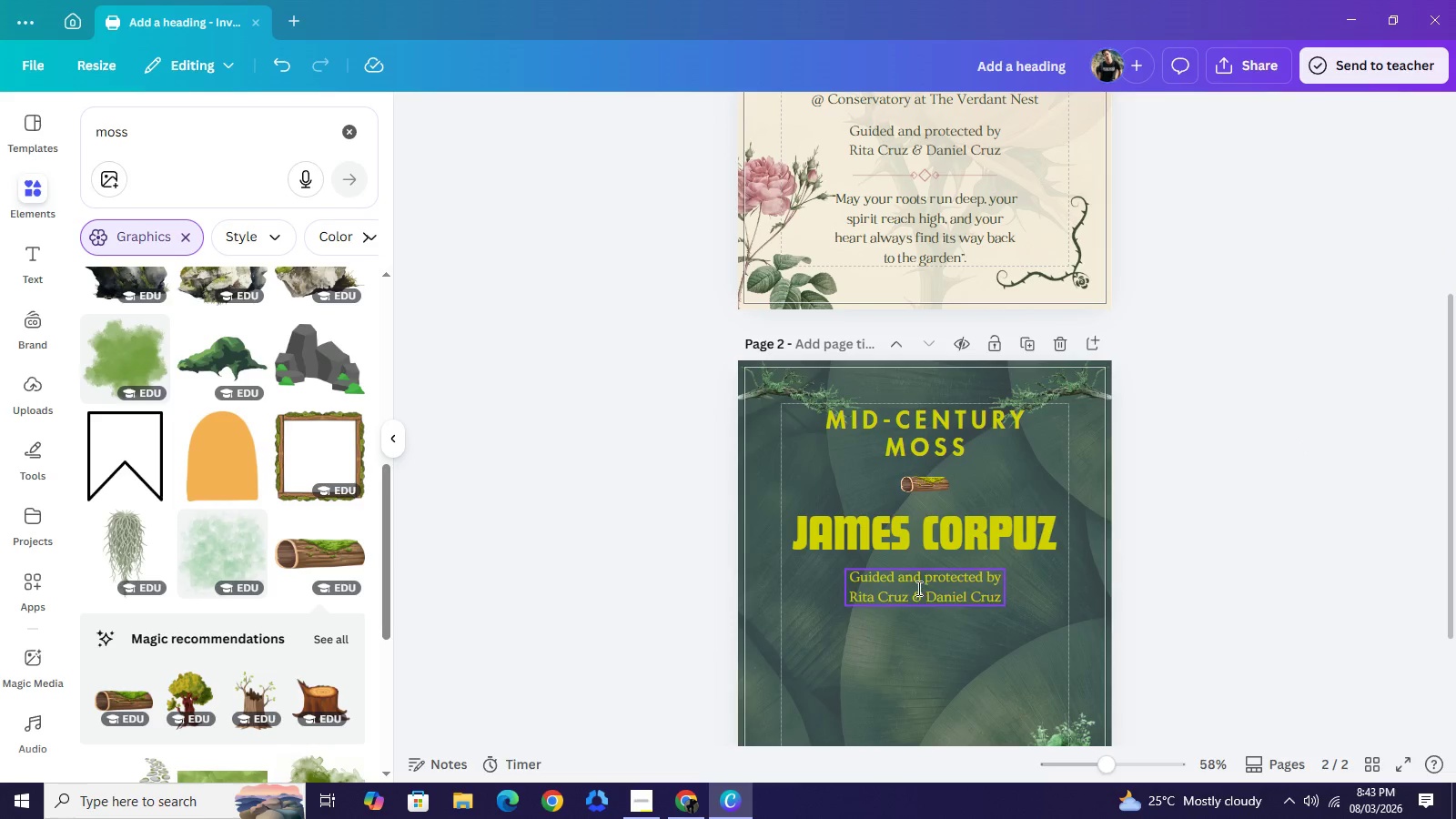 
key(Control+V)
 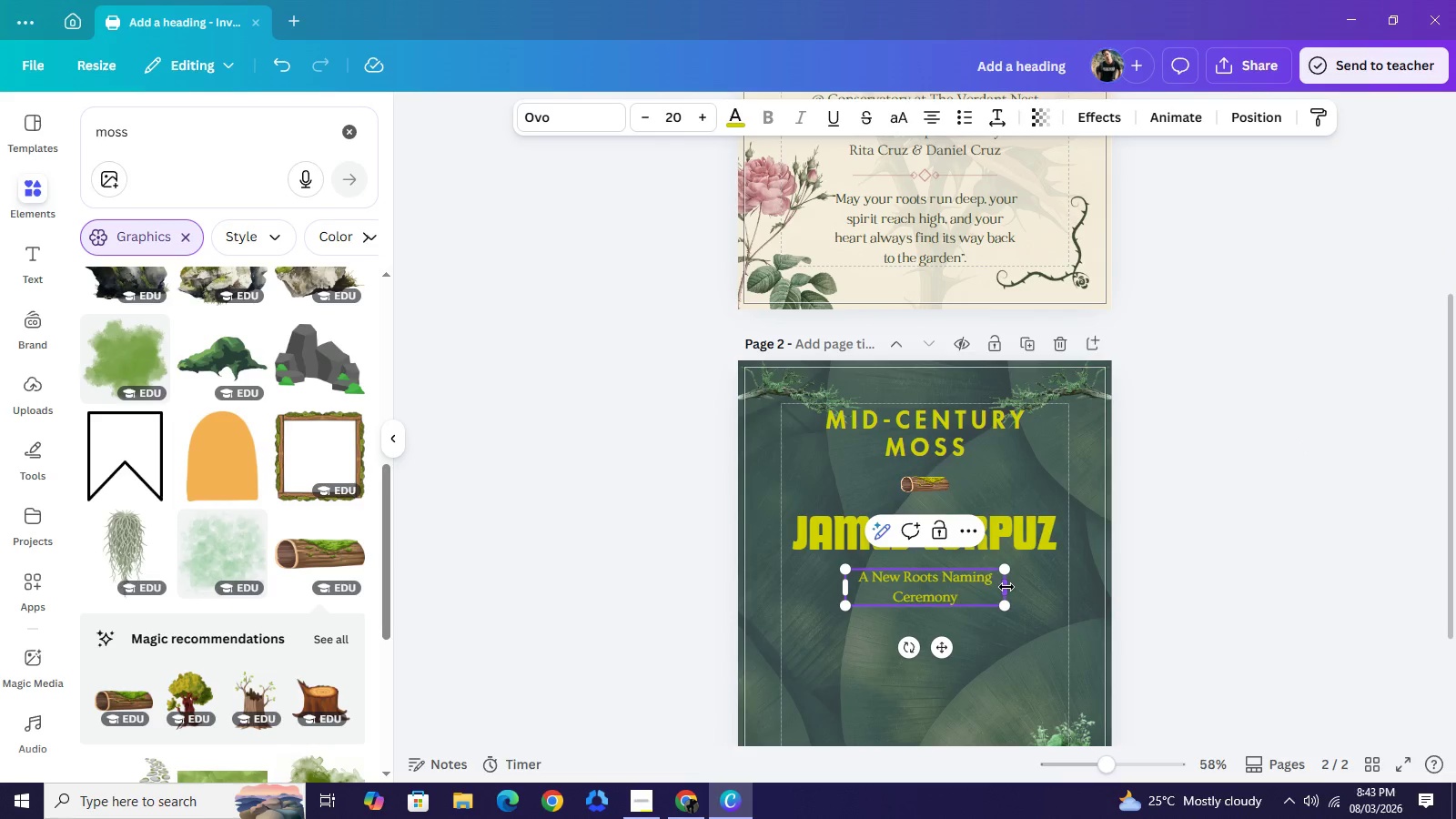 
left_click_drag(start_coordinate=[1006, 587], to_coordinate=[1056, 592])
 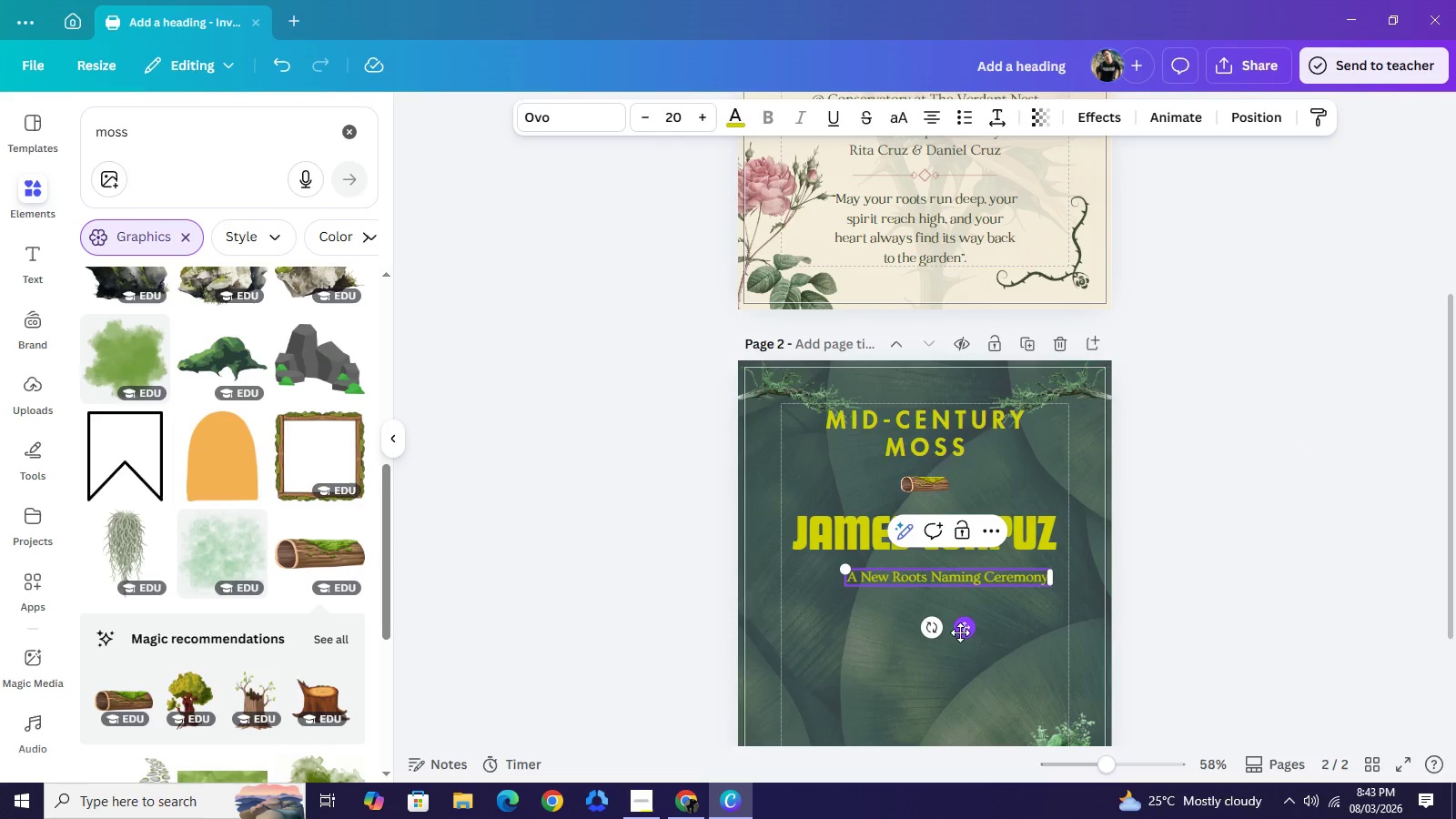 
left_click_drag(start_coordinate=[960, 632], to_coordinate=[946, 635])
 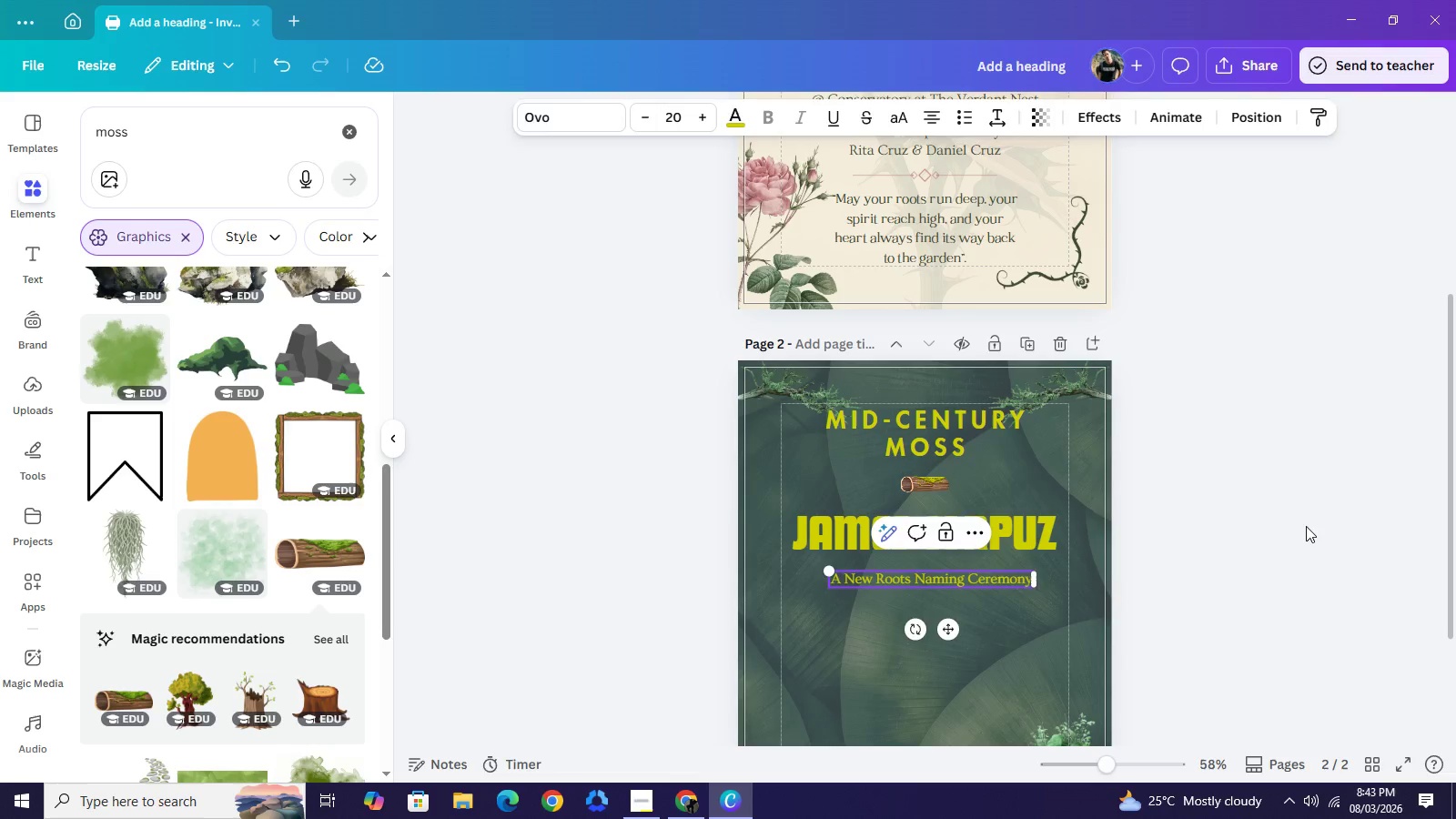 
left_click([1306, 526])
 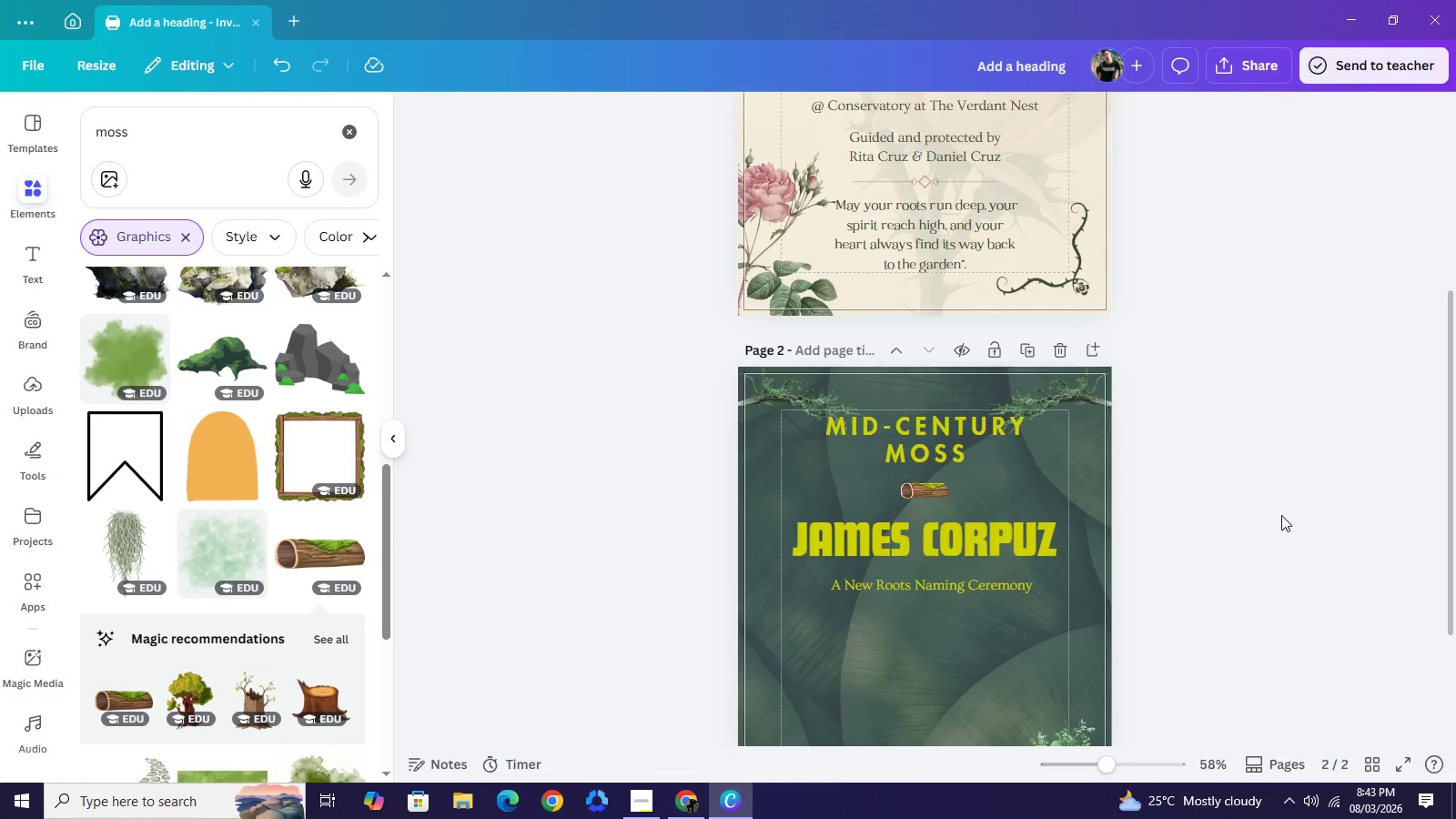 
scroll: coordinate [1281, 515], scroll_direction: up, amount: 2.0
 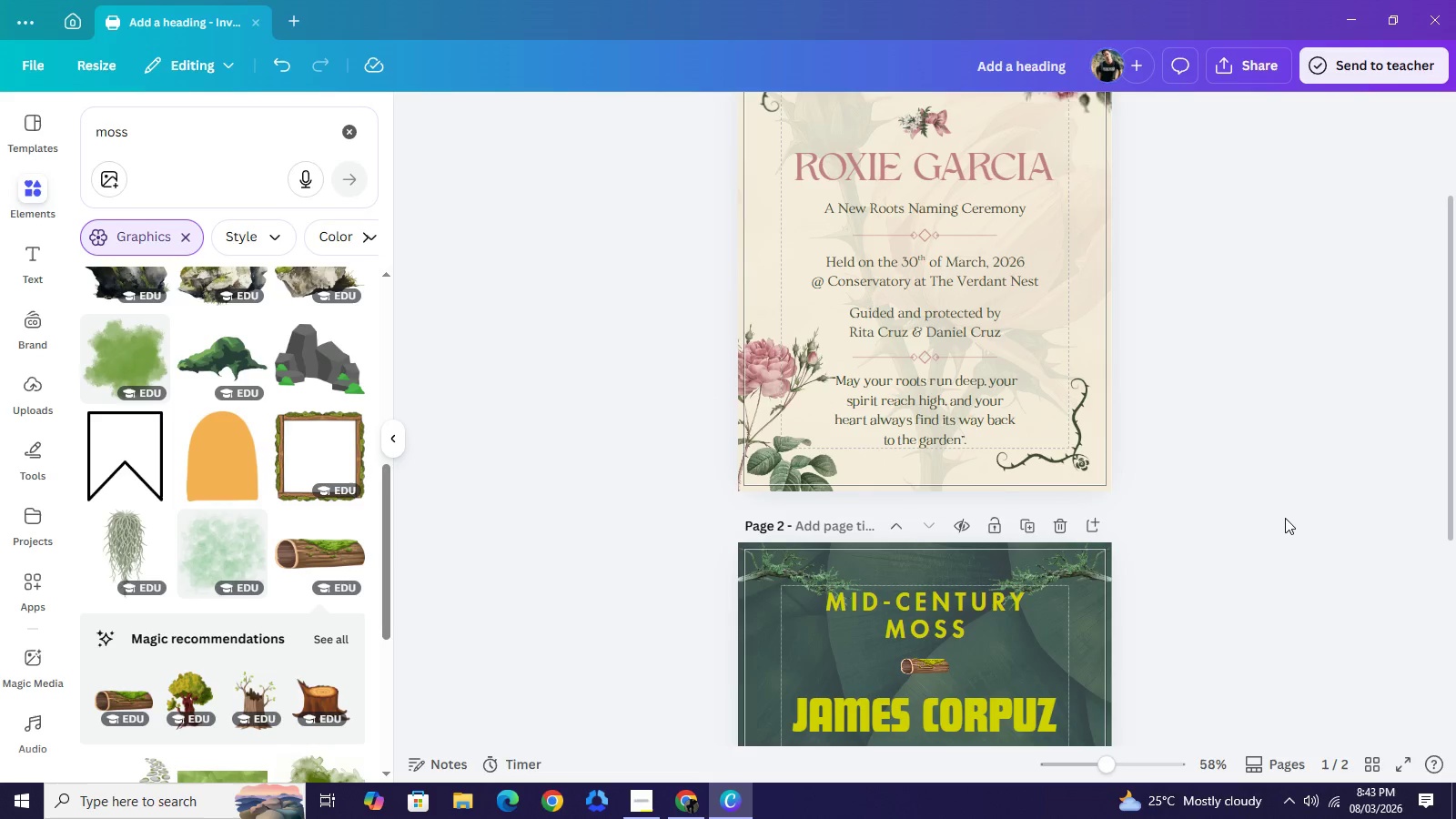 
scroll: coordinate [1285, 522], scroll_direction: down, amount: 3.0
 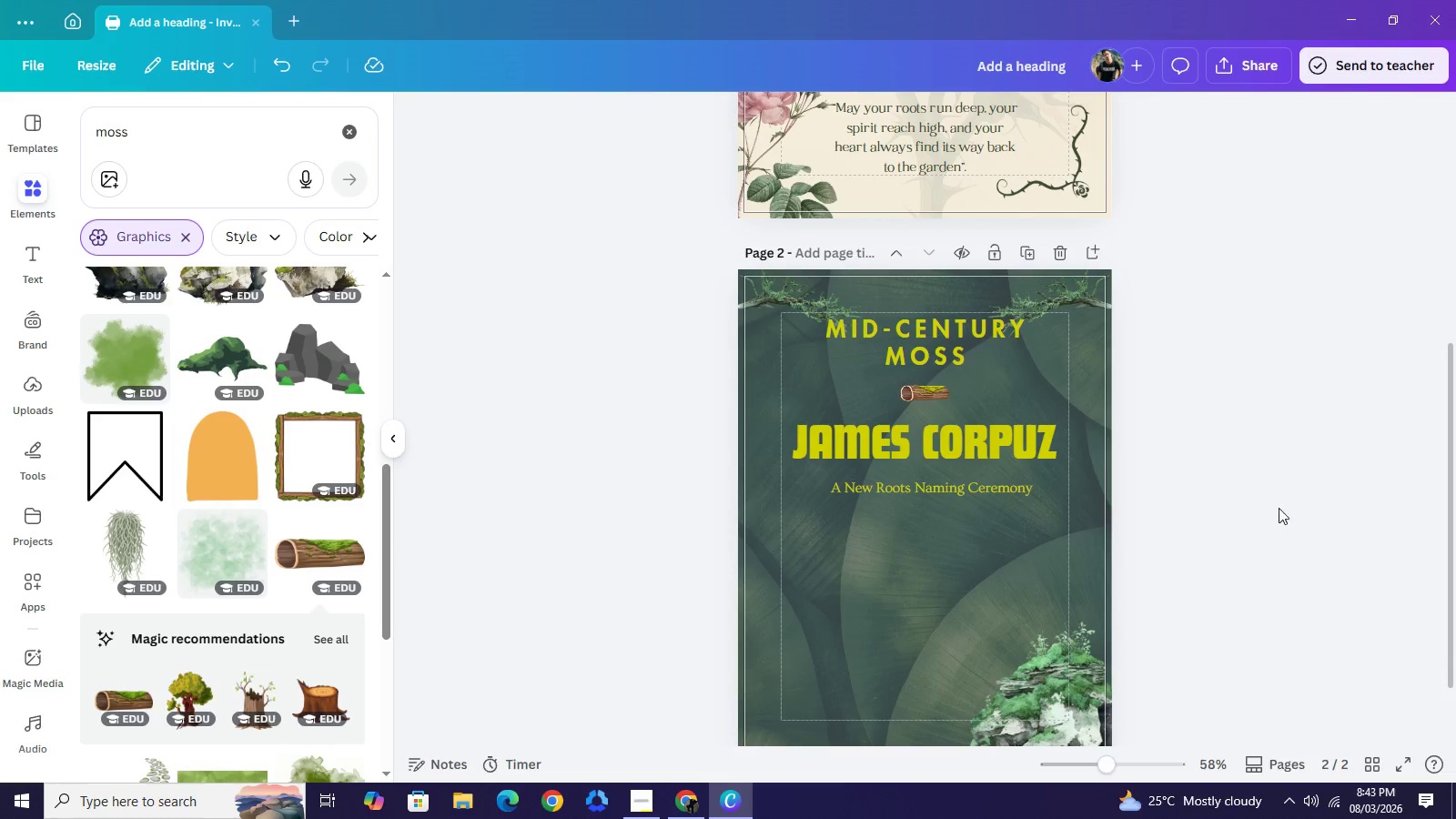 
scroll: coordinate [1264, 460], scroll_direction: up, amount: 2.0
 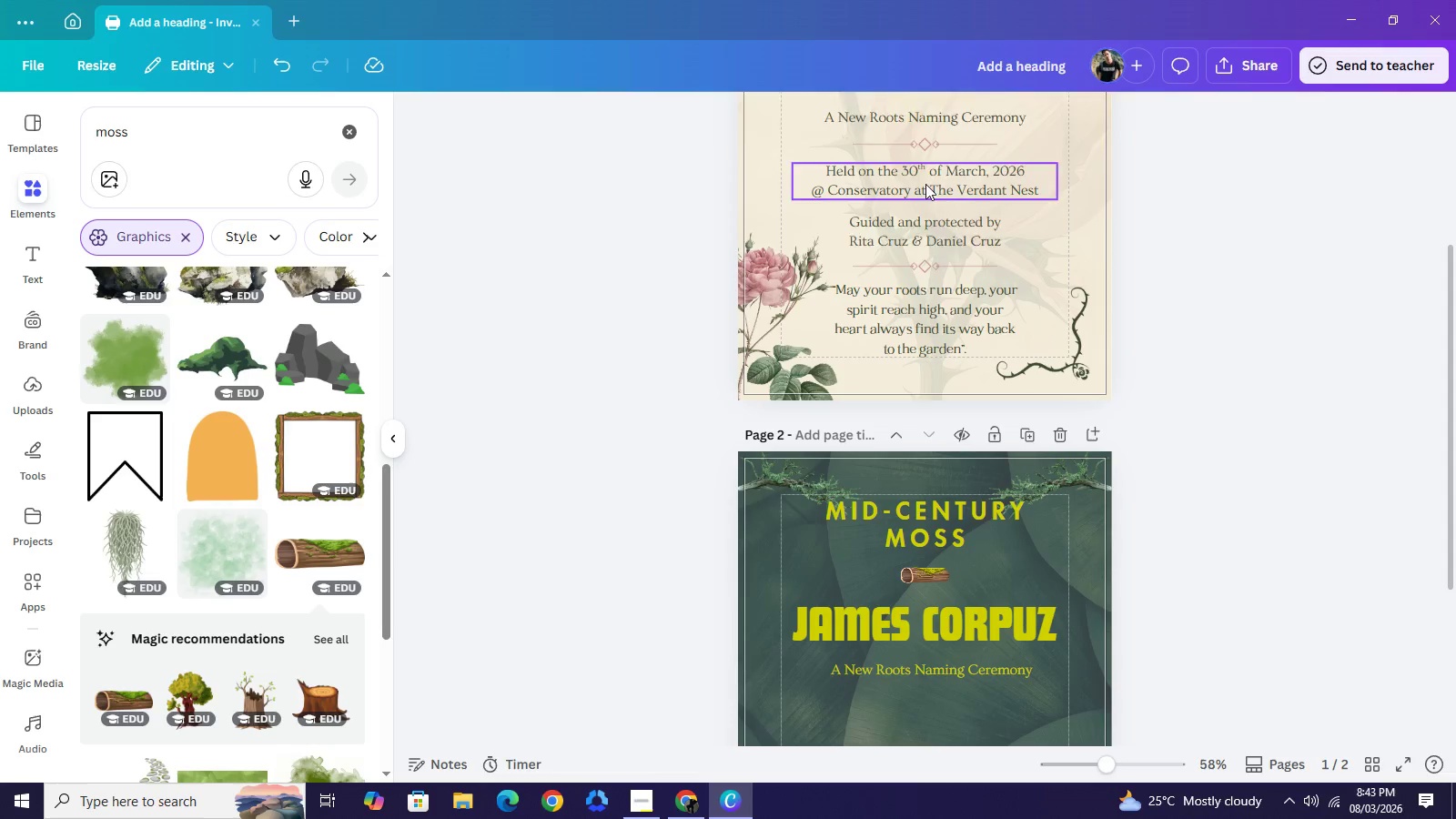 
key(Control+C)
 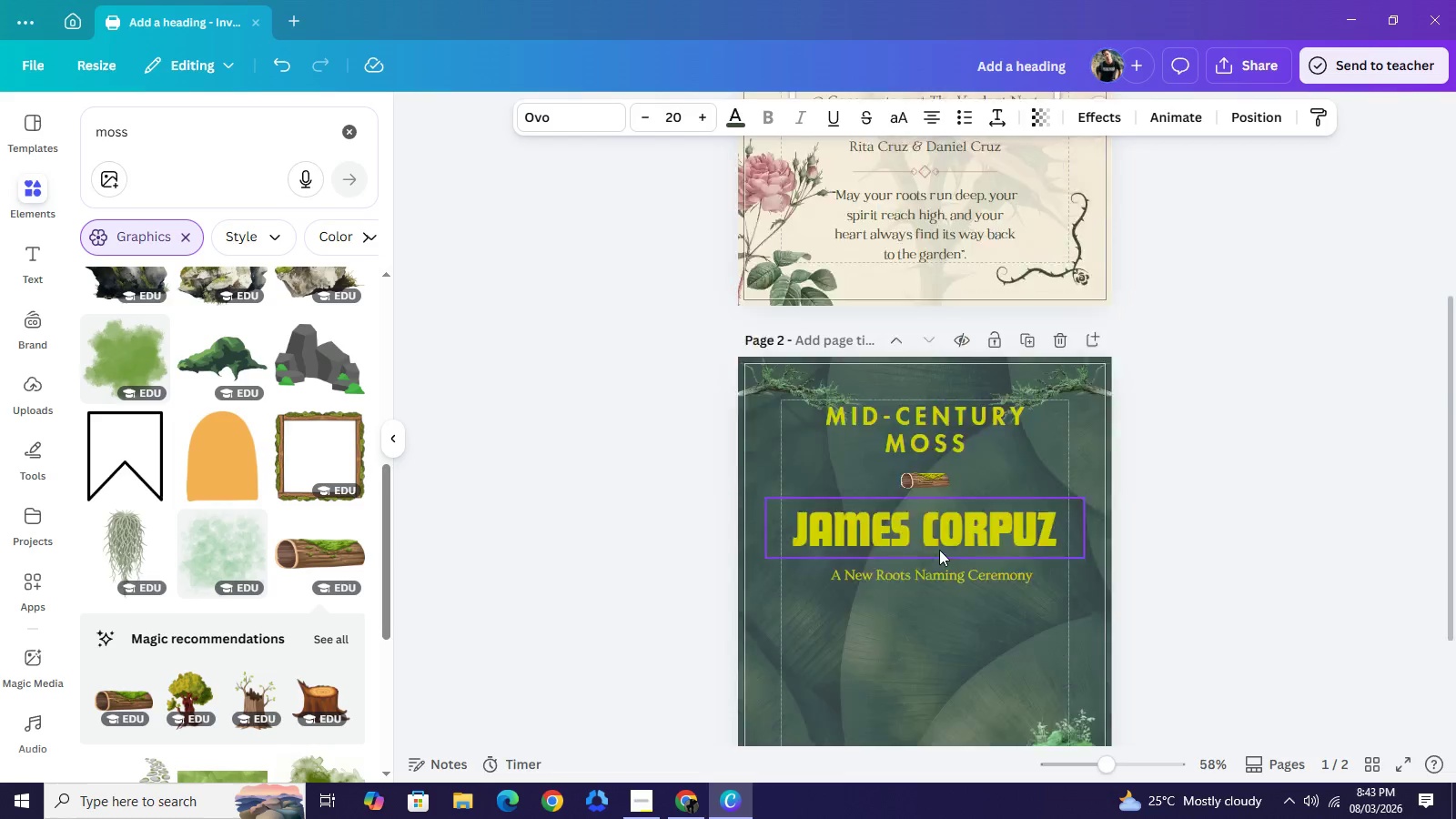 
scroll: coordinate [938, 538], scroll_direction: down, amount: 2.0
 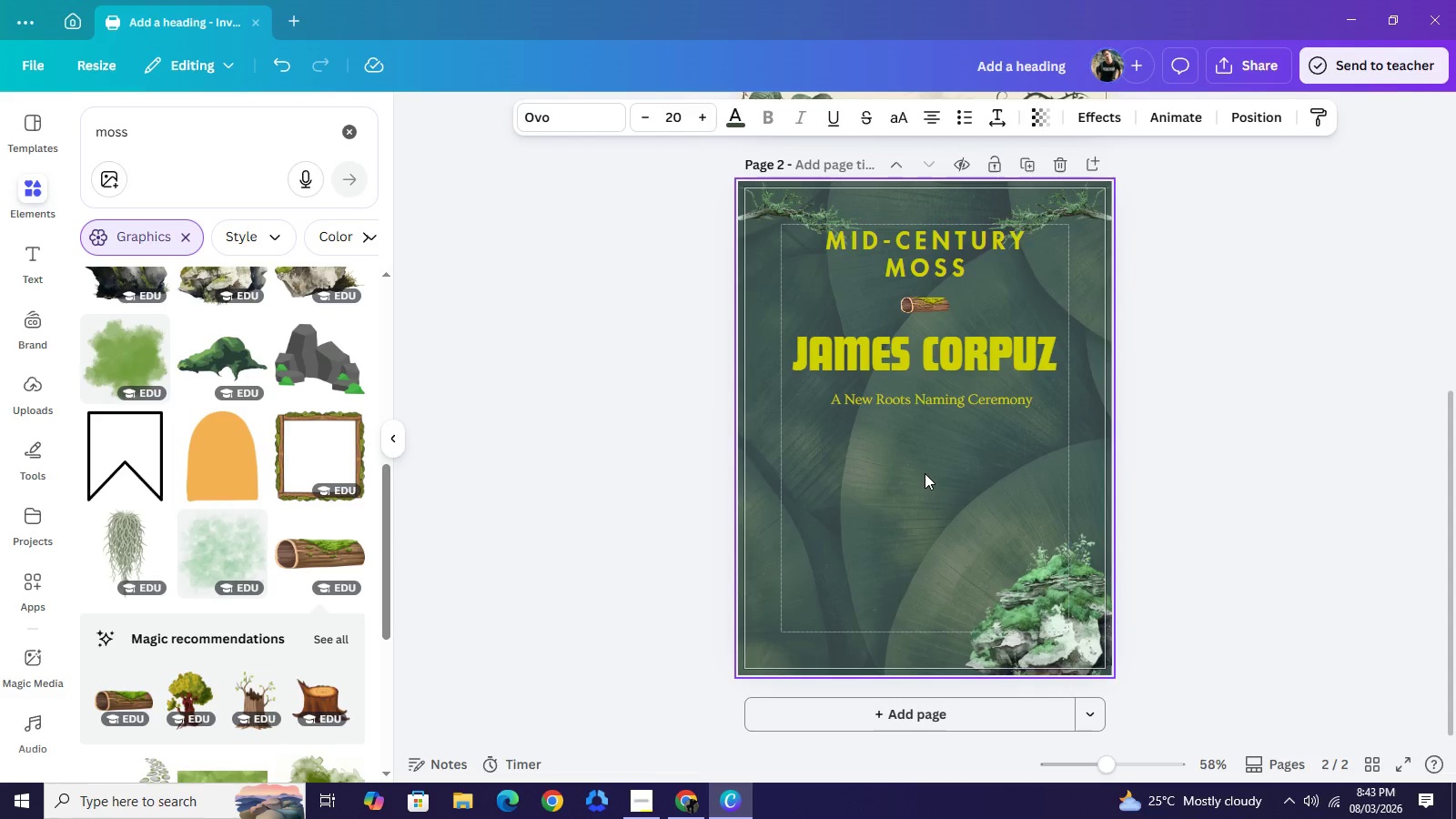 
left_click([925, 473])
 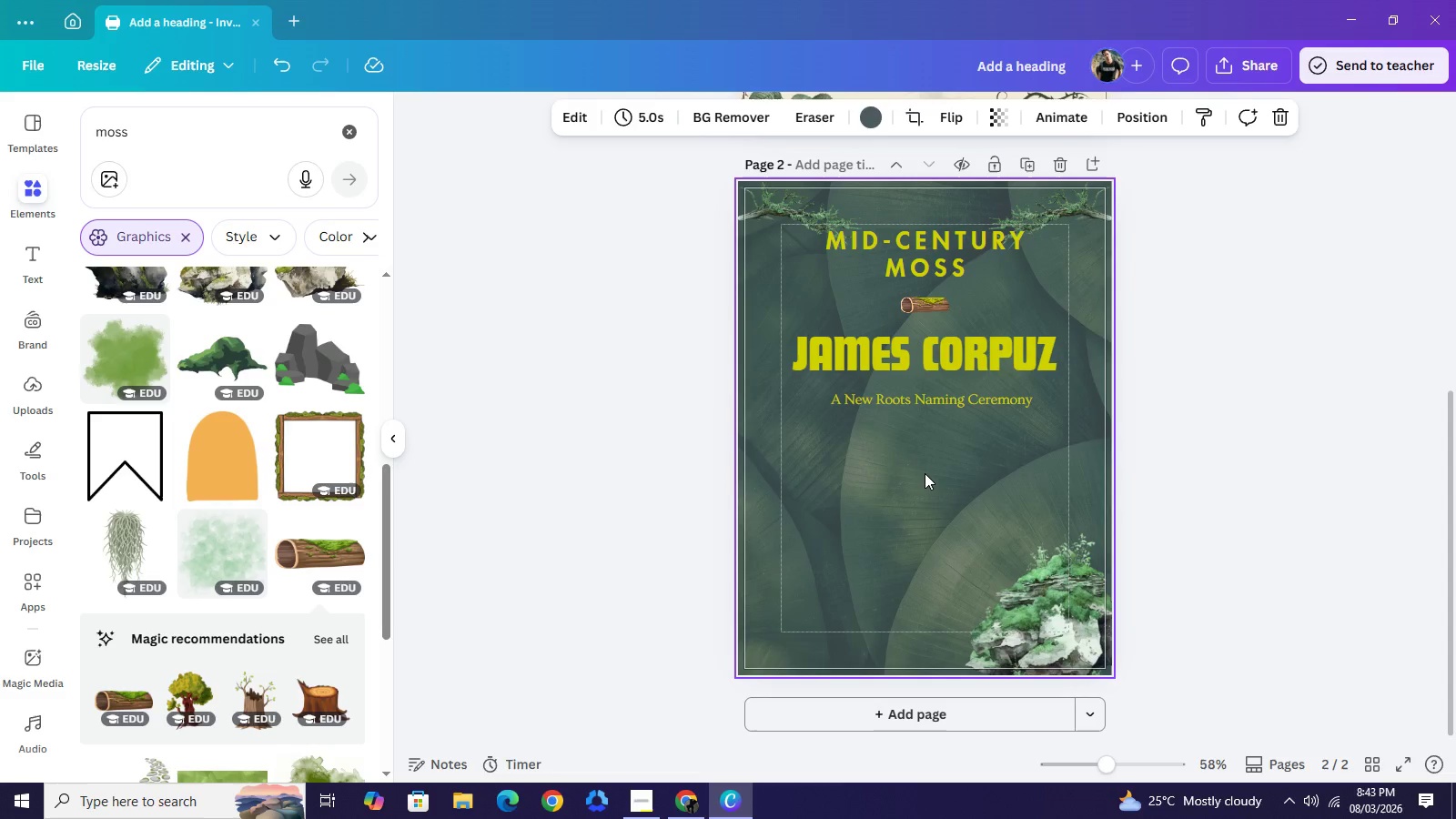 
key(Control+V)
 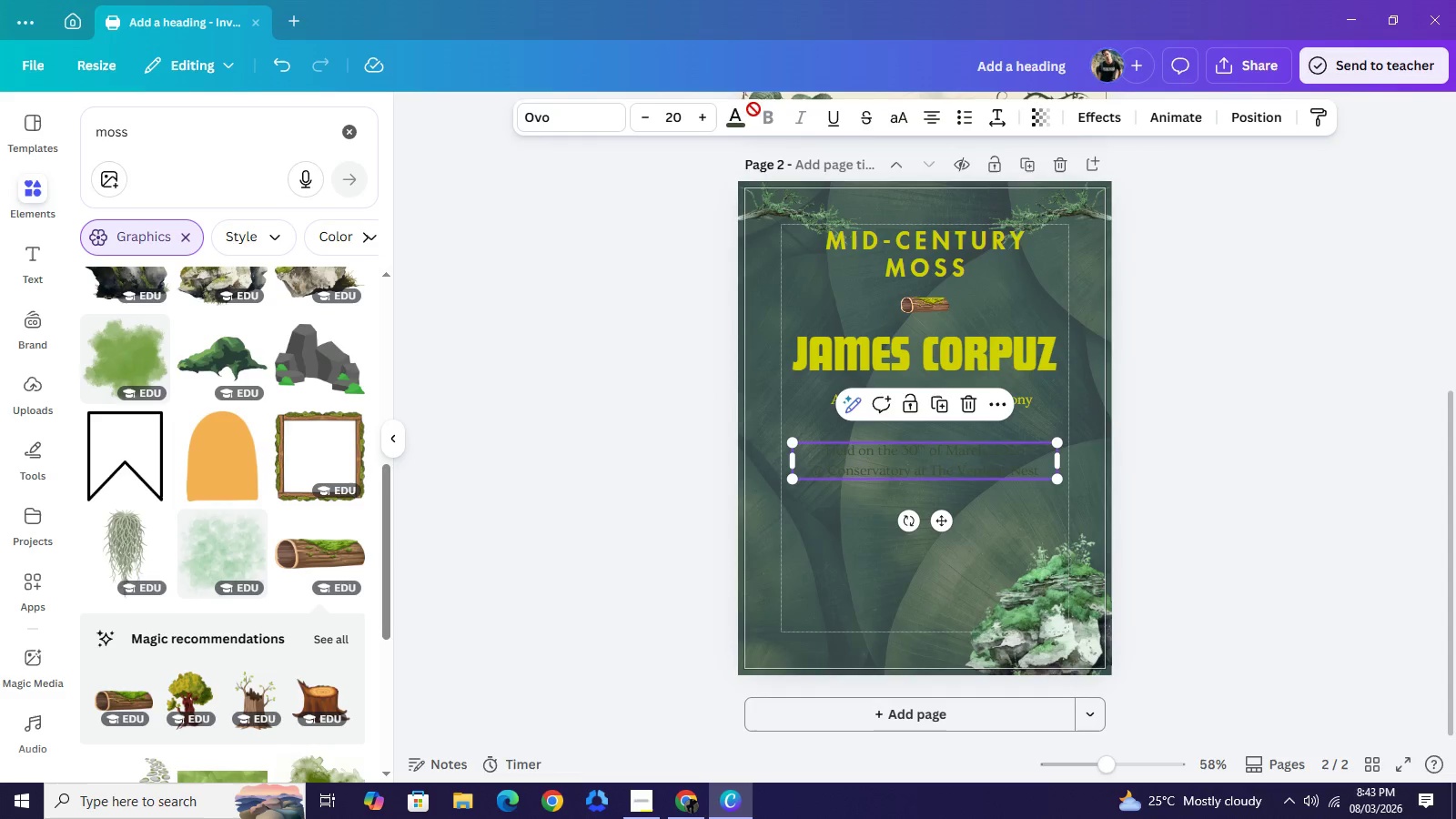 
left_click([733, 113])
 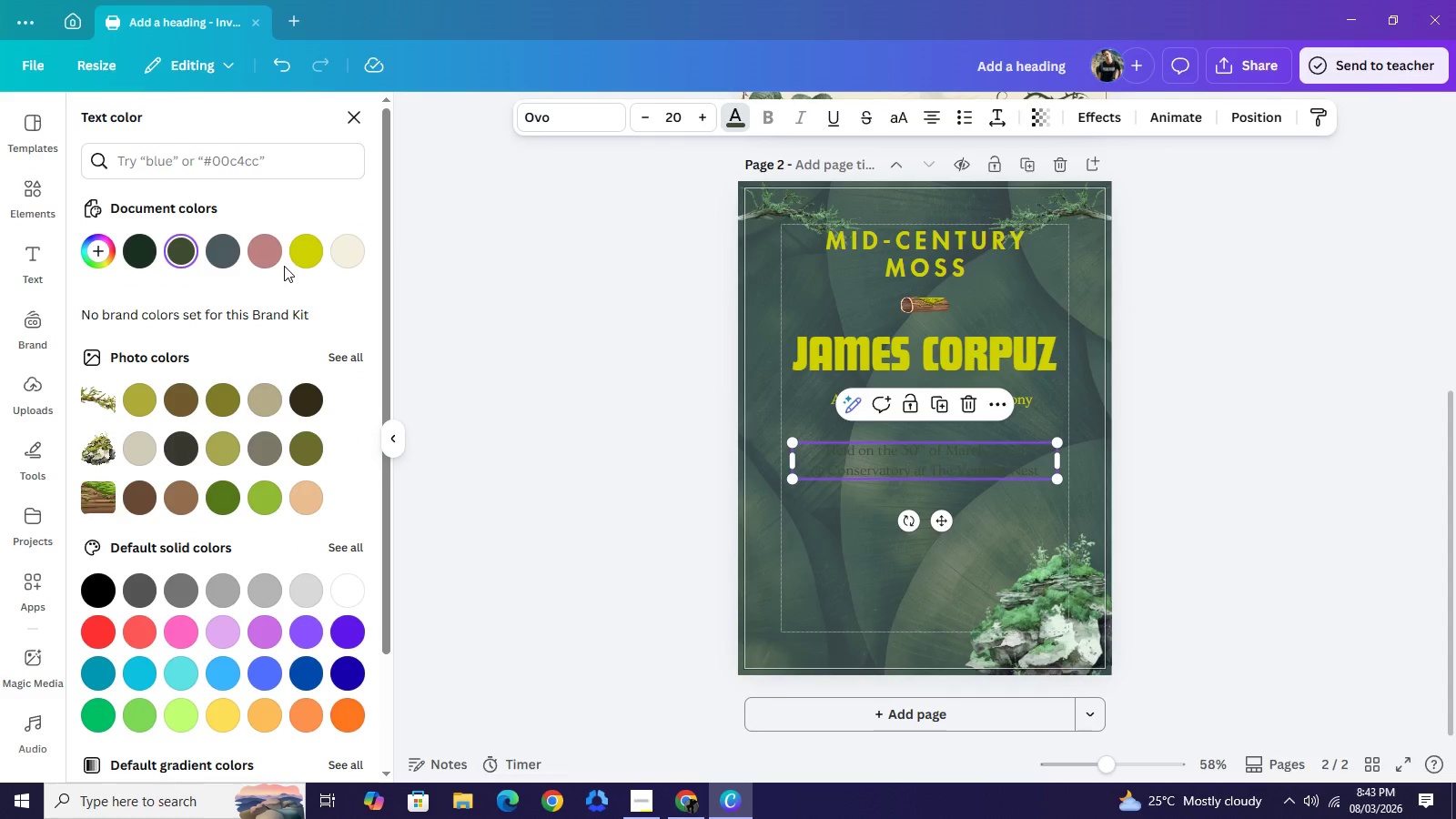 
left_click([305, 259])
 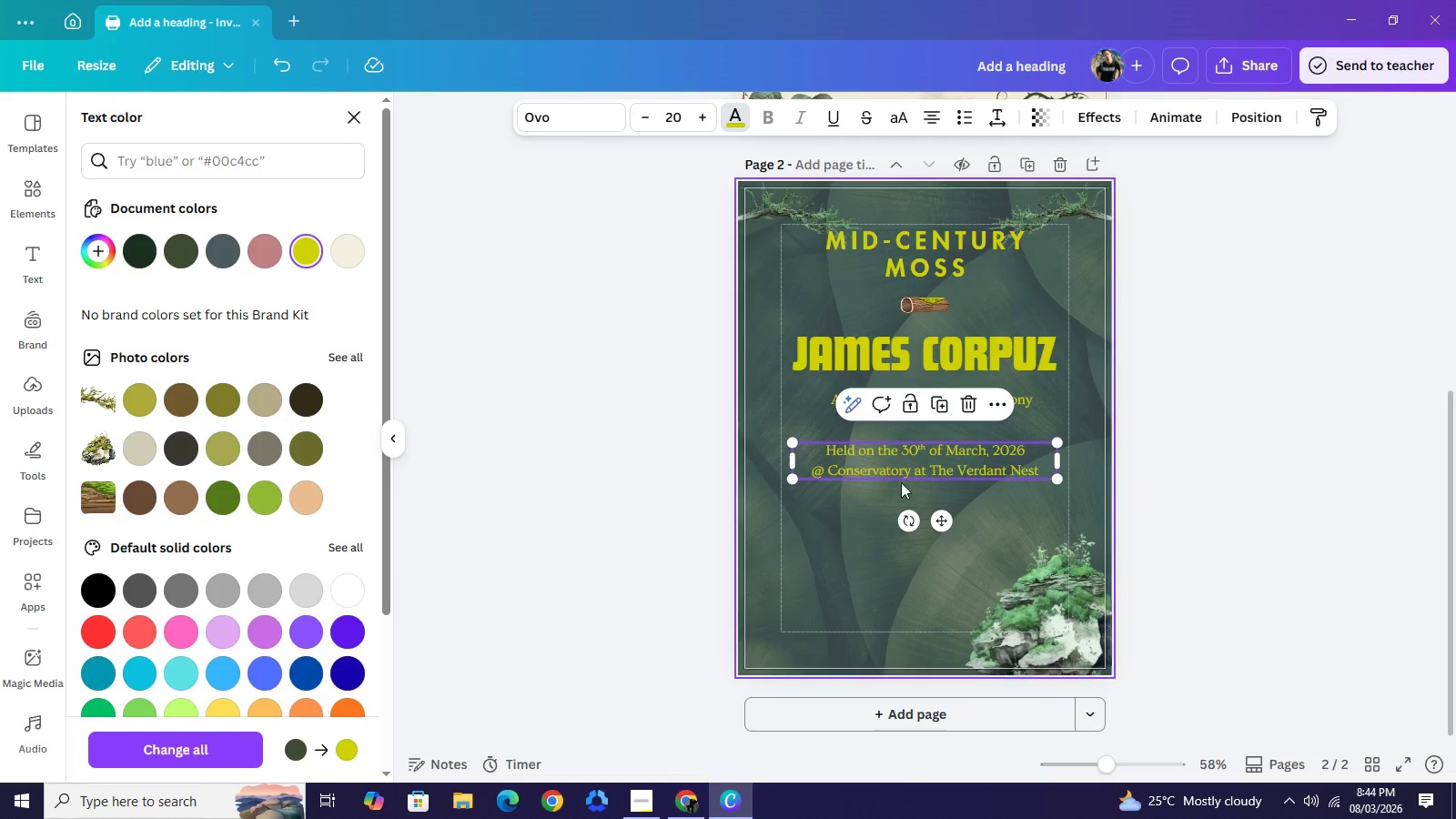 
left_click([912, 458])
 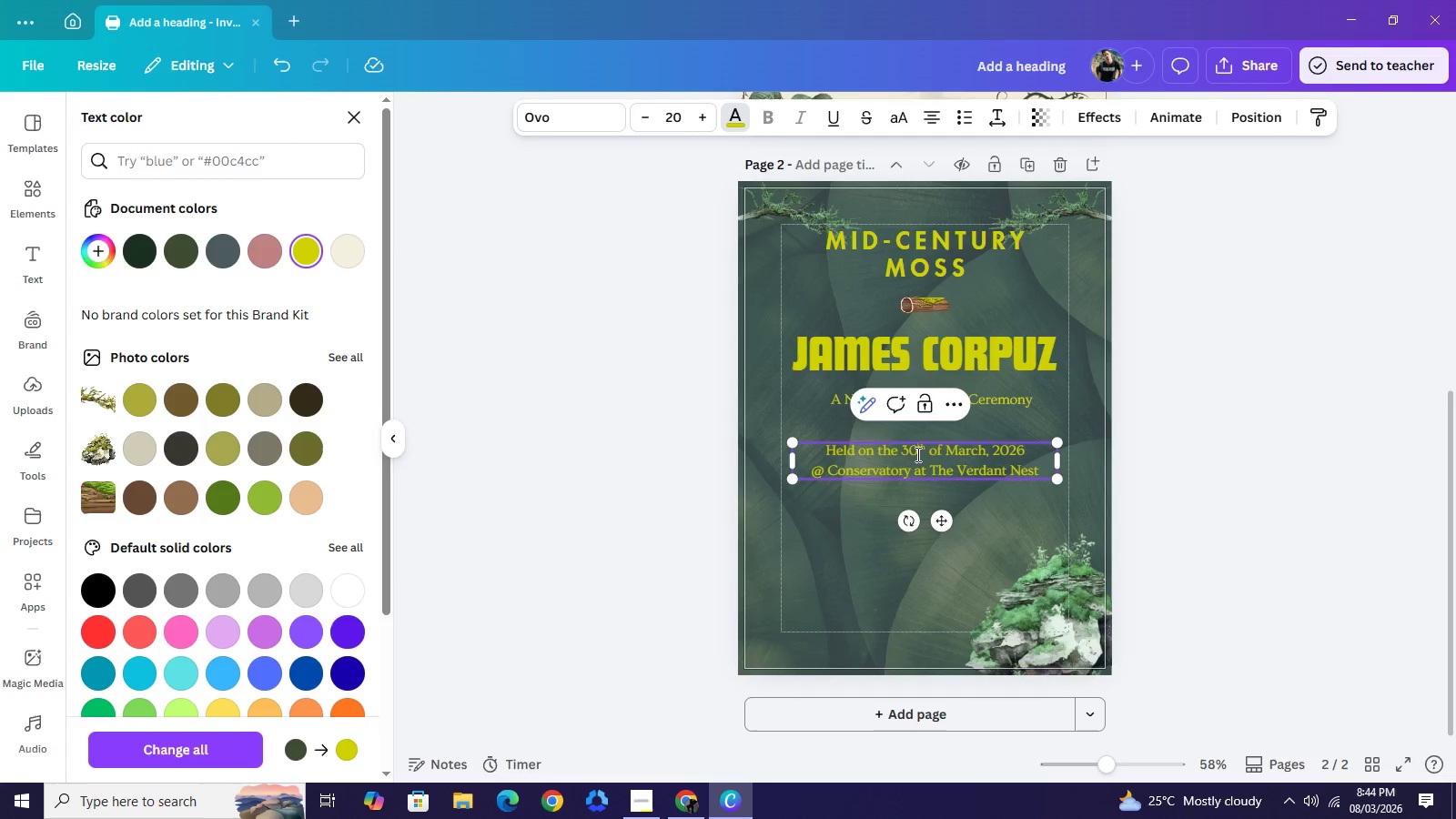 
left_click([916, 454])
 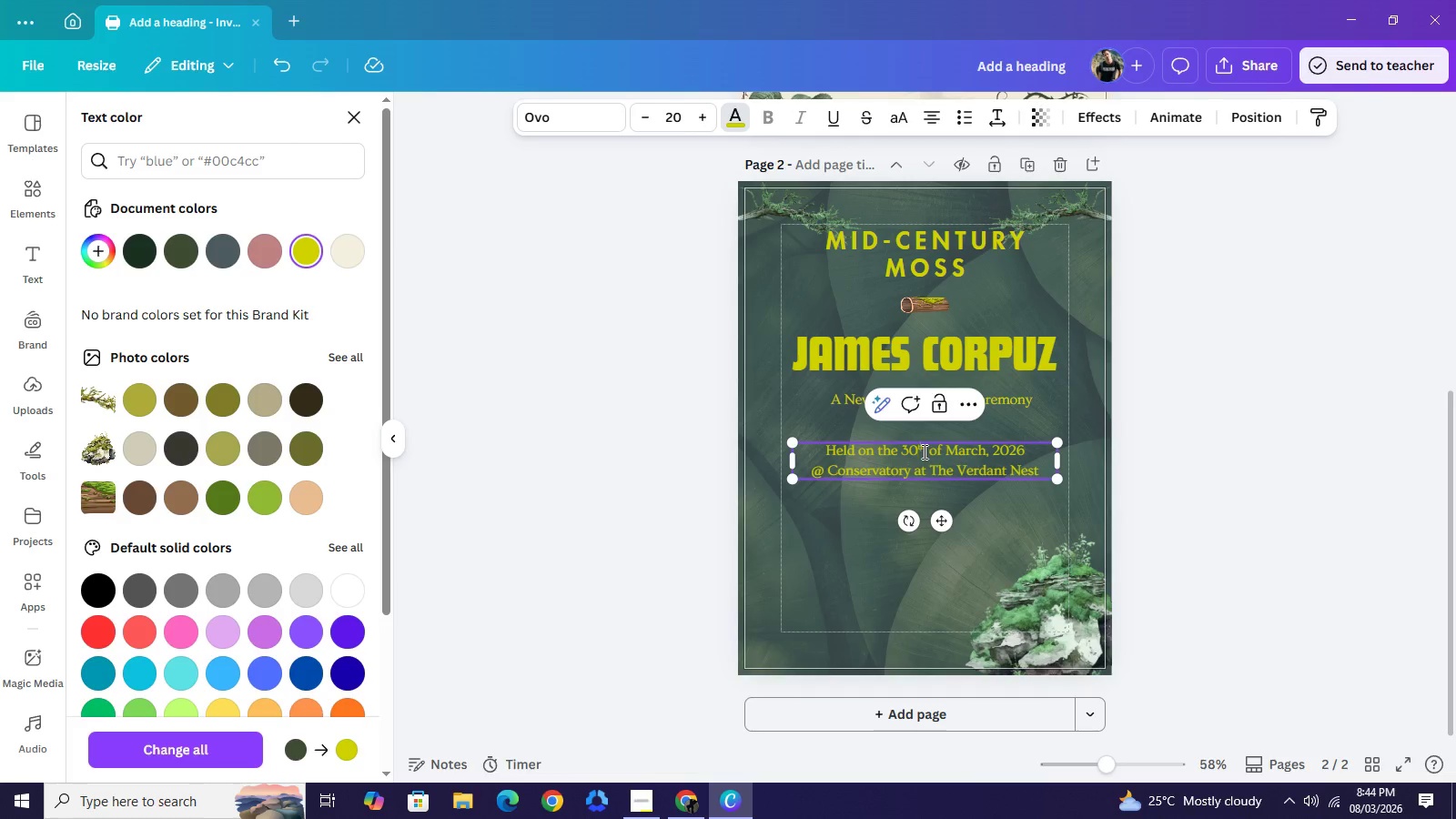 
left_click_drag(start_coordinate=[923, 451], to_coordinate=[898, 445])
 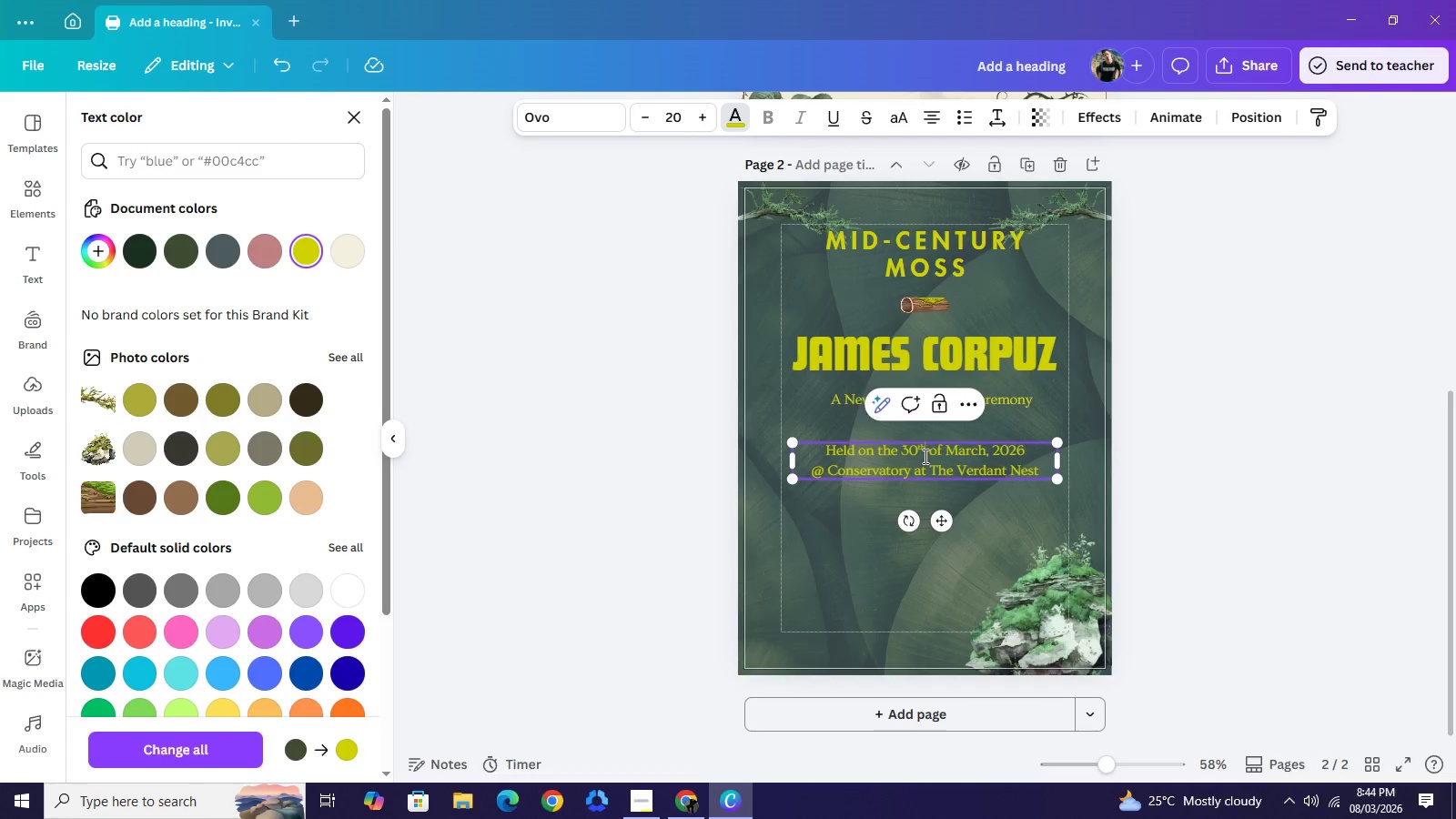 
left_click([924, 456])
 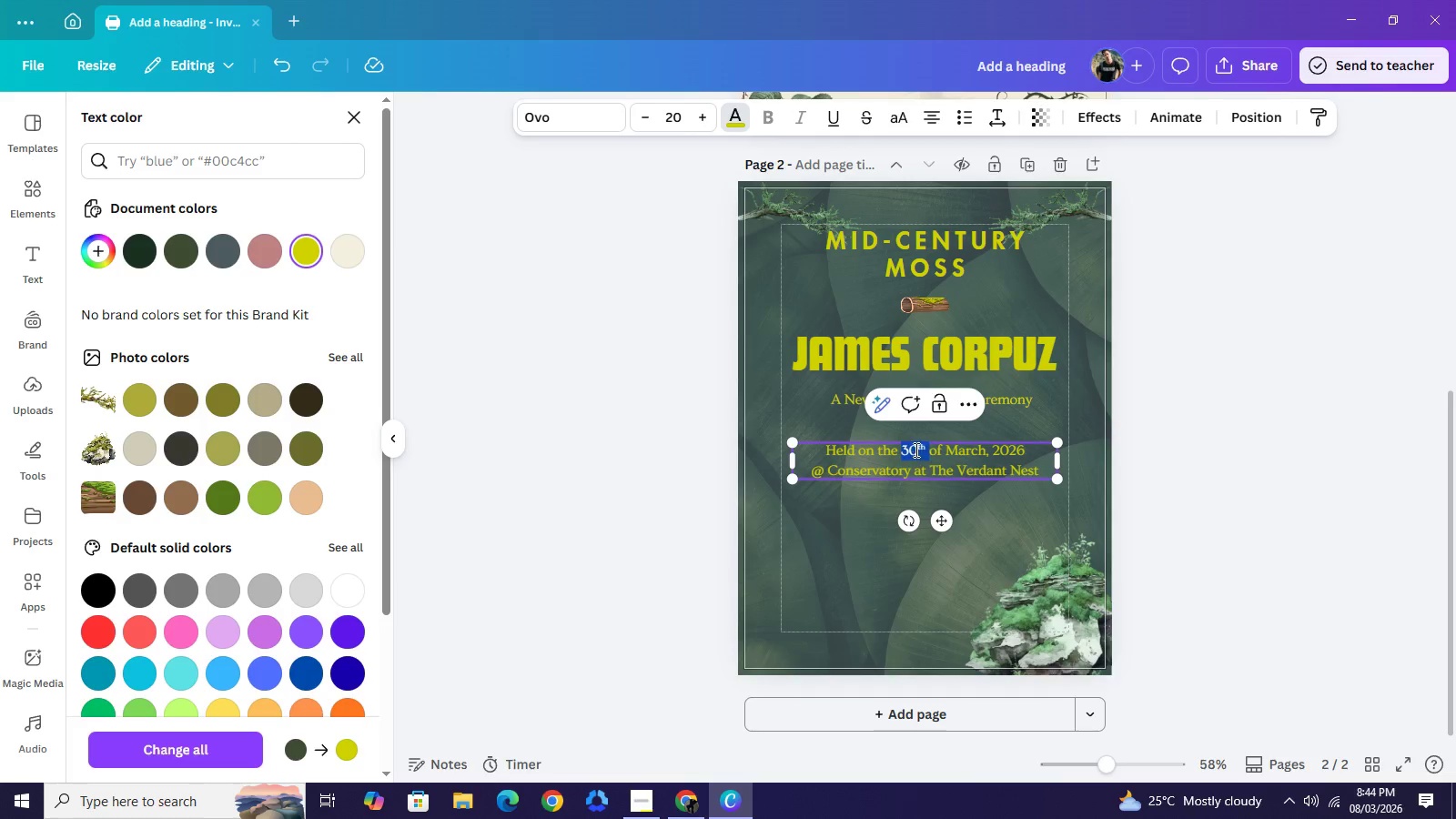 
left_click_drag(start_coordinate=[924, 454], to_coordinate=[905, 448])
 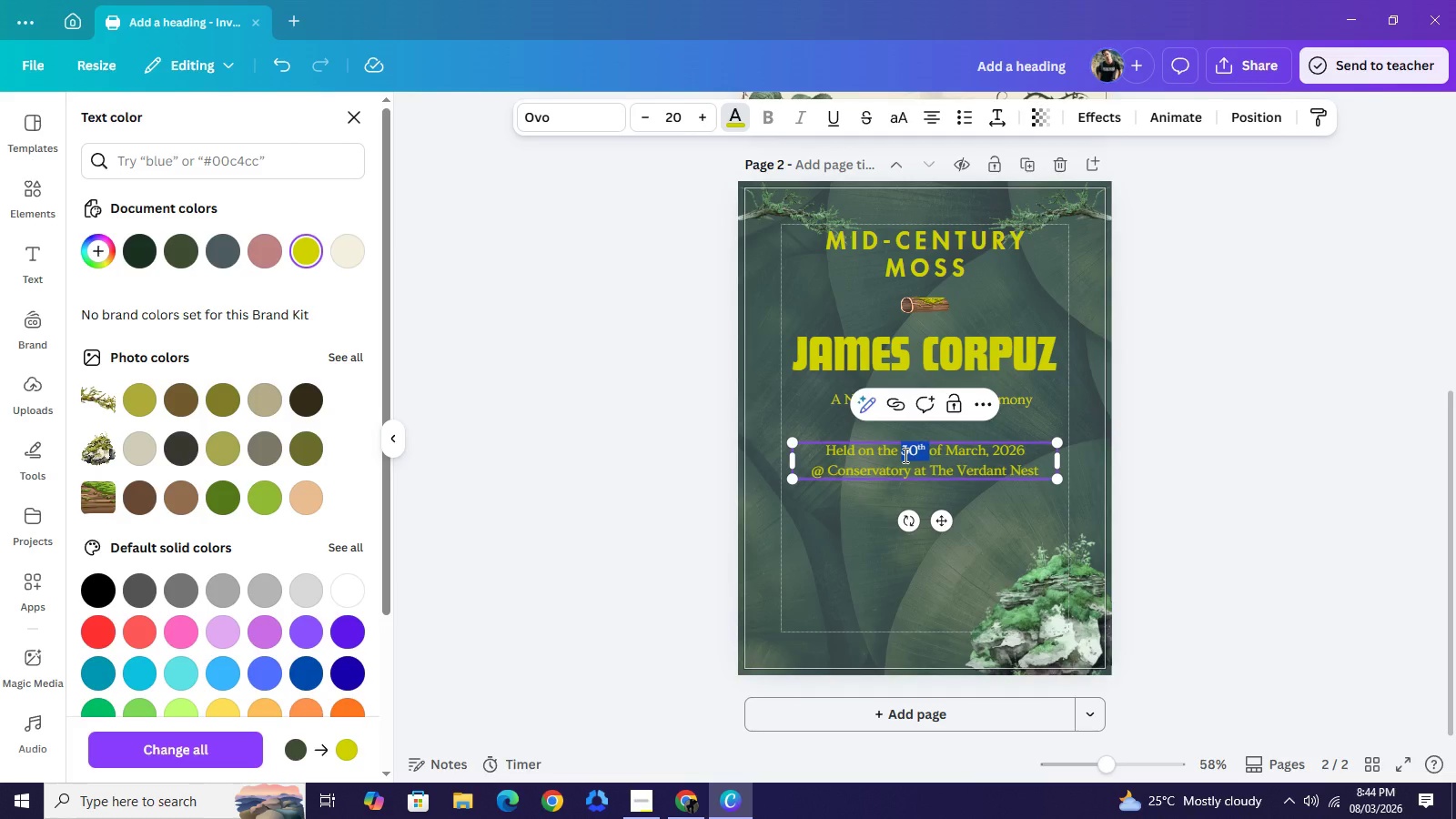 
type(11ST)
 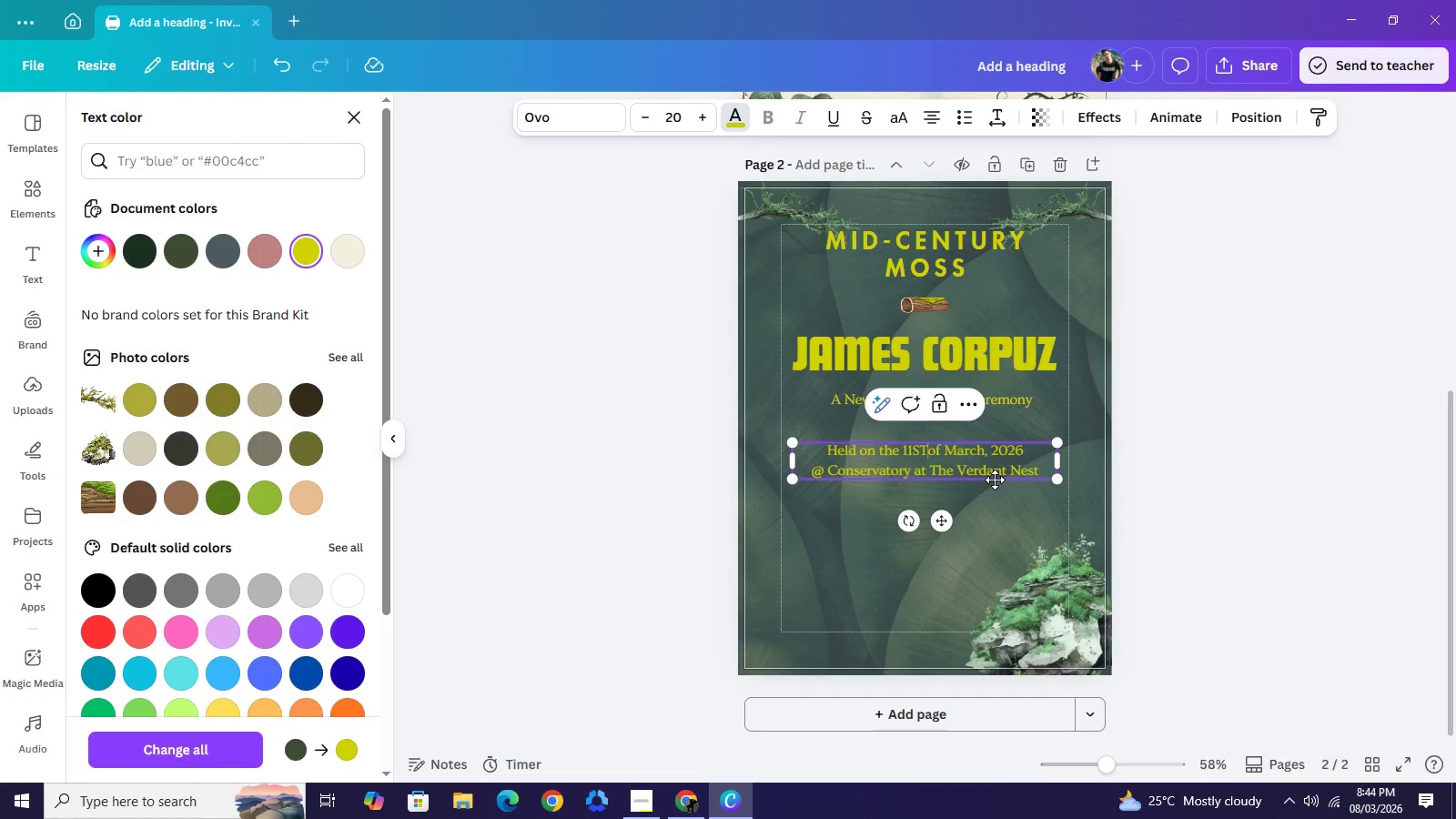 
key(Space)
 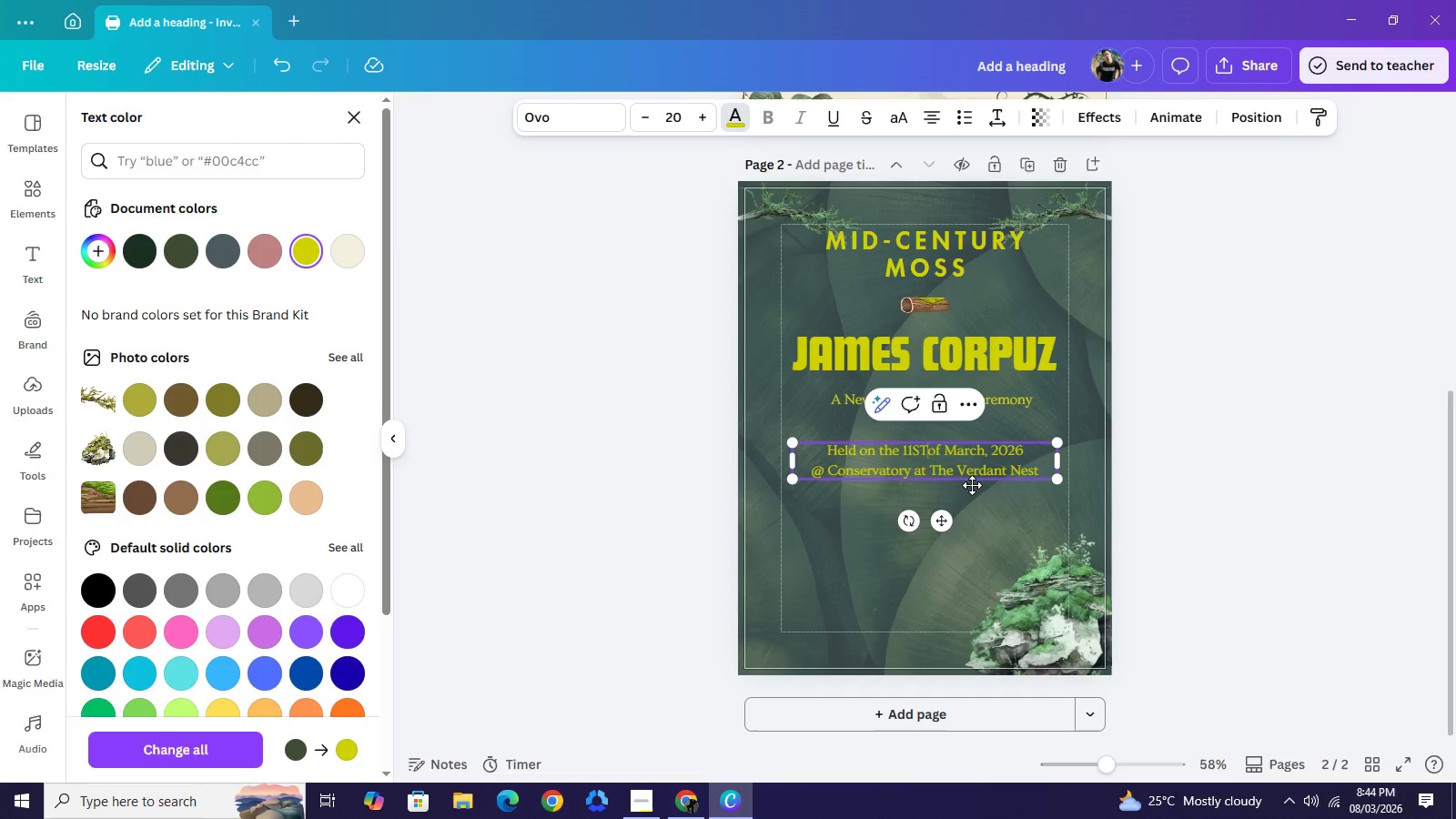 
key(Backspace)
key(Backspace)
key(Backspace)
key(Backspace)
type(2nd)
 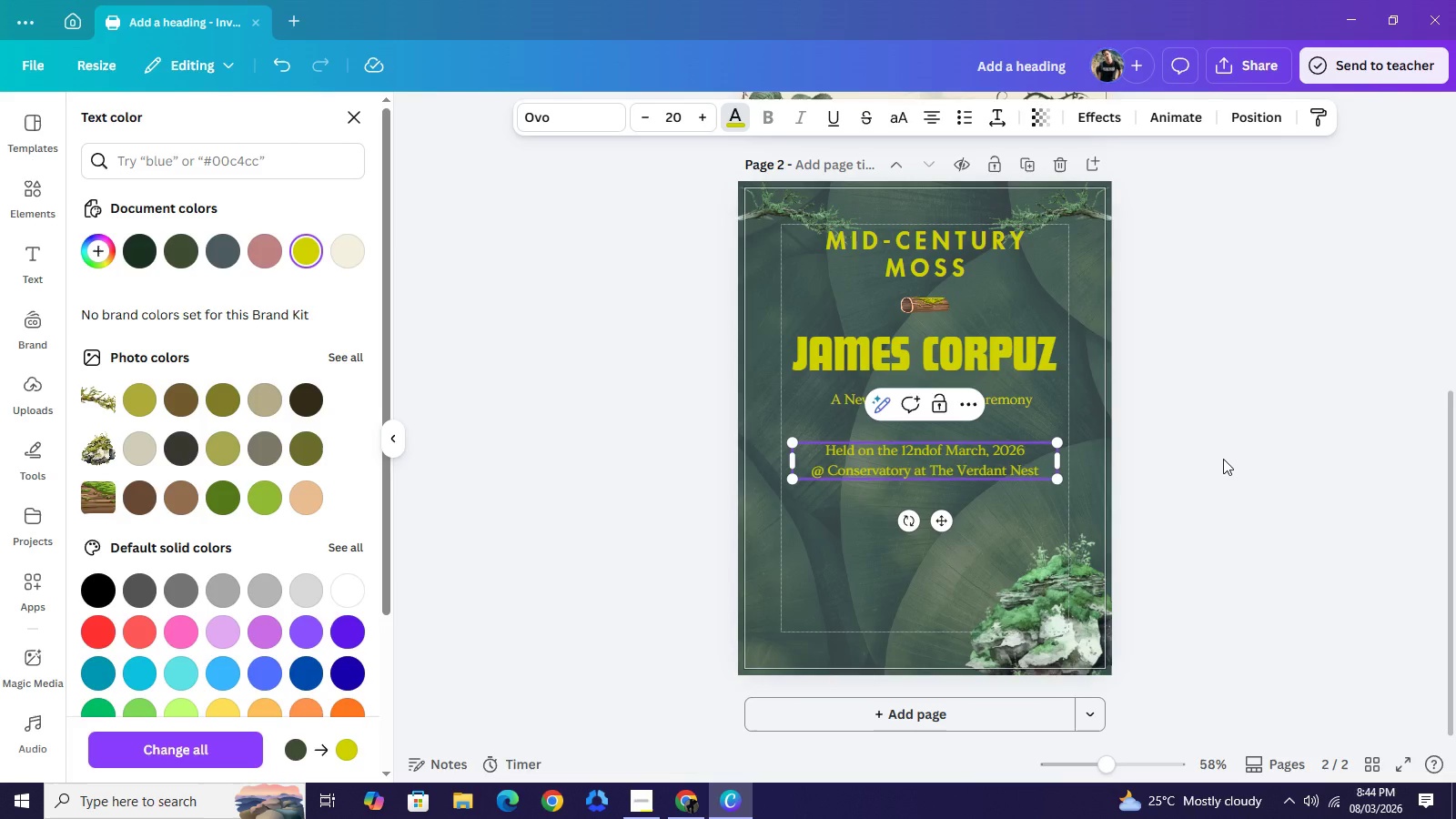 
key(Space)
 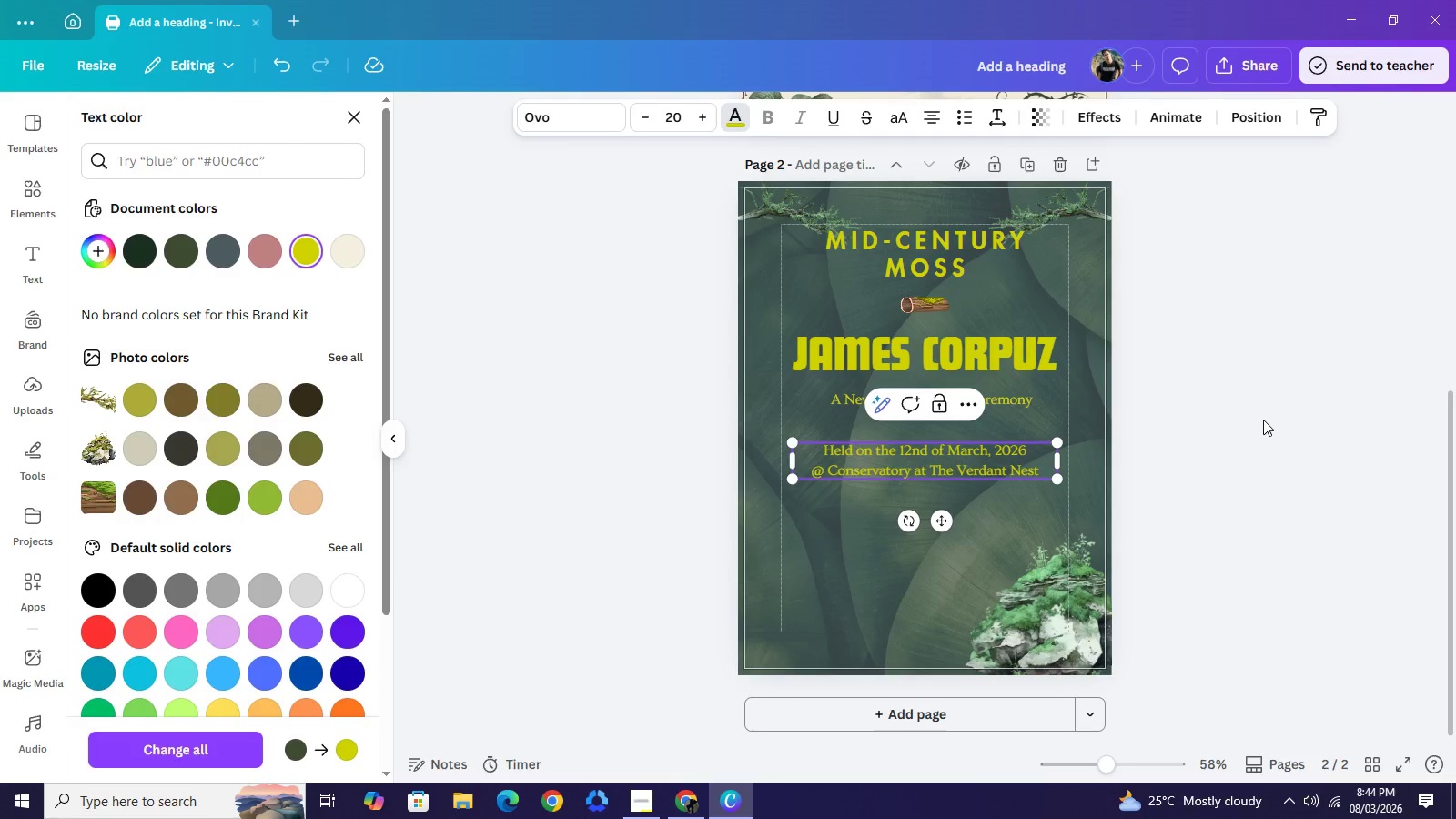 
left_click([1263, 420])
 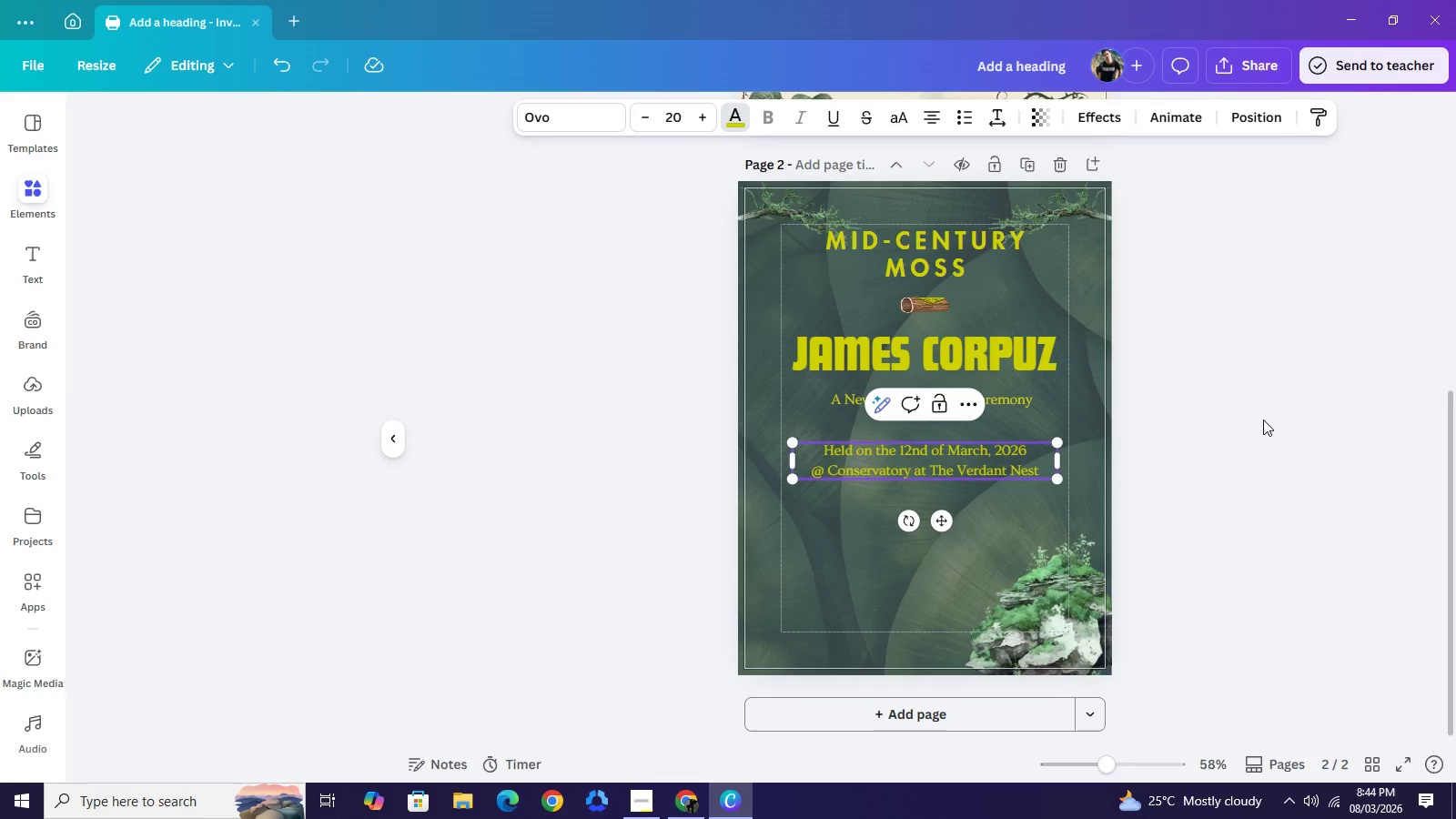 
scroll: coordinate [1263, 420], scroll_direction: up, amount: 2.0
 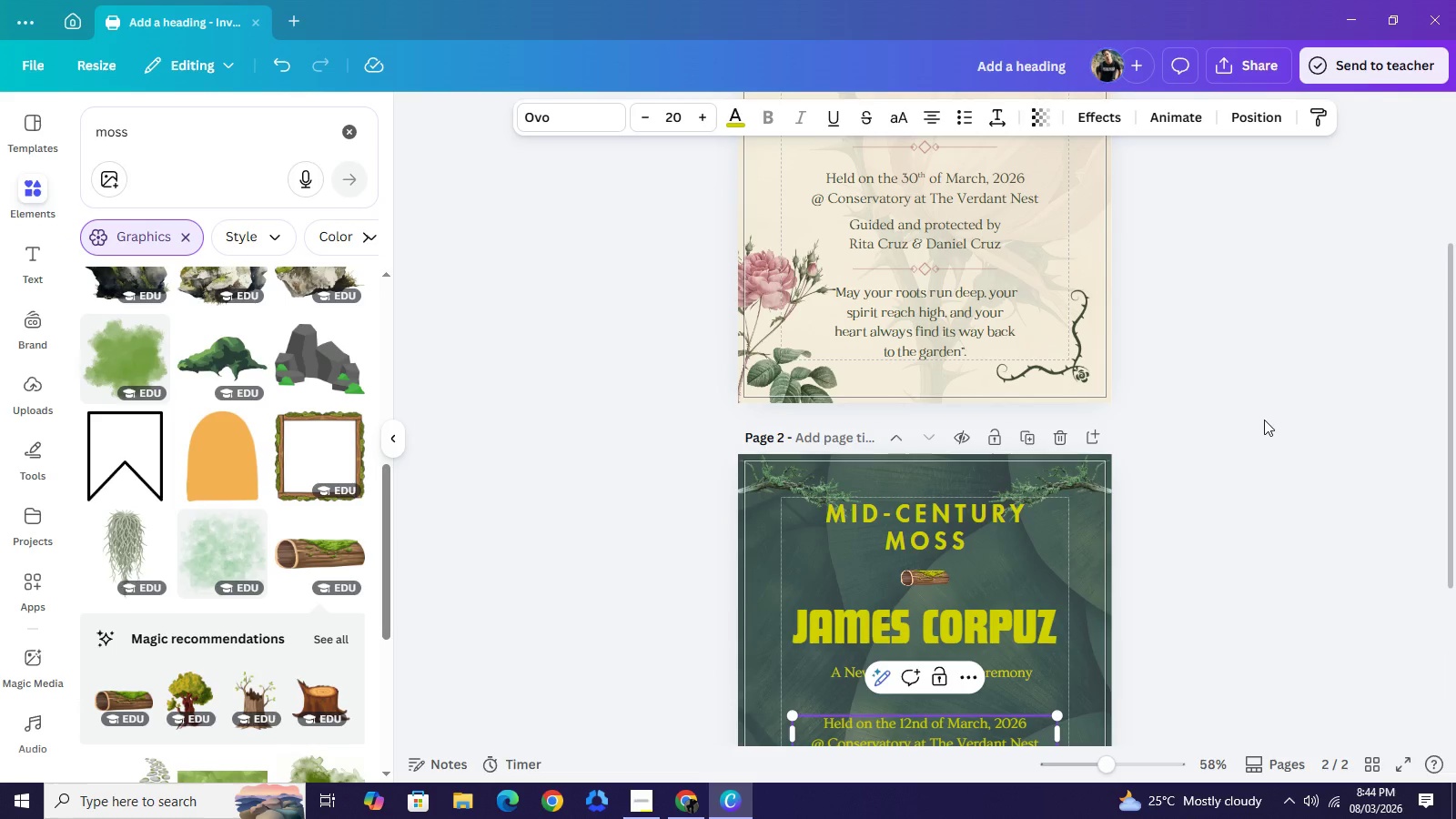 
scroll: coordinate [1266, 421], scroll_direction: down, amount: 2.0
 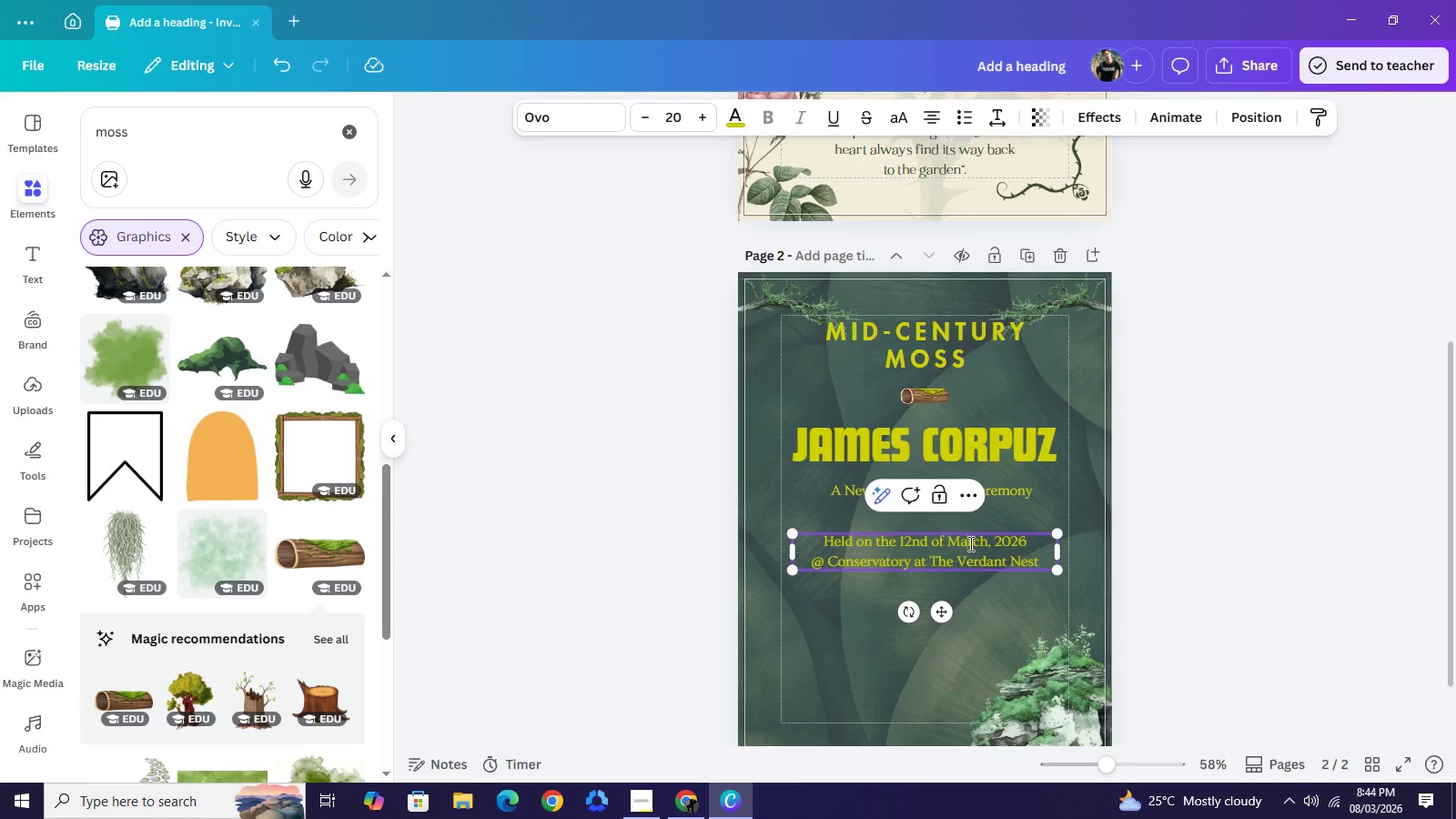 
double_click([969, 543])
 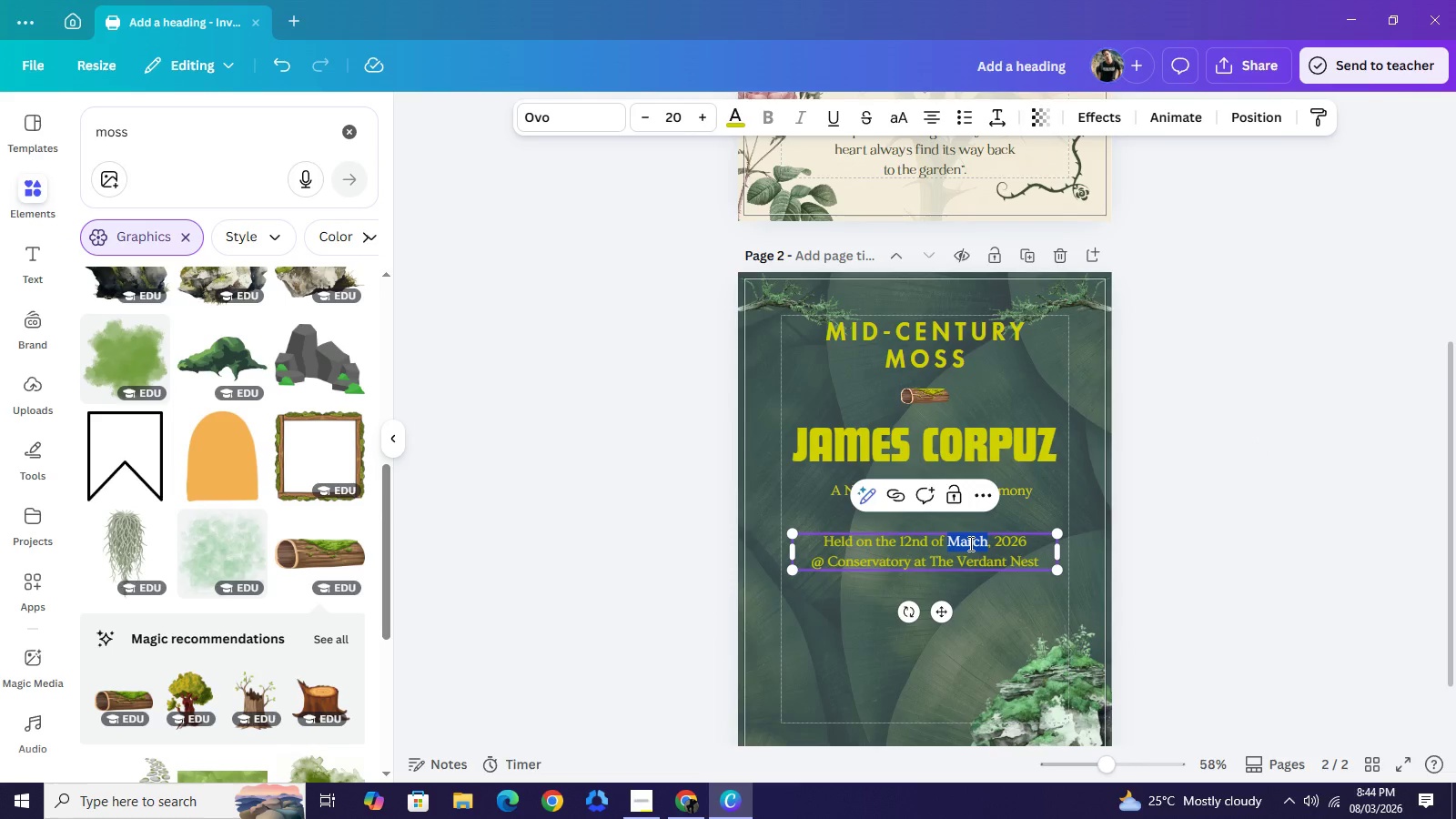 
type(April )
 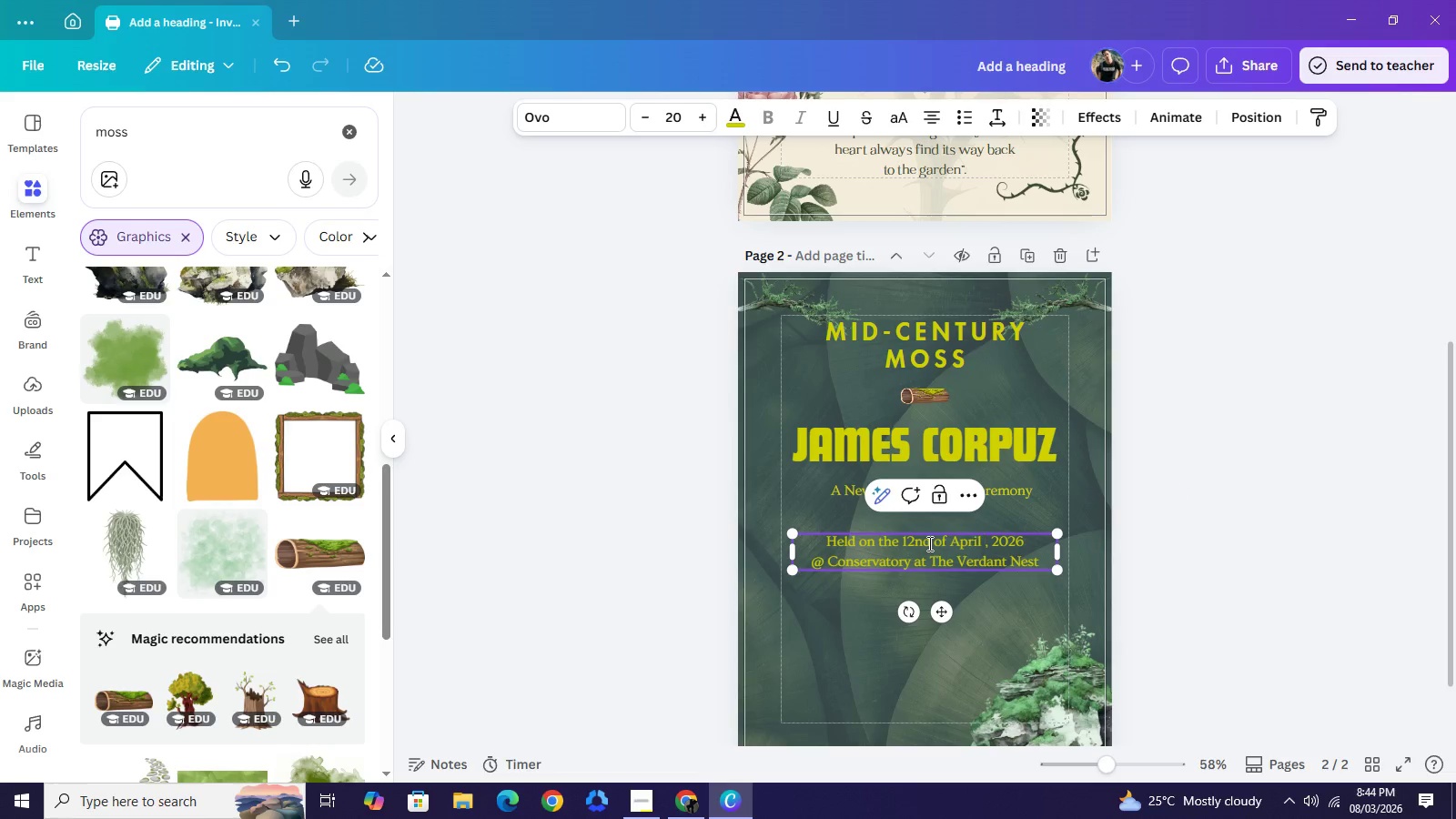 
wait(5.95)
 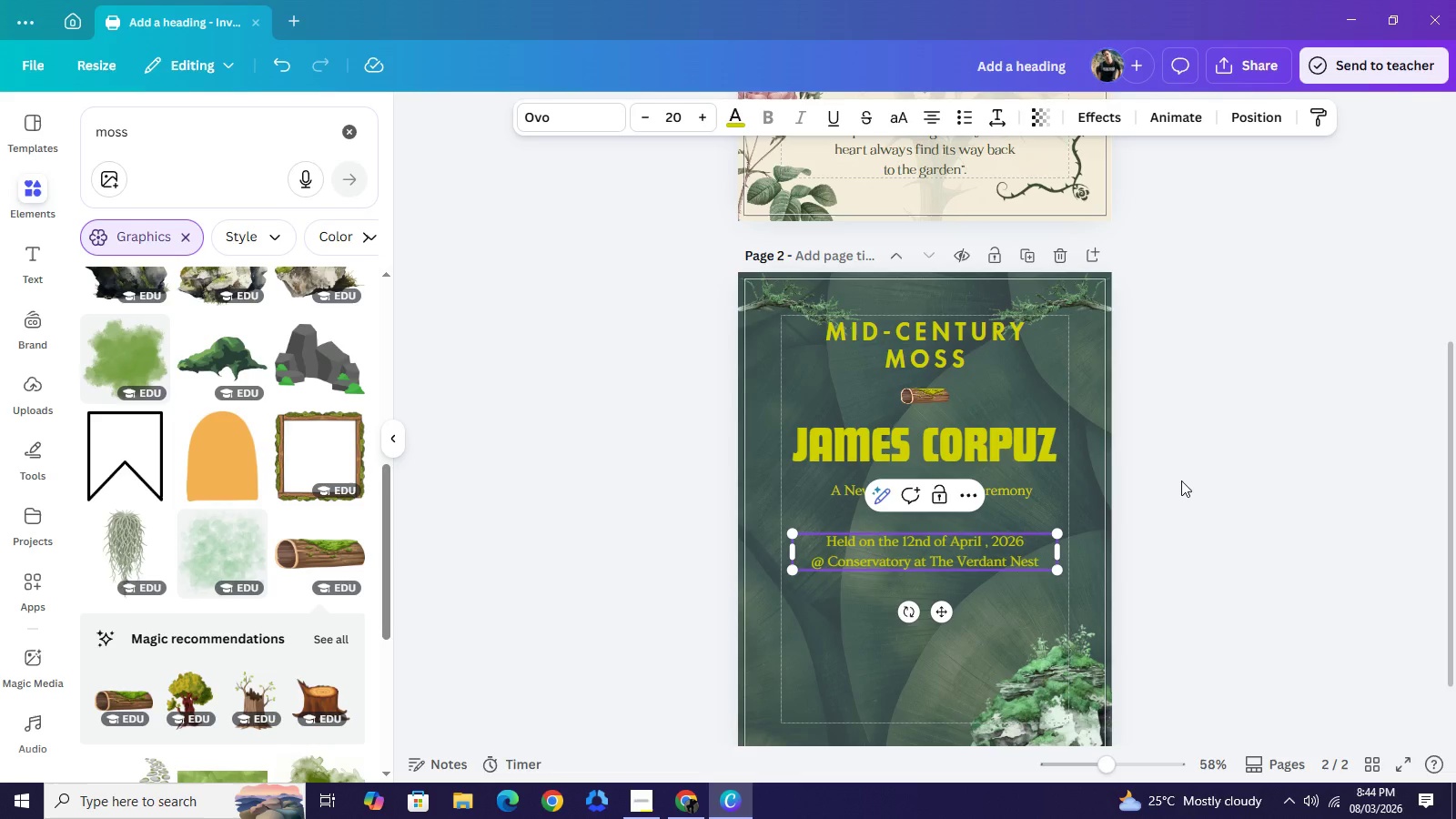 
left_click_drag(start_coordinate=[928, 543], to_coordinate=[902, 535])
 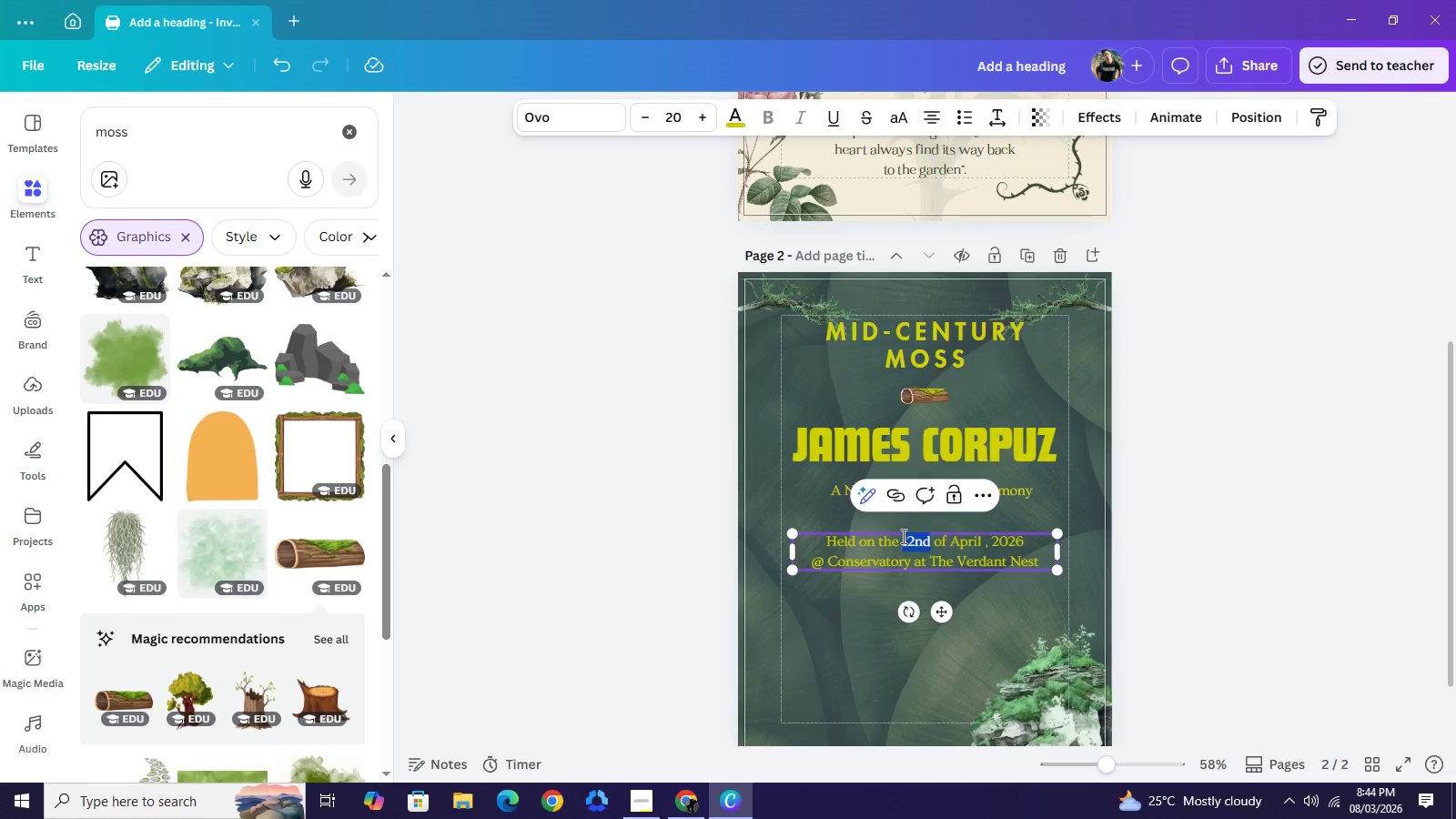 
type(30th )
key(Backspace)
 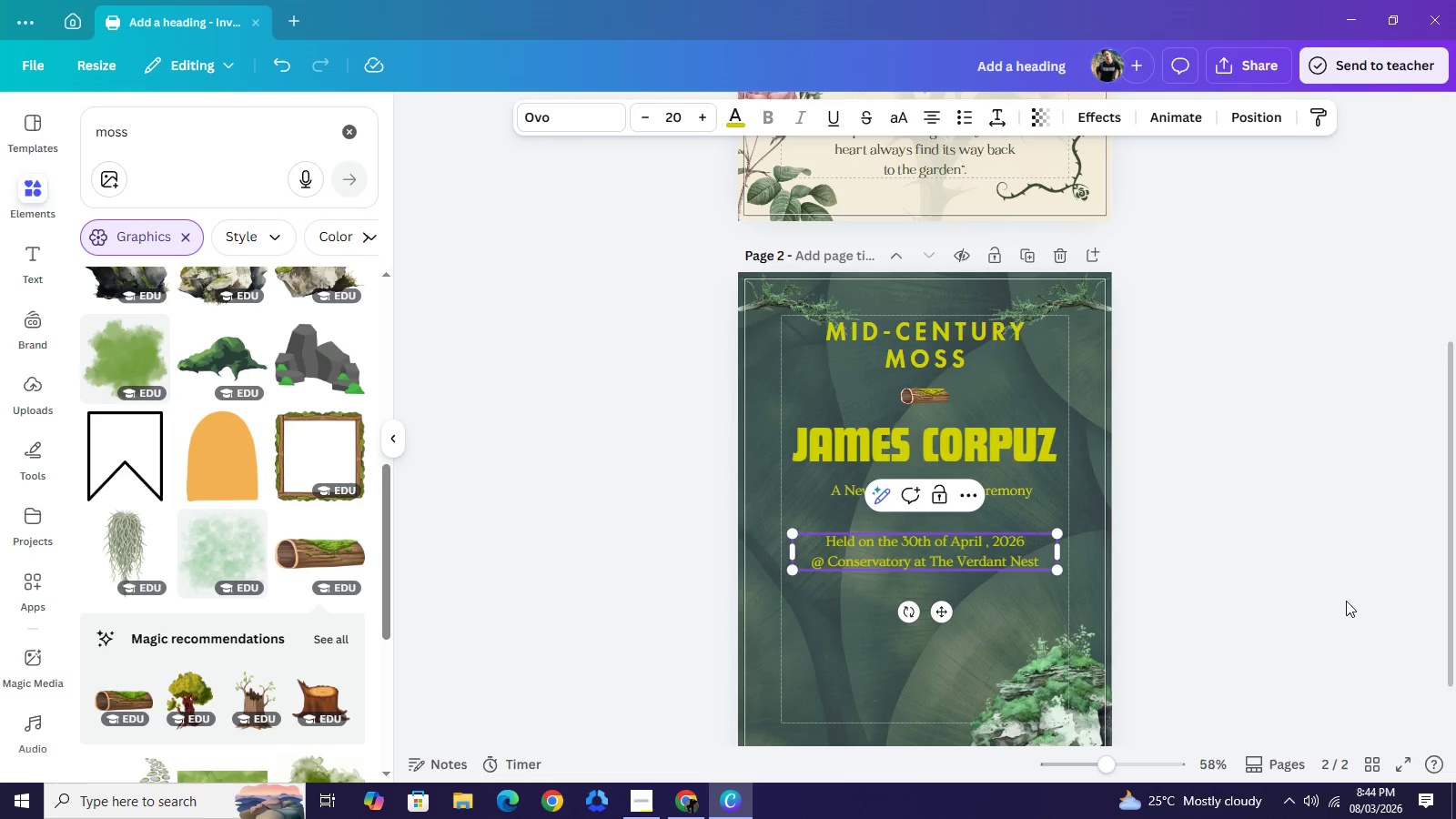 
left_click_drag(start_coordinate=[1353, 587], to_coordinate=[1349, 595])
 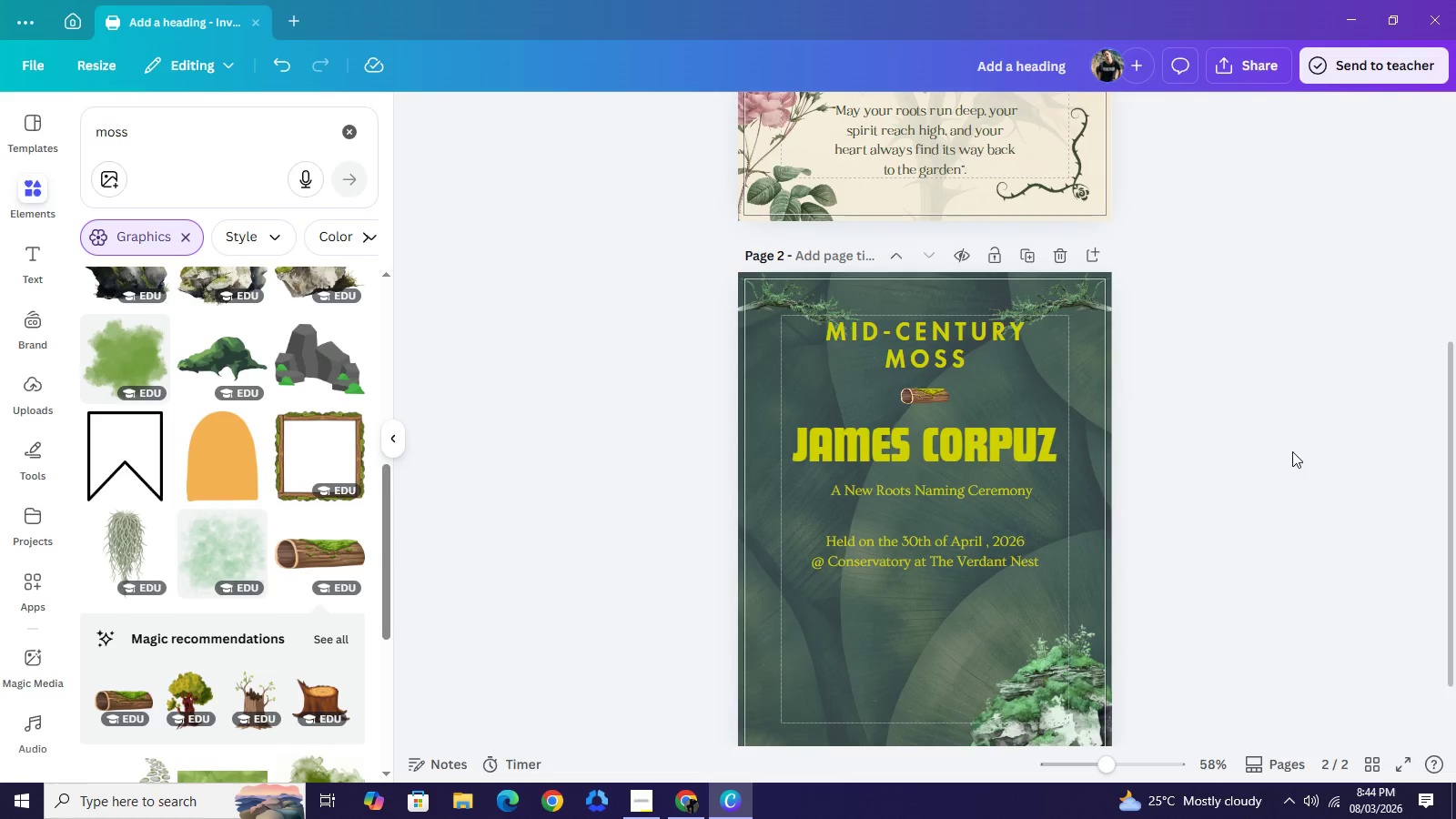 
scroll: coordinate [1078, 618], scroll_direction: up, amount: 3.0
 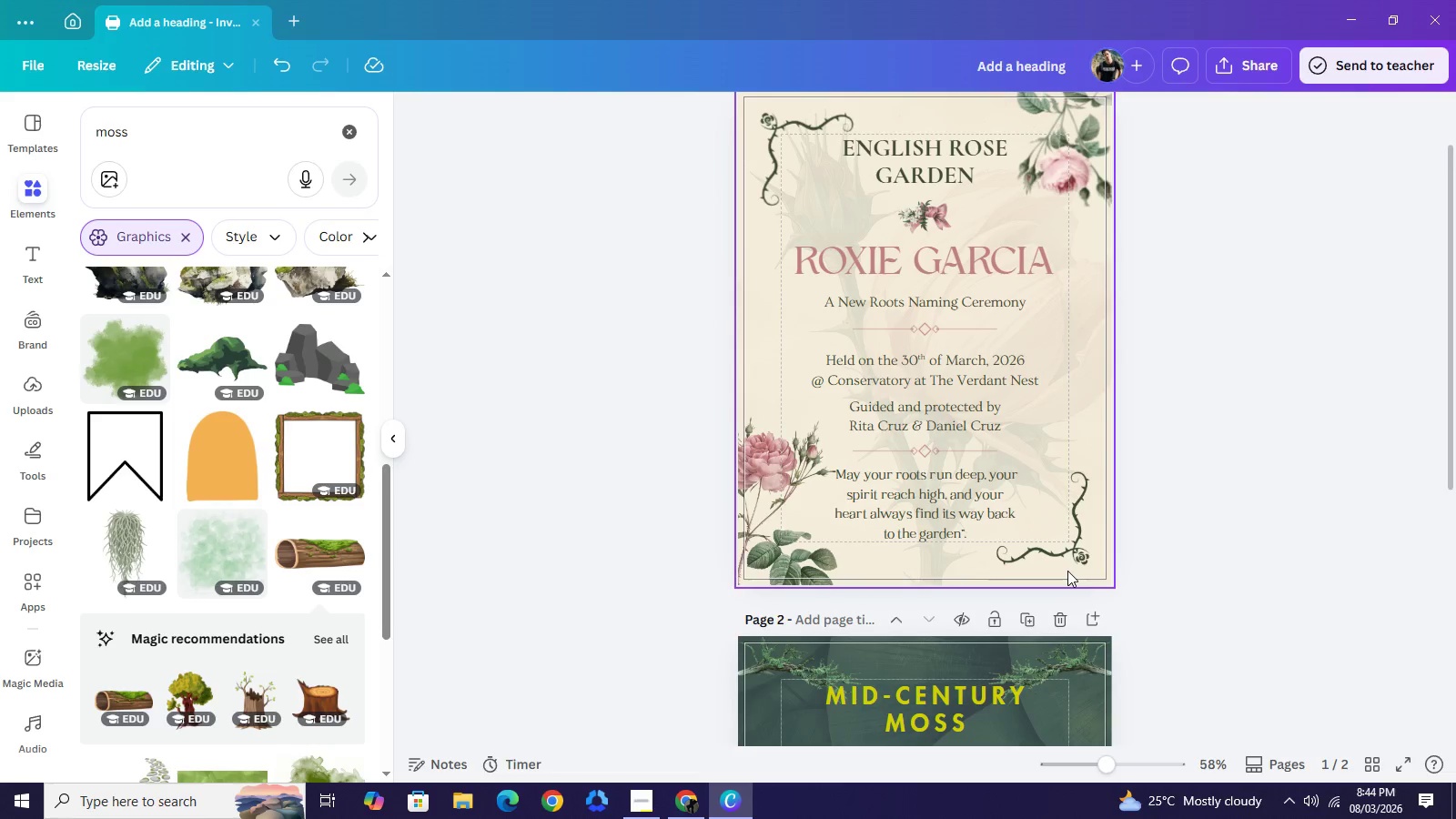 
scroll: coordinate [1067, 571], scroll_direction: down, amount: 3.0
 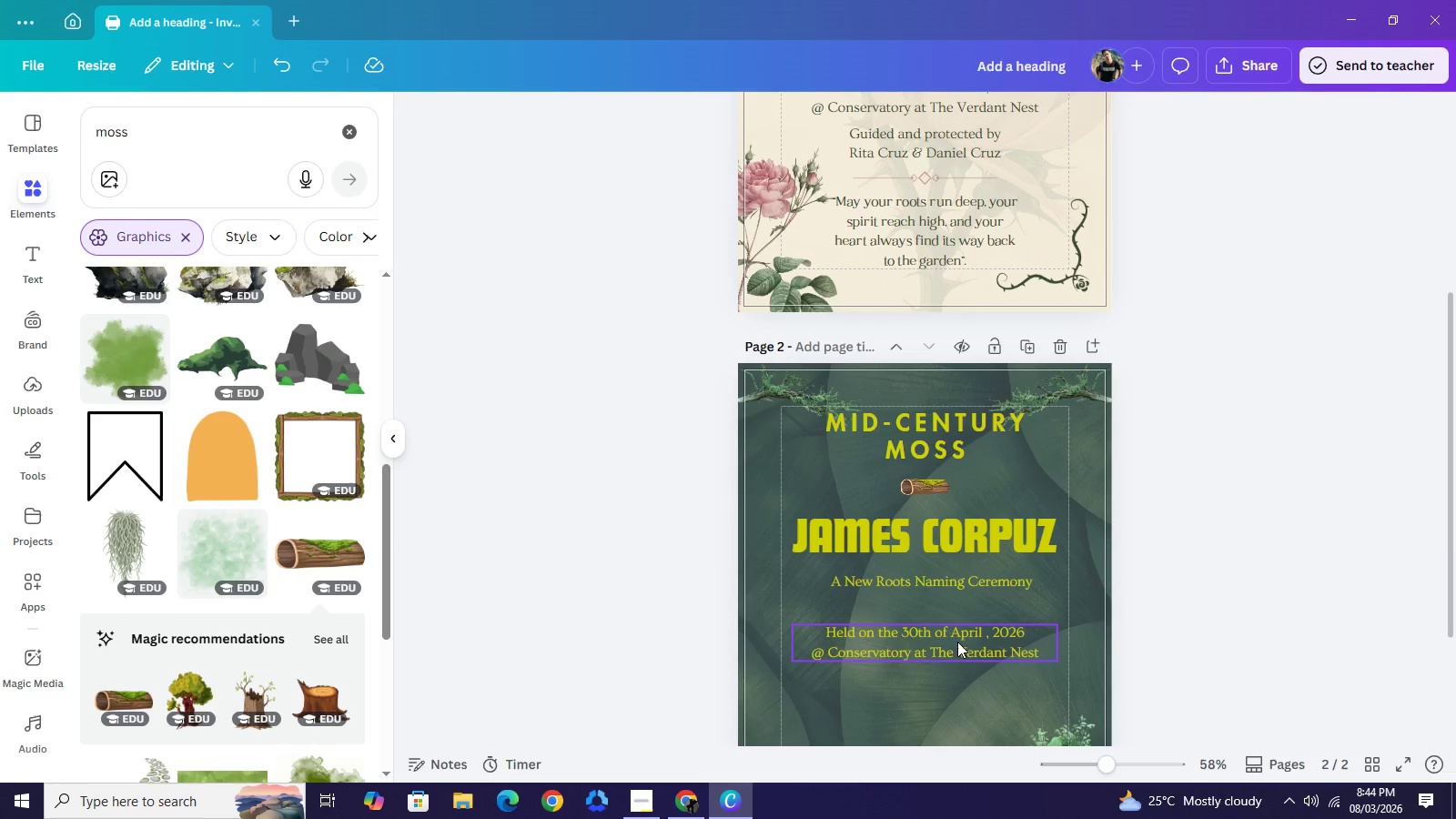 
left_click([957, 642])
 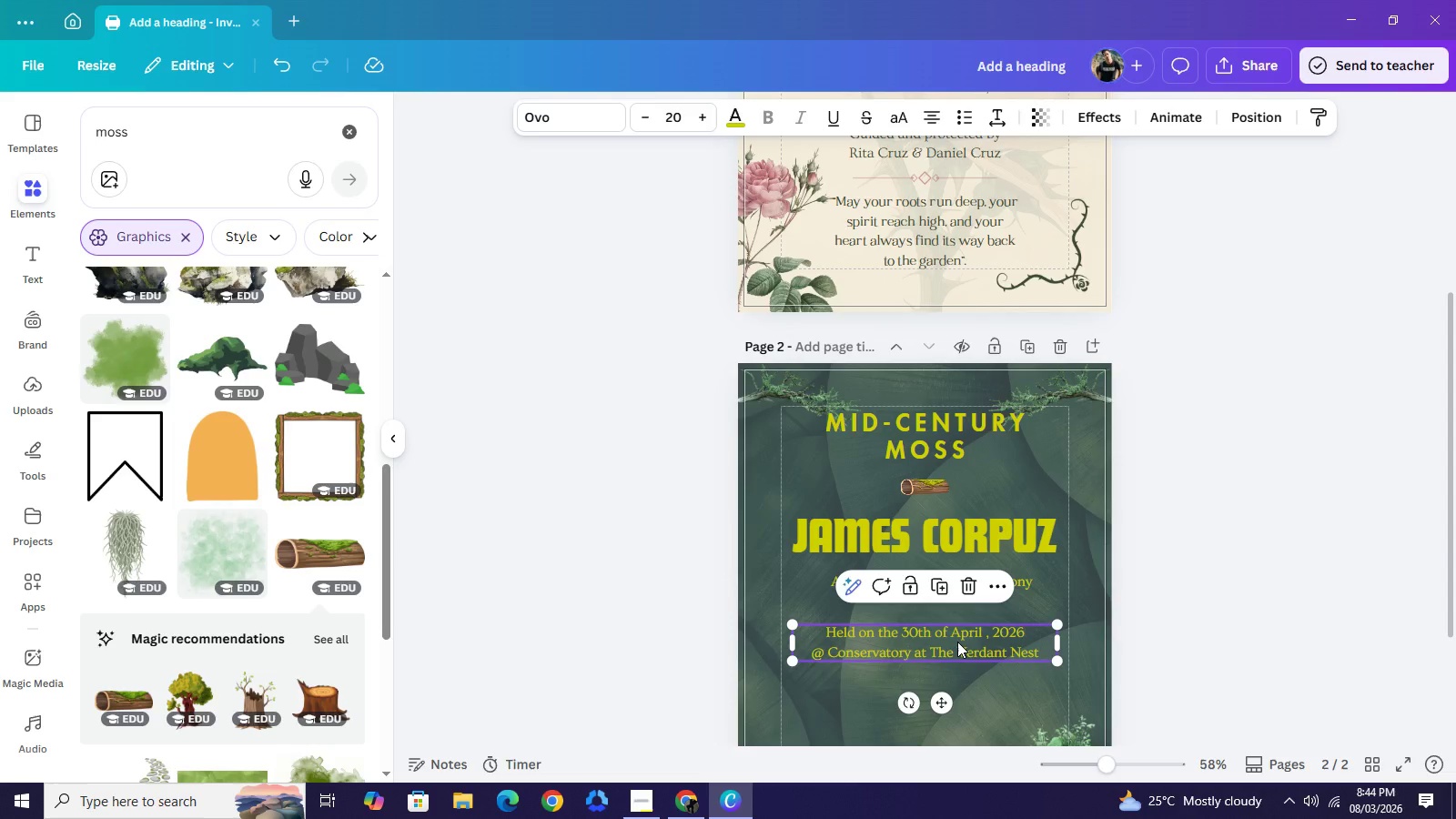 
key(Control+Z)
 